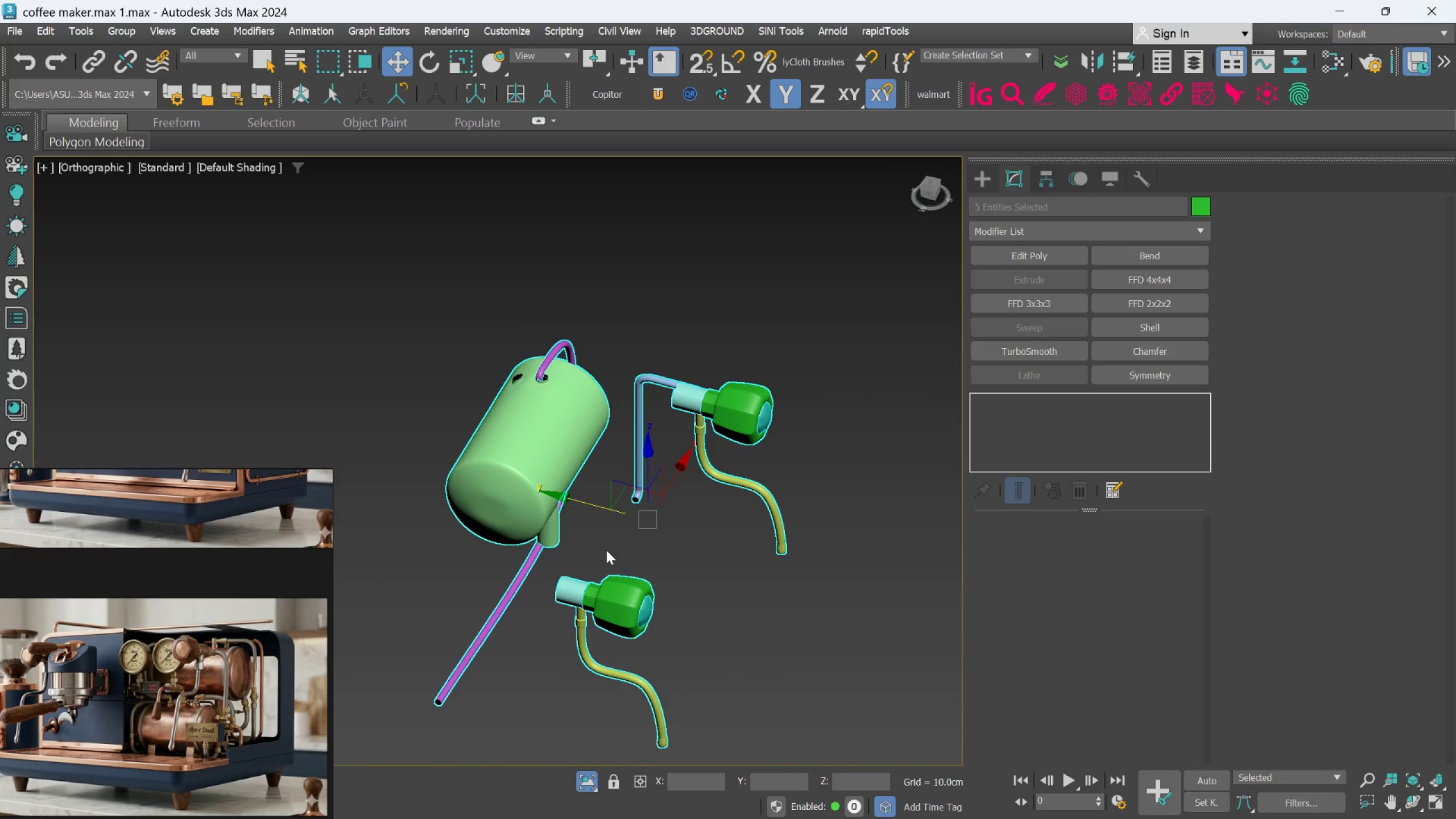 
scroll: coordinate [656, 618], scroll_direction: down, amount: 1.0
 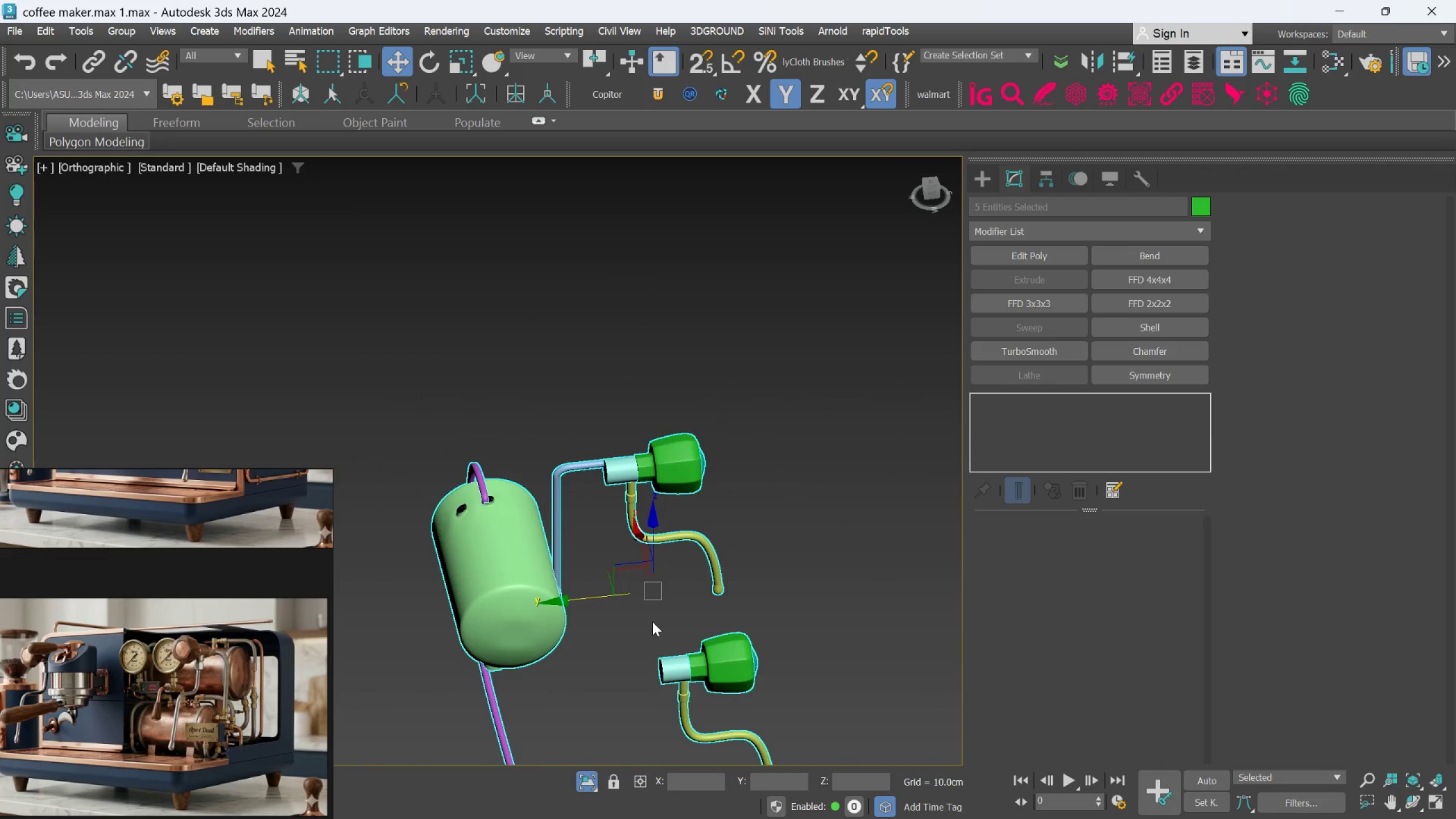 
scroll: coordinate [603, 537], scroll_direction: up, amount: 1.0
 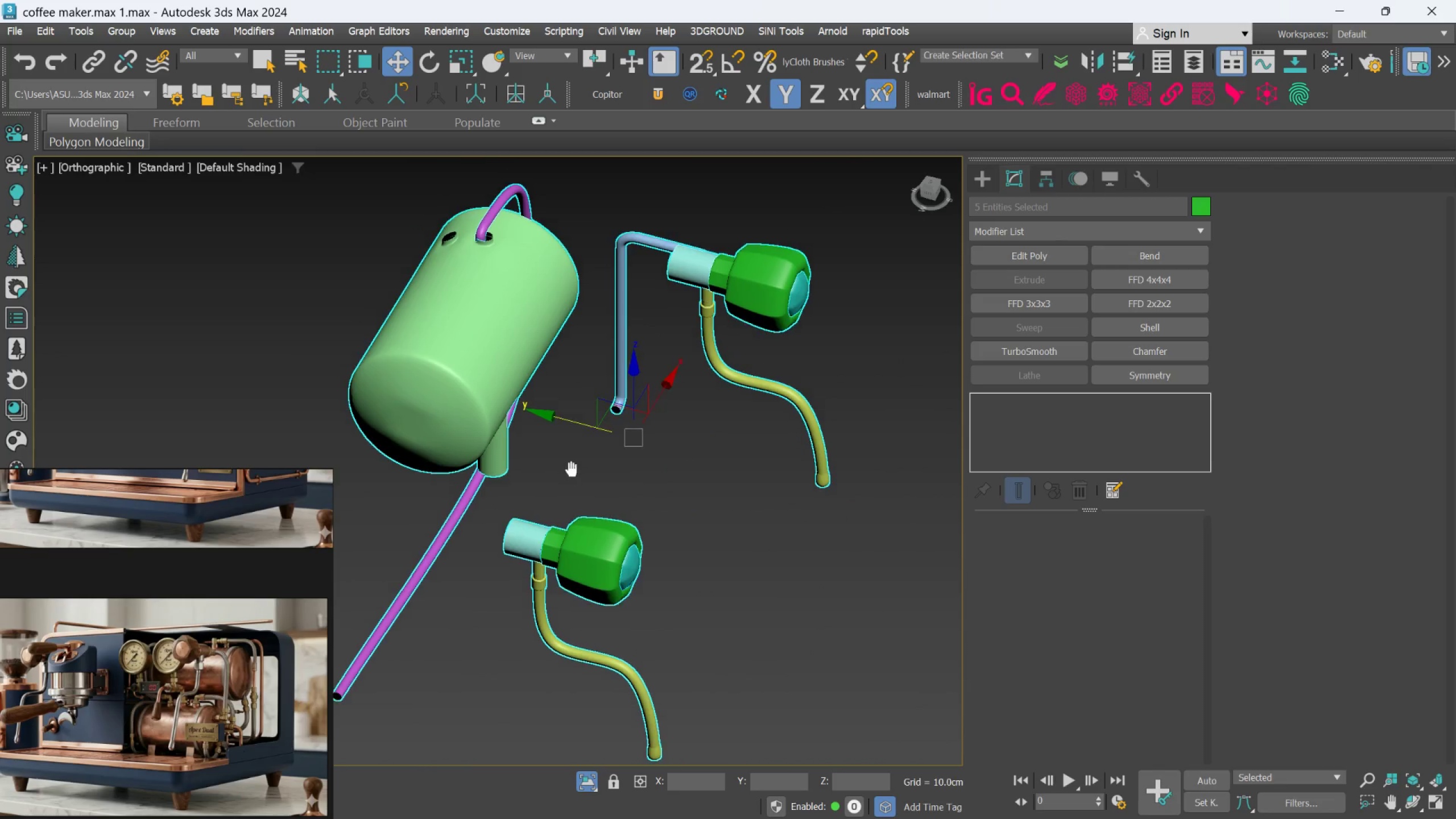 
scroll: coordinate [574, 470], scroll_direction: down, amount: 1.0
 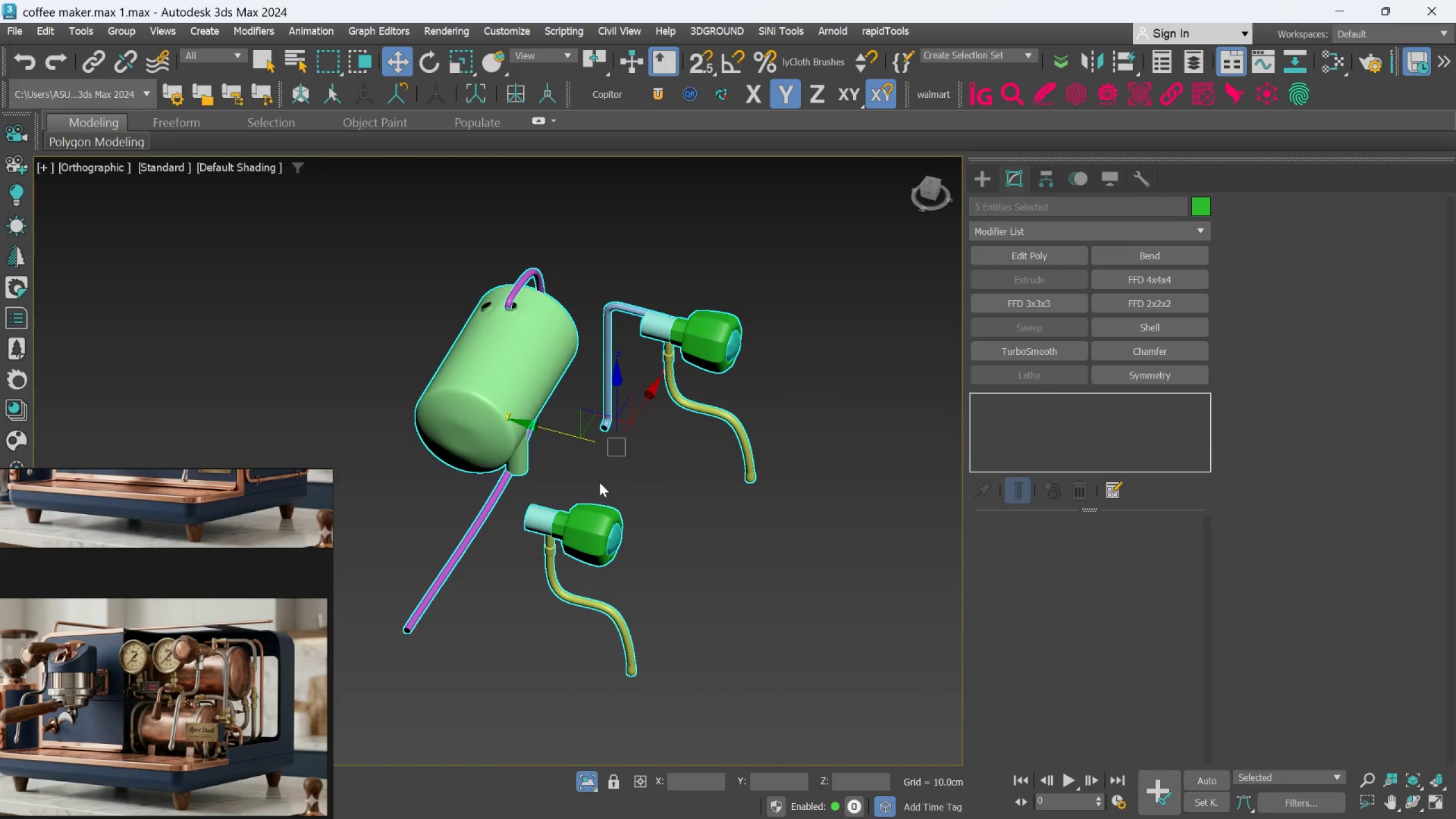 
key(L)
 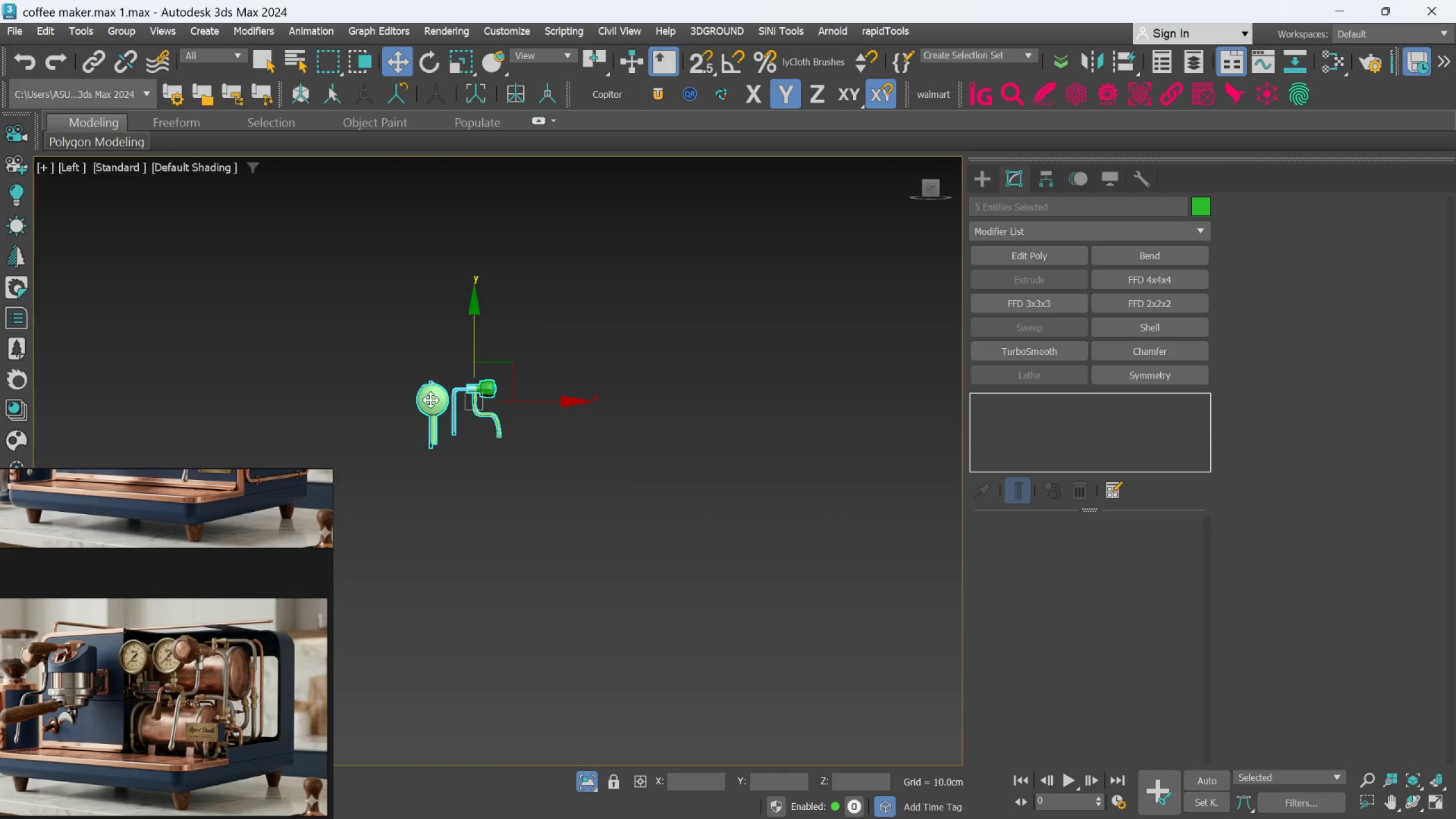 
scroll: coordinate [484, 389], scroll_direction: up, amount: 5.0
 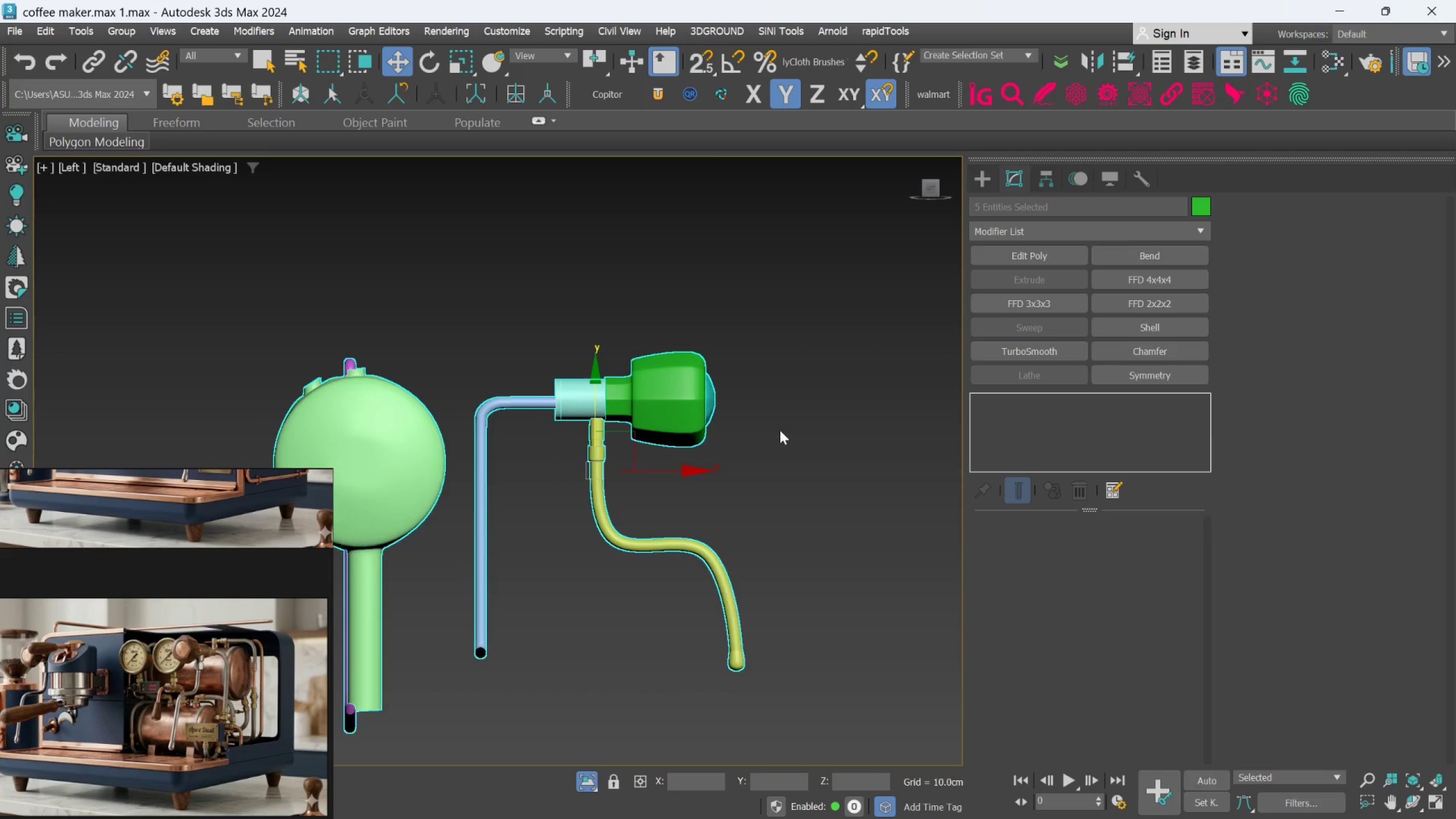 
left_click([780, 432])
 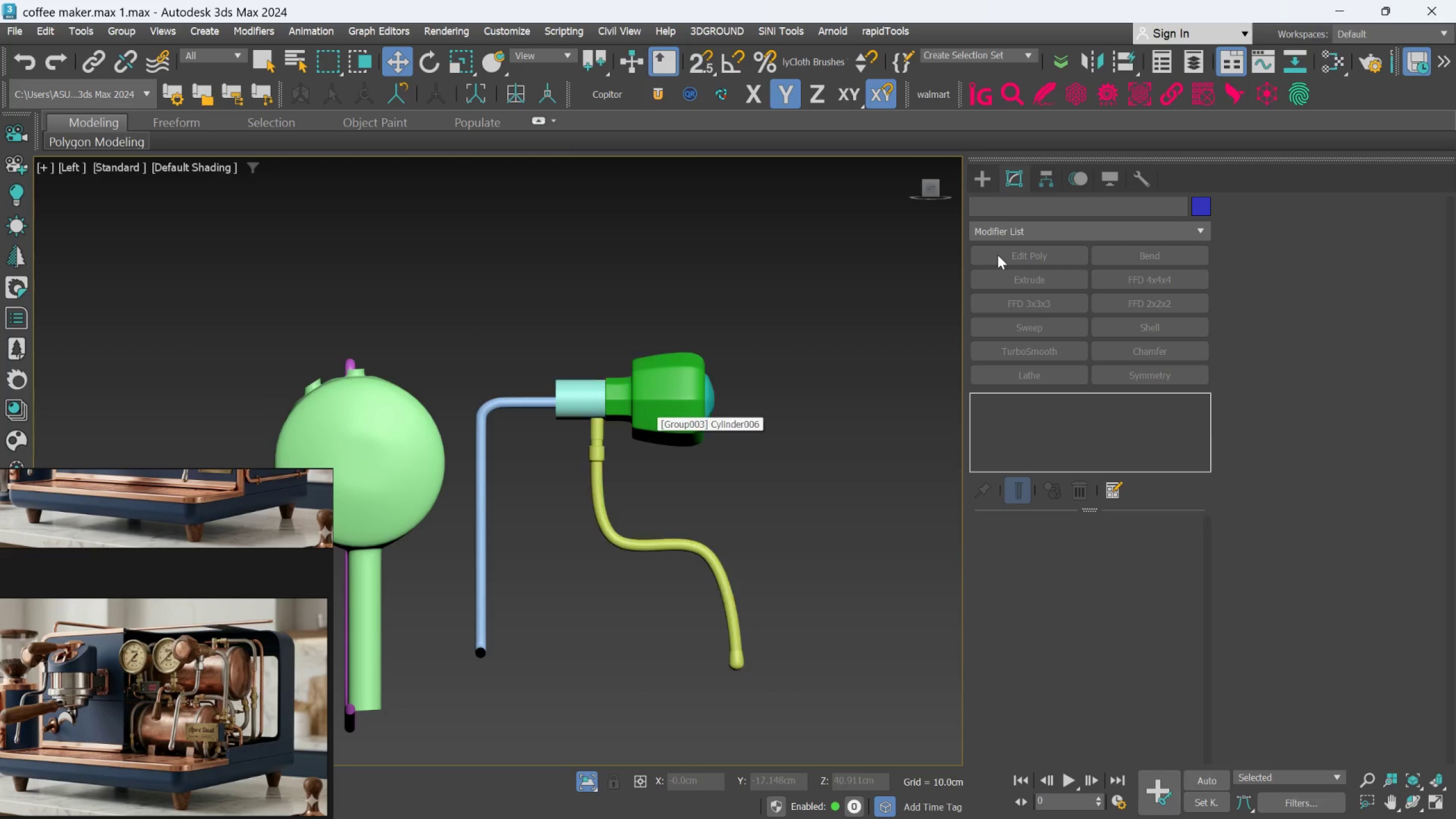 
left_click([976, 185])
 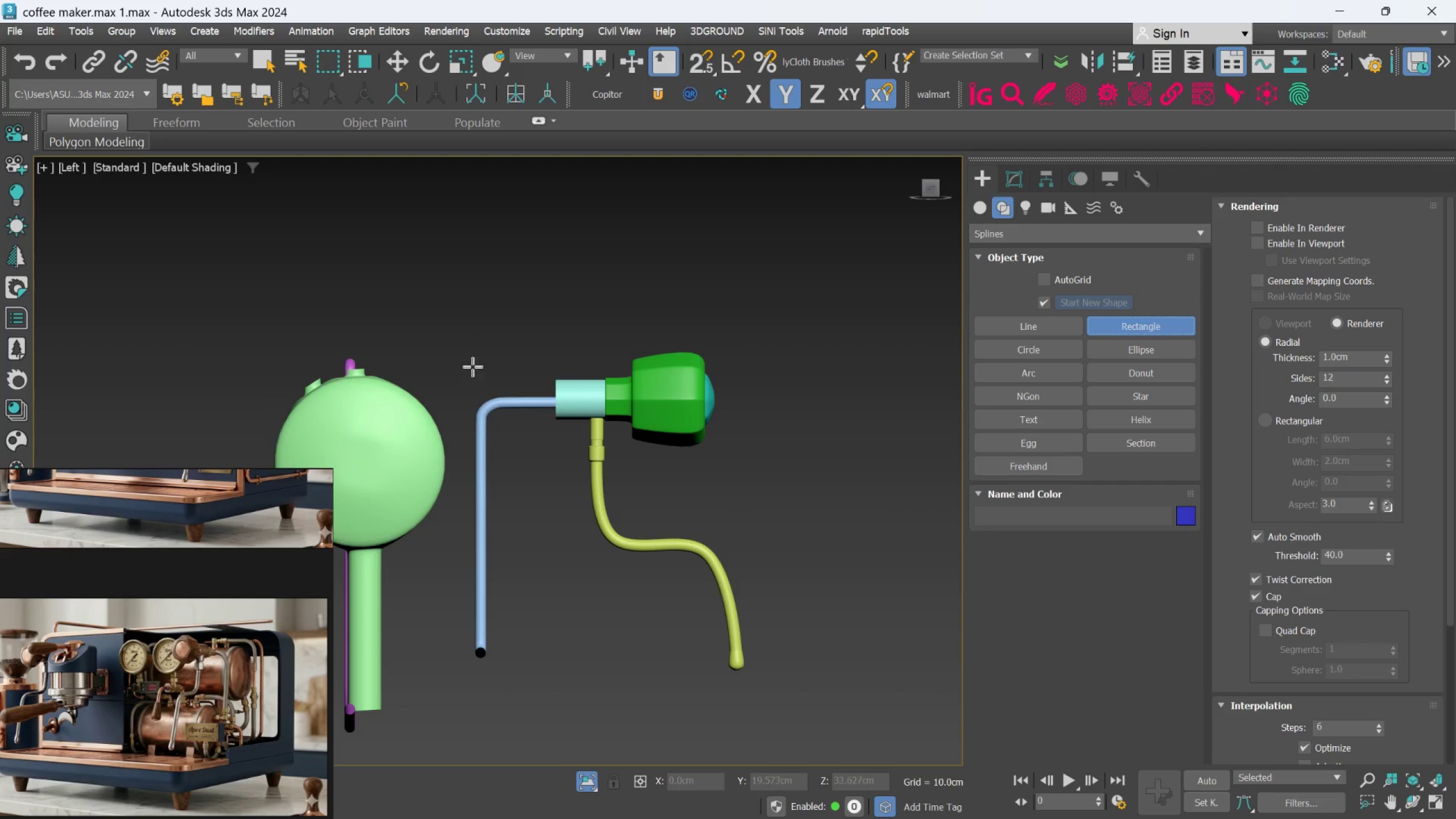 
wait(5.03)
 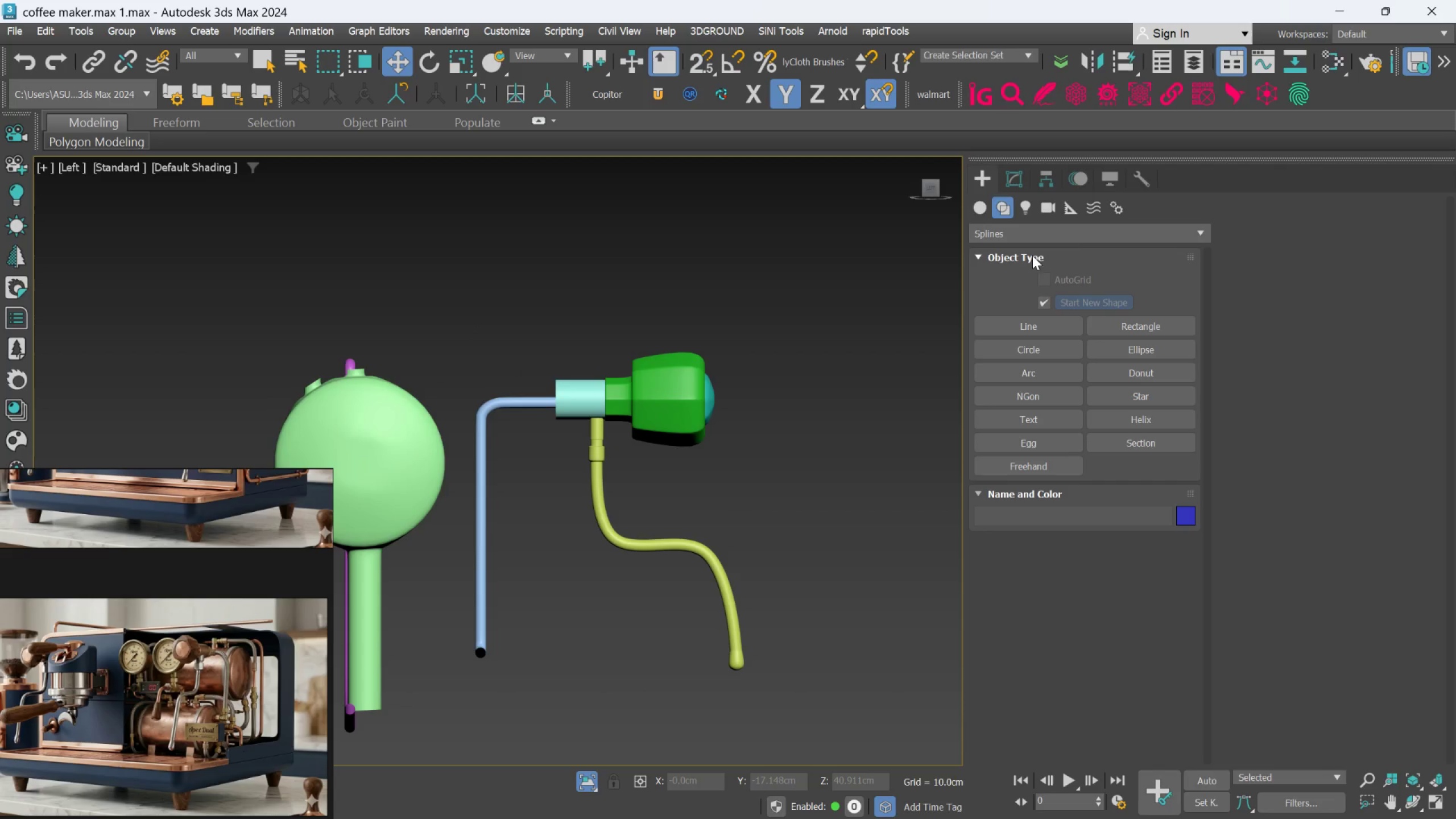 
left_click_drag(start_coordinate=[457, 367], to_coordinate=[576, 735])
 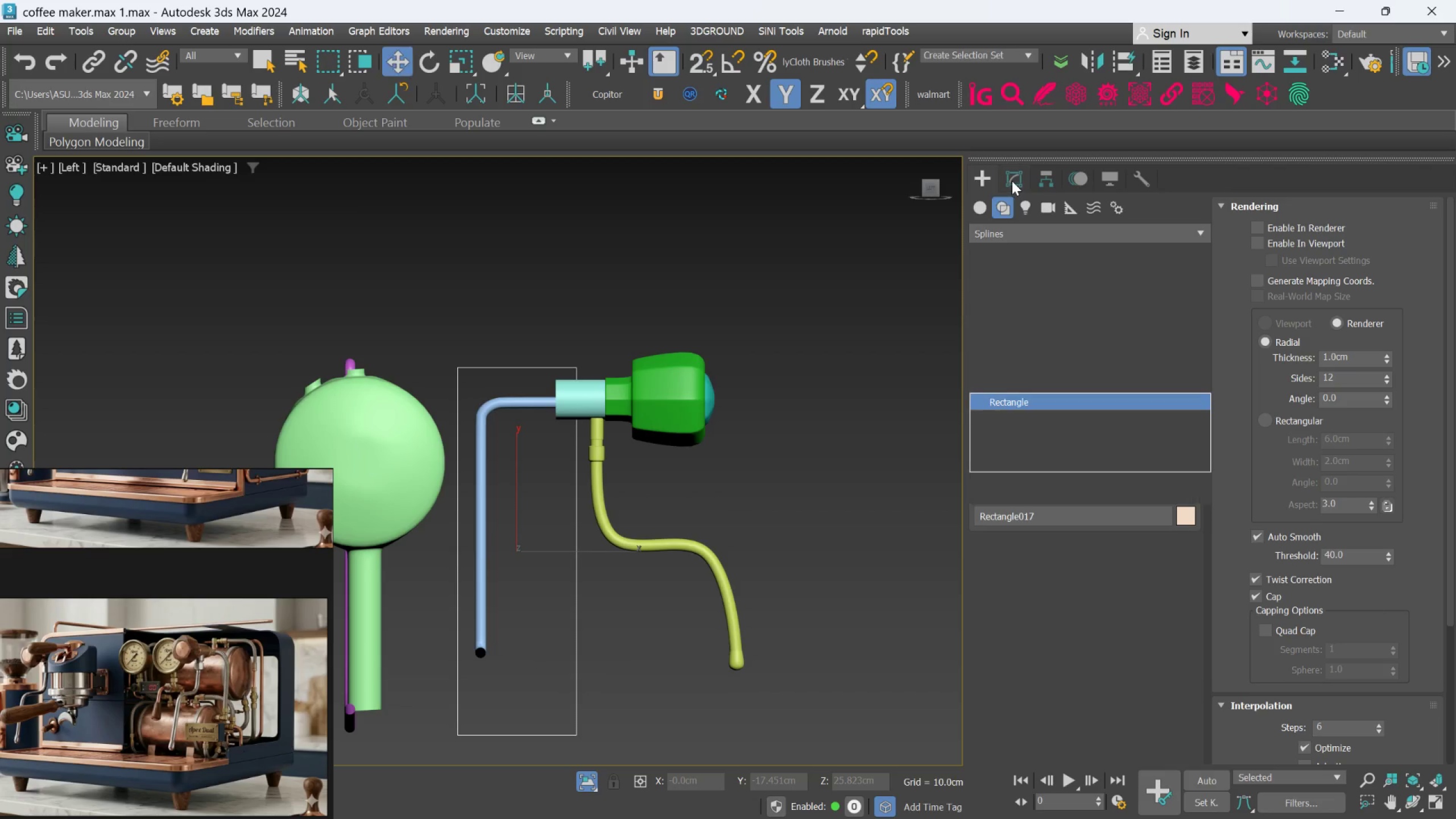 
hold_key(key=AltLeft, duration=0.75)
 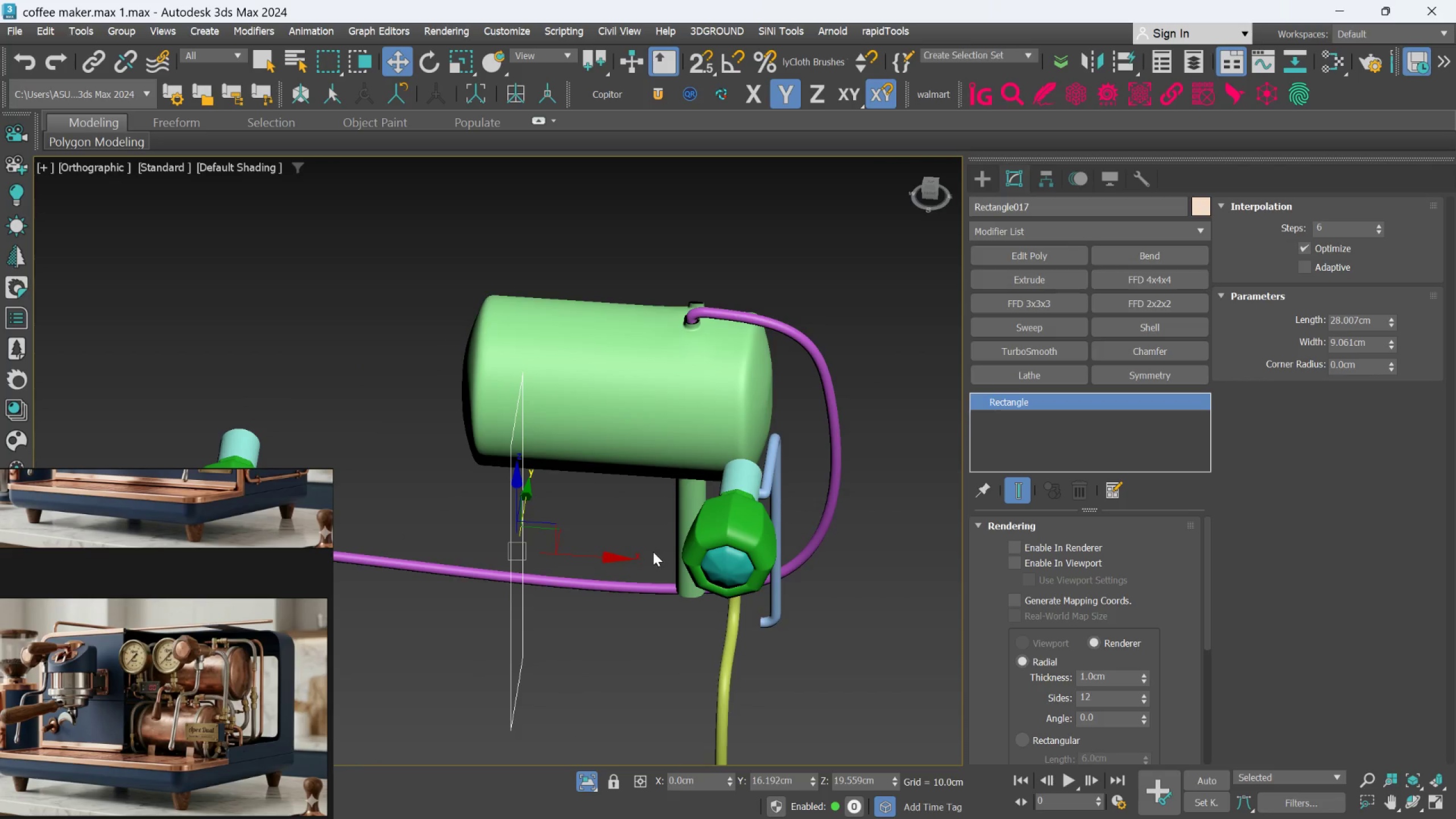 
hold_key(key=AltLeft, duration=0.47)
 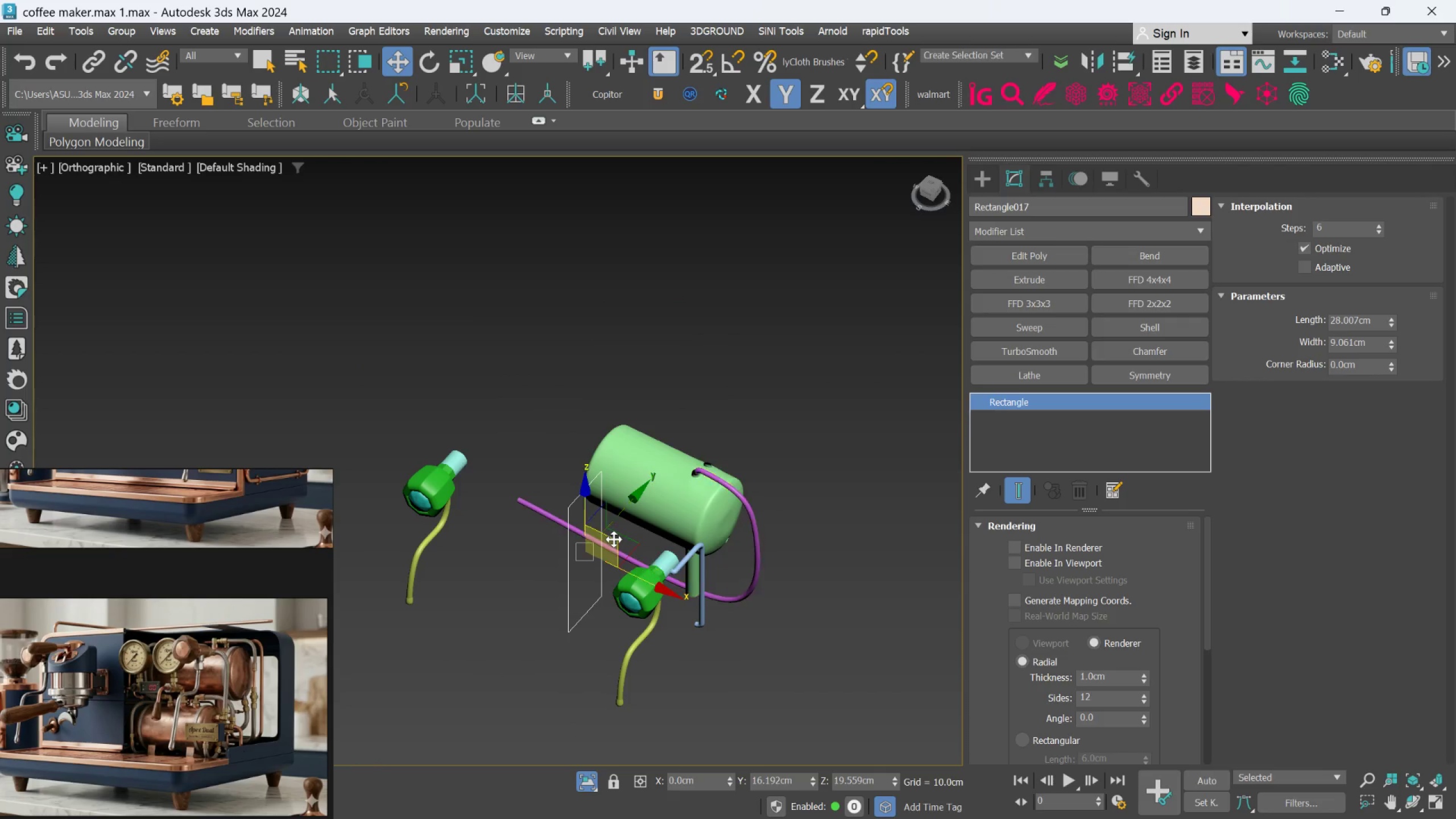 
scroll: coordinate [653, 552], scroll_direction: down, amount: 2.0
 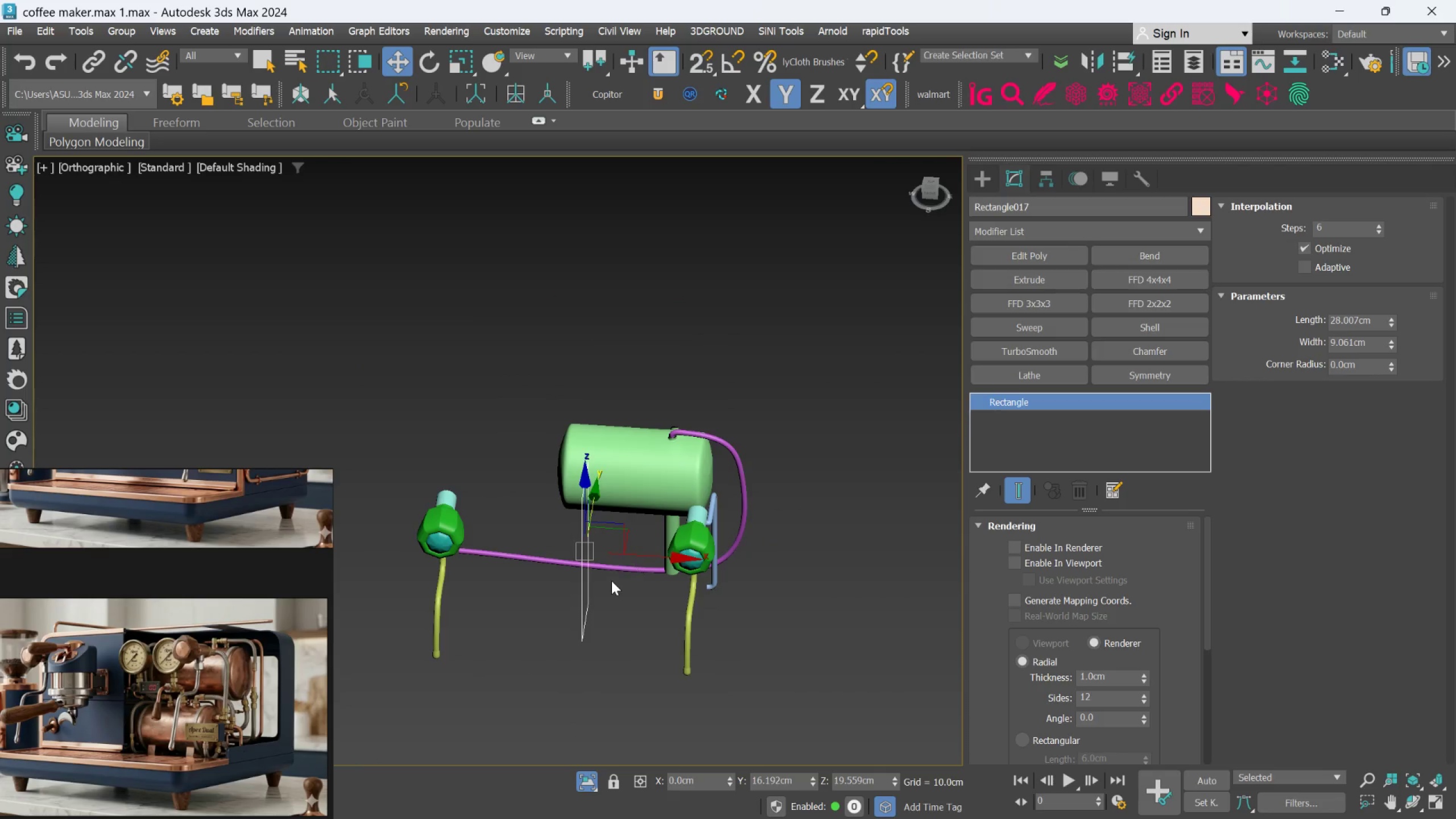 
scroll: coordinate [615, 542], scroll_direction: up, amount: 1.0
 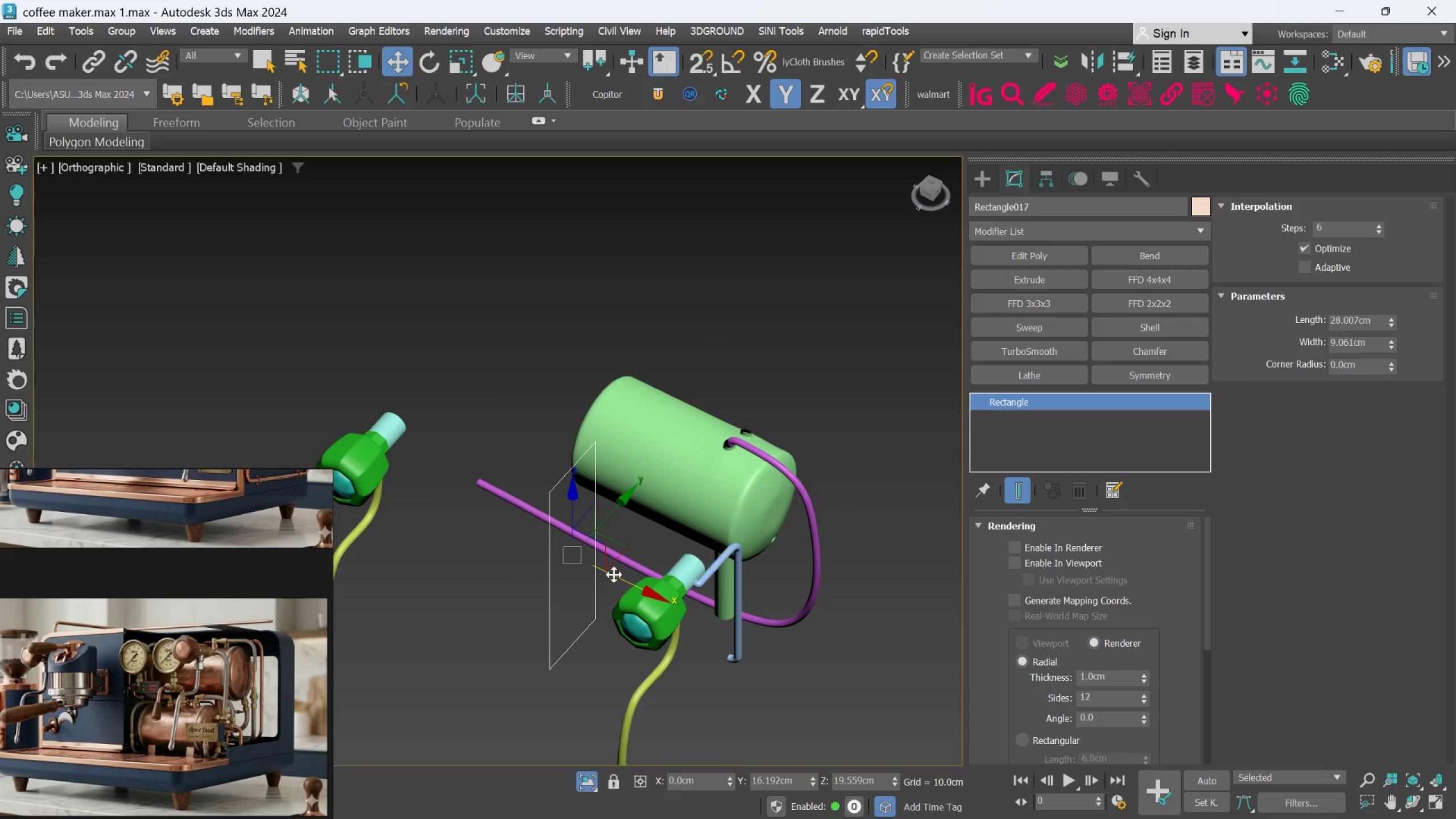 
left_click_drag(start_coordinate=[614, 574], to_coordinate=[502, 470])
 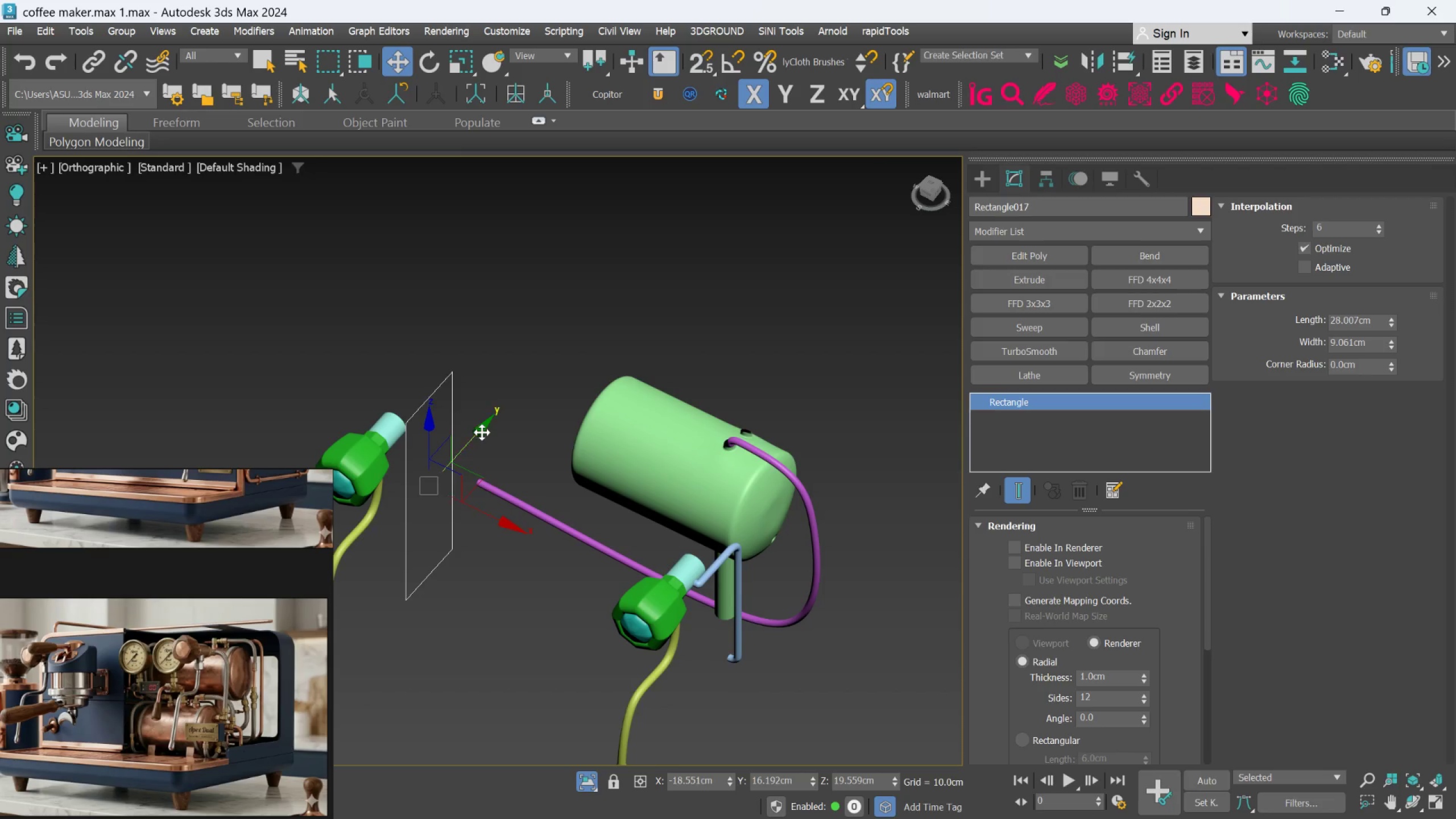 
left_click_drag(start_coordinate=[482, 430], to_coordinate=[480, 433])
 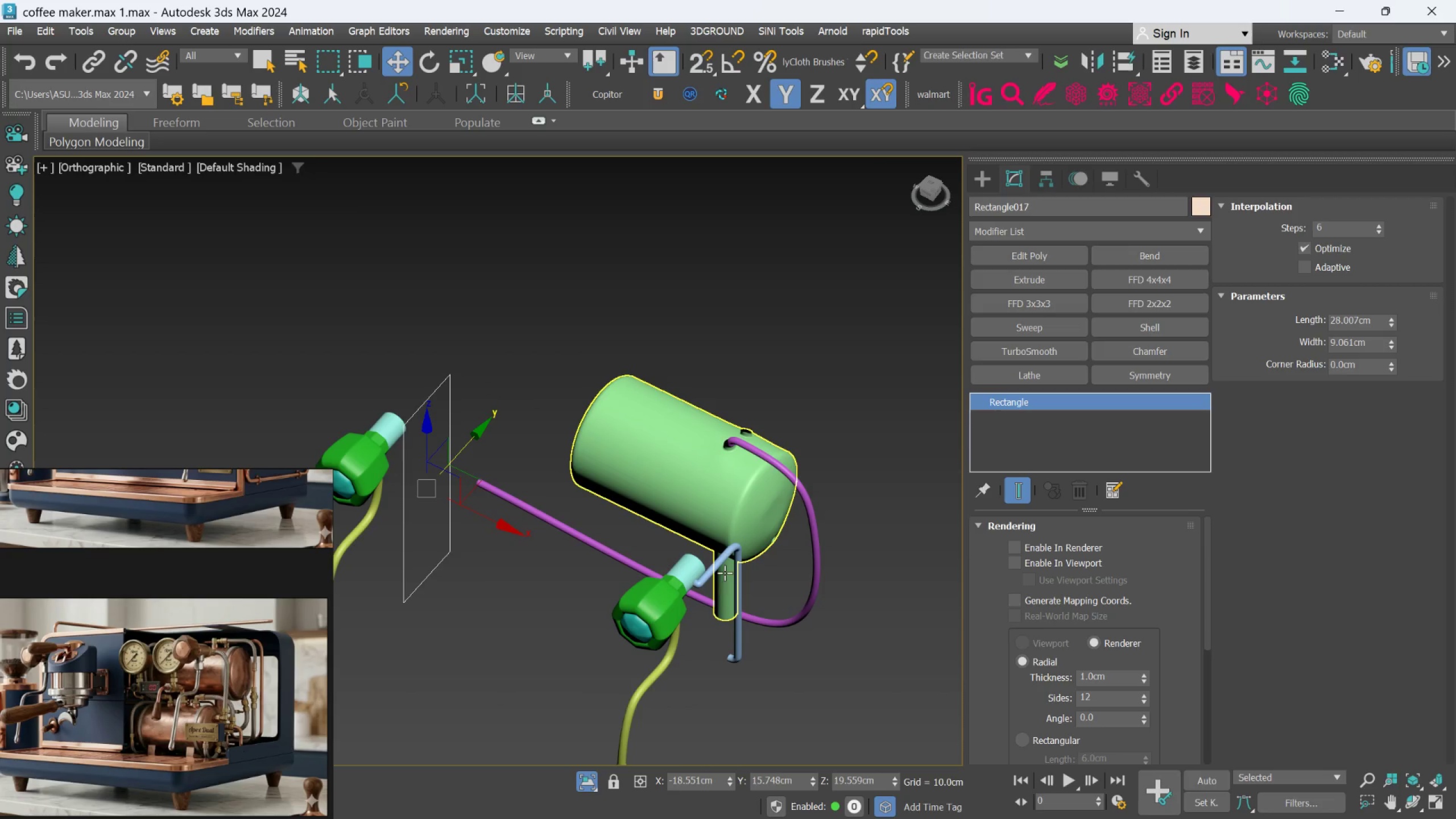 
scroll: coordinate [659, 581], scroll_direction: up, amount: 6.0
 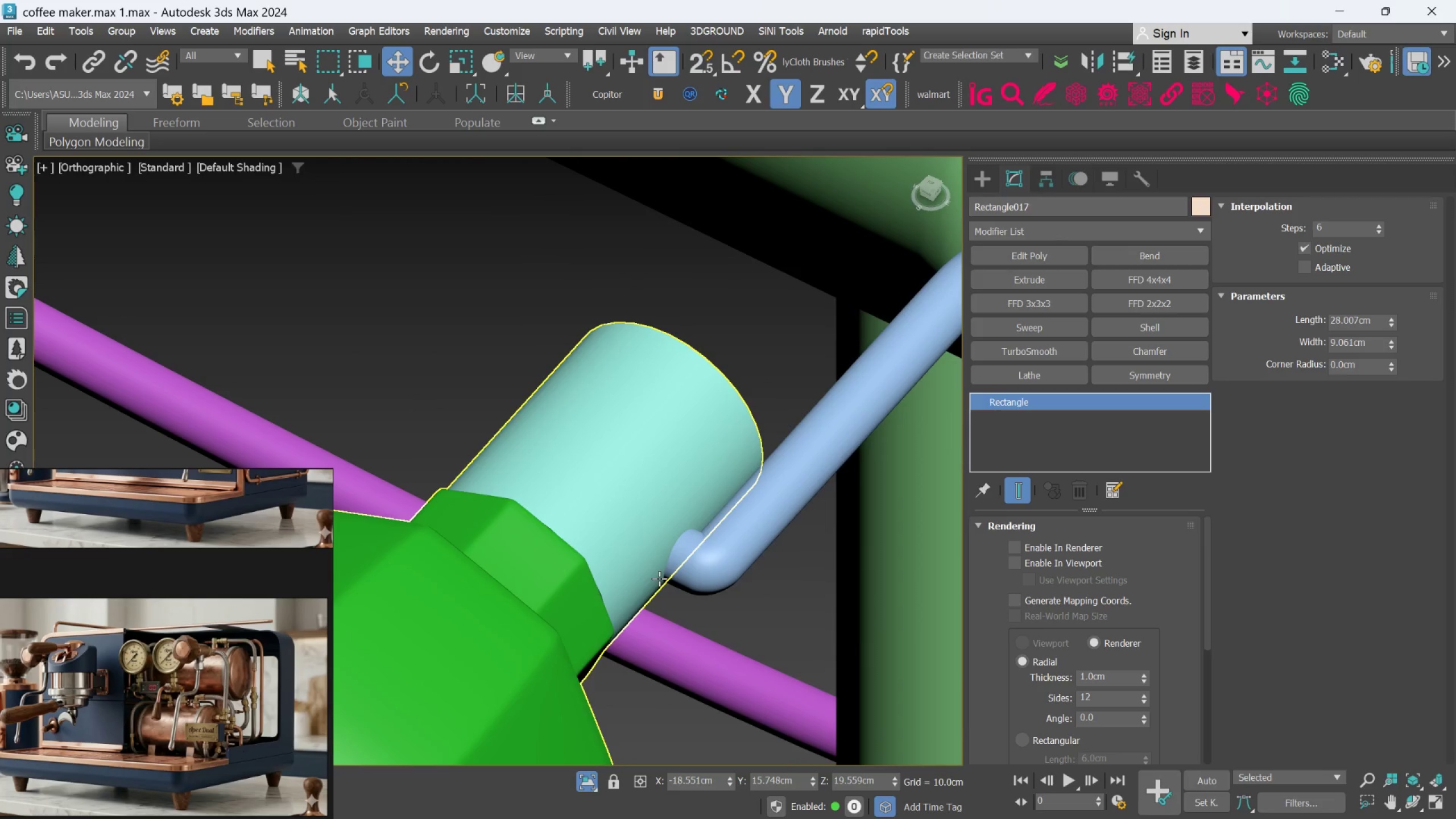 
scroll: coordinate [556, 545], scroll_direction: down, amount: 5.0
 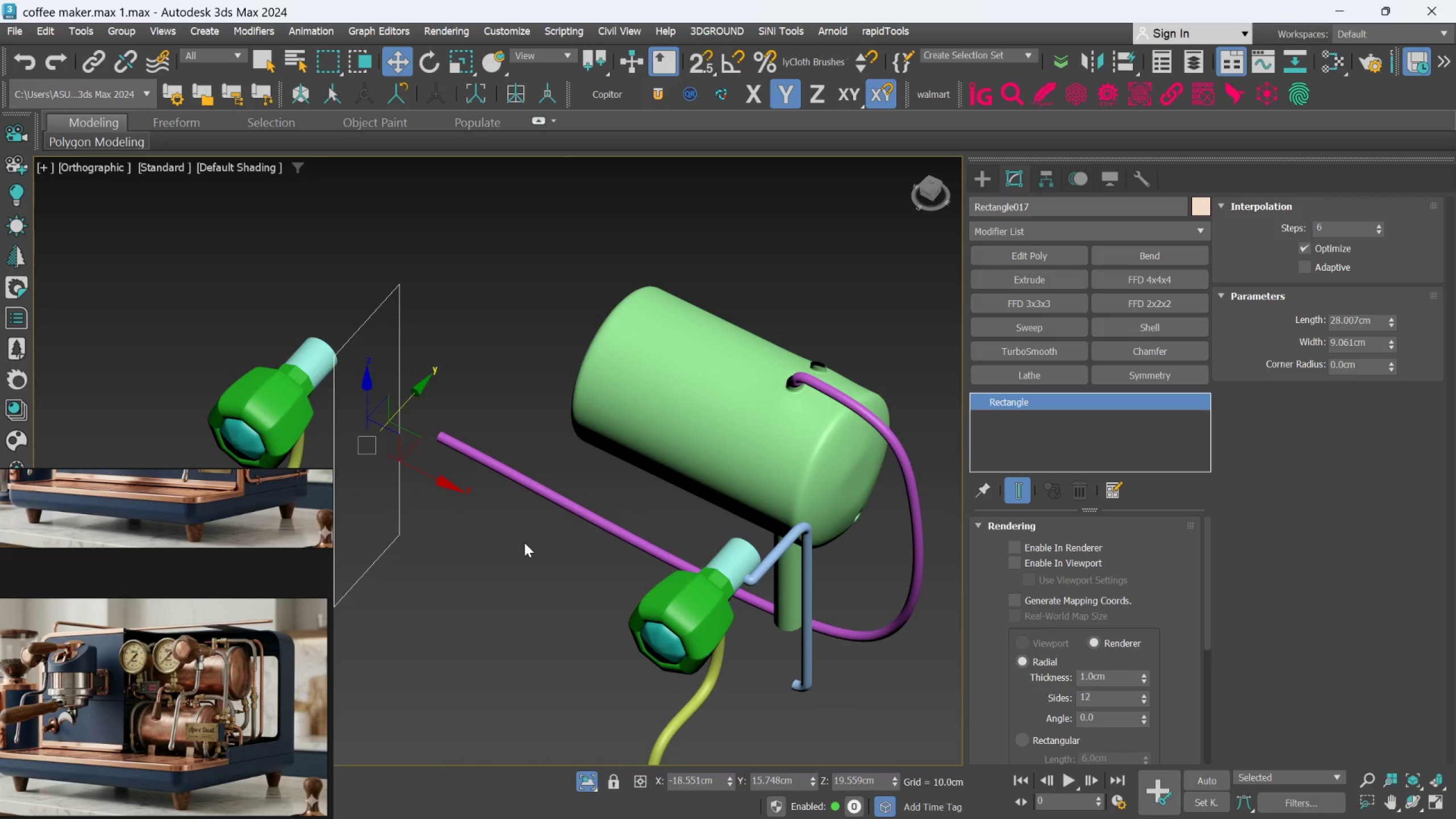 
hold_key(key=AltLeft, duration=0.58)
 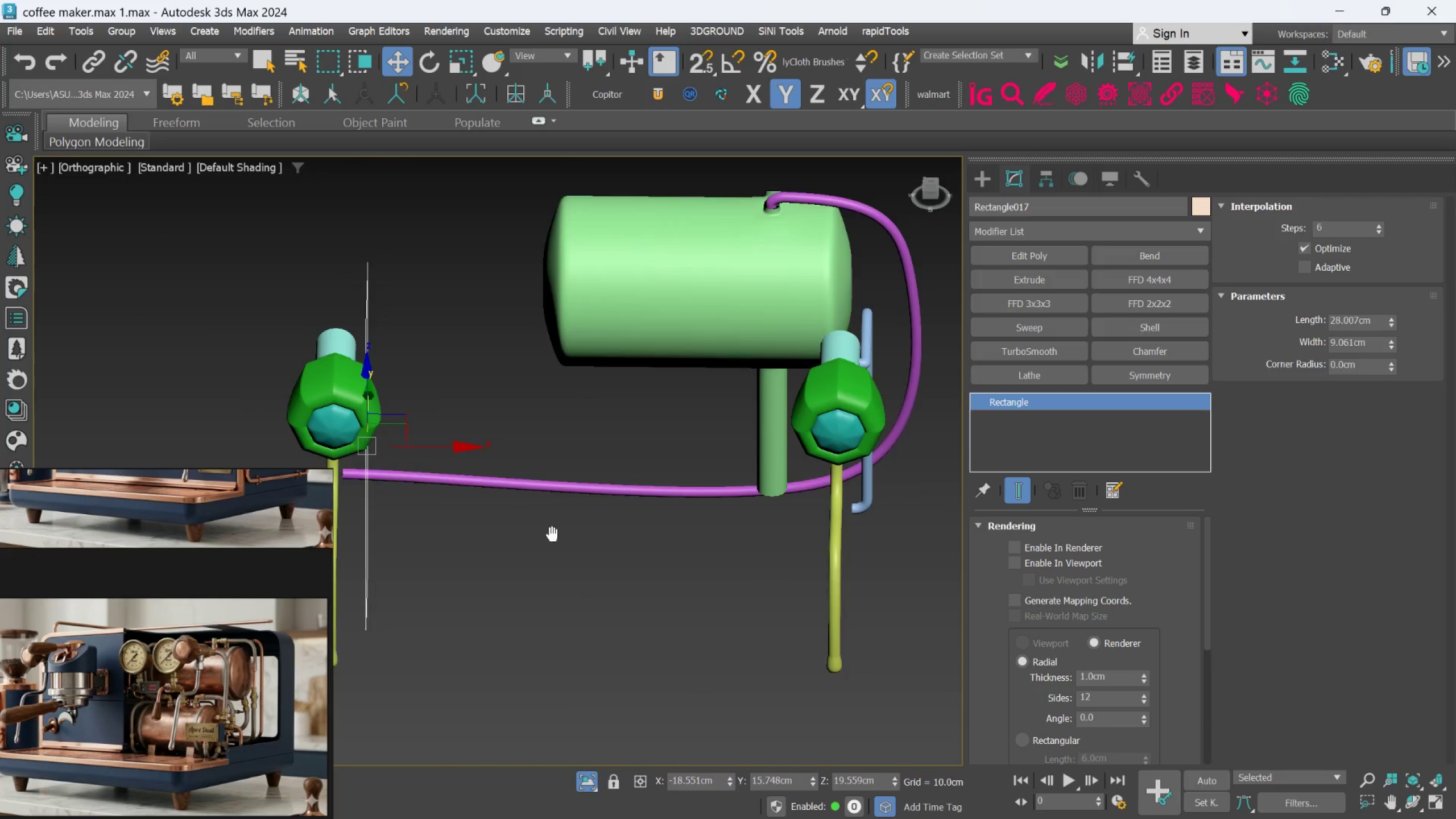 
hold_key(key=AltLeft, duration=0.75)
 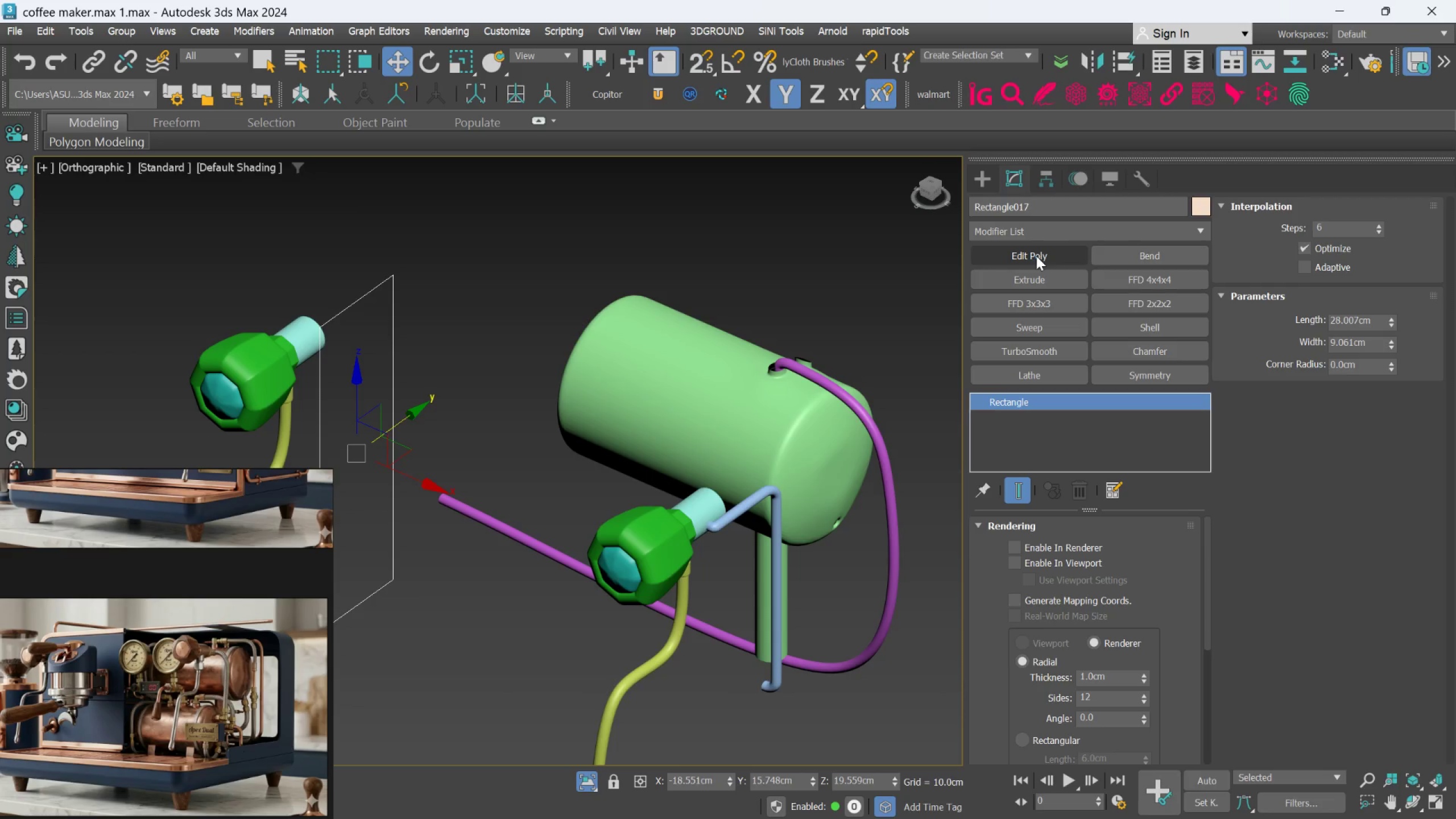 
wait(7.86)
 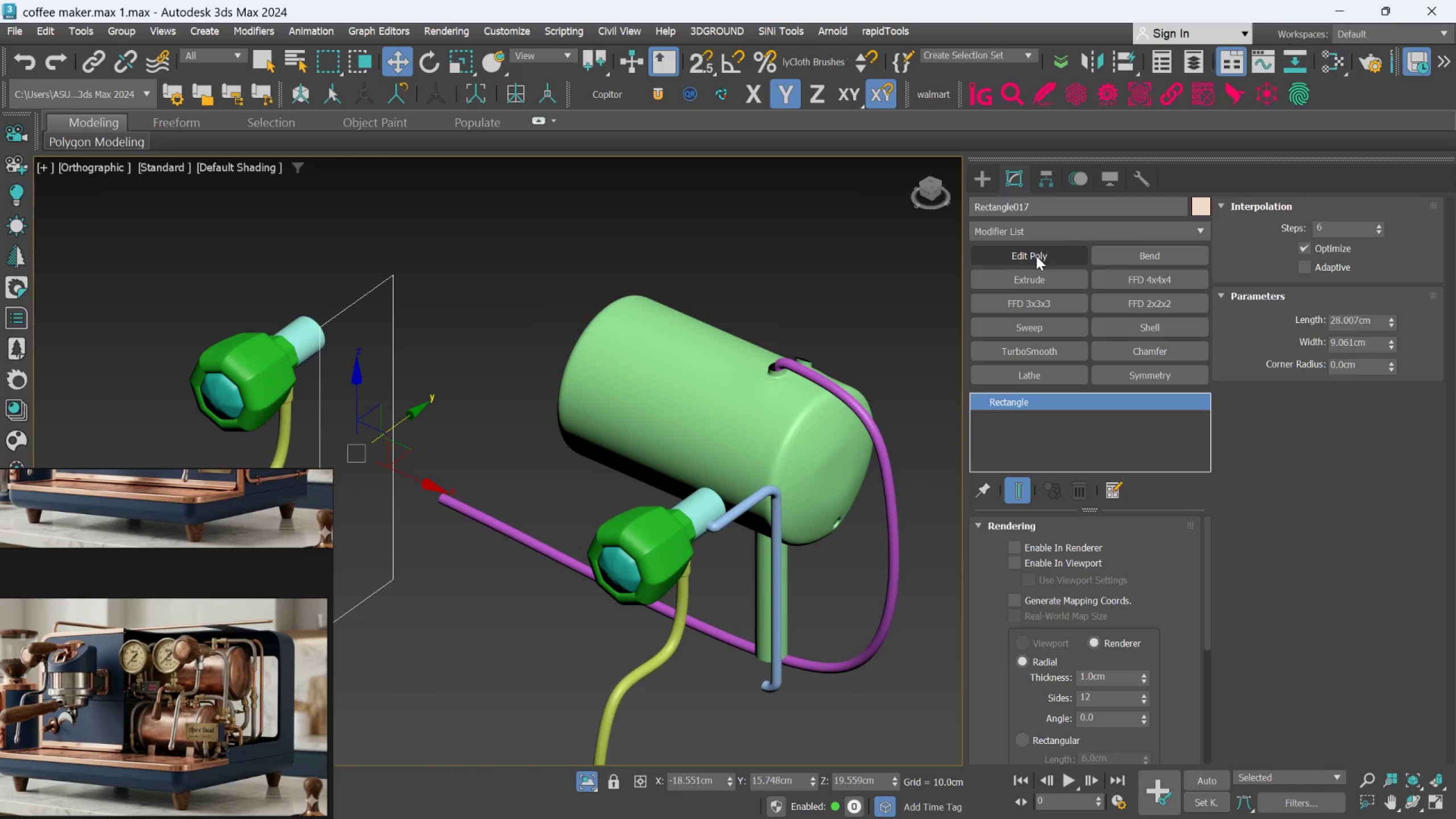 
left_click([1054, 235])
 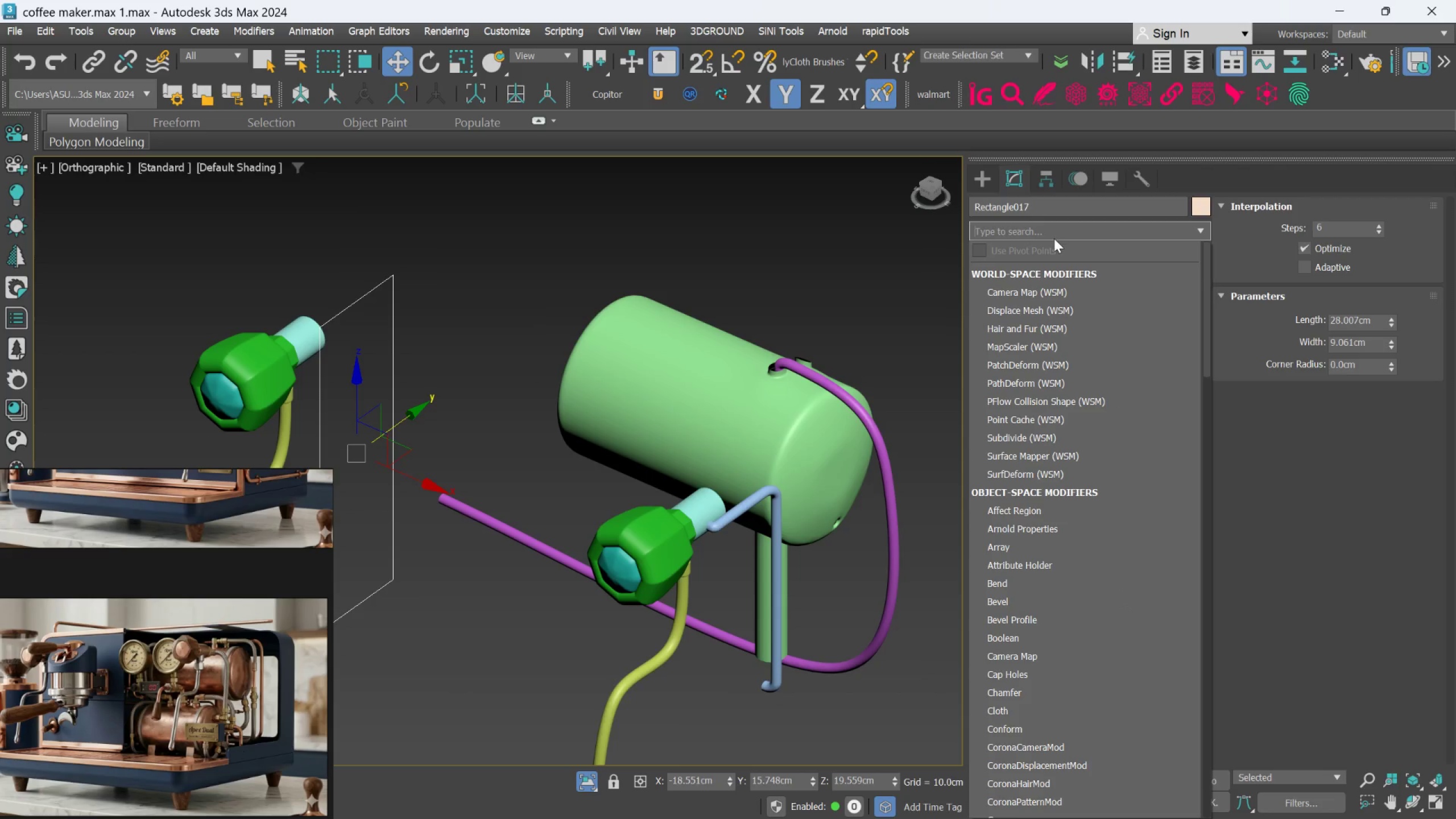 
type(ed)
 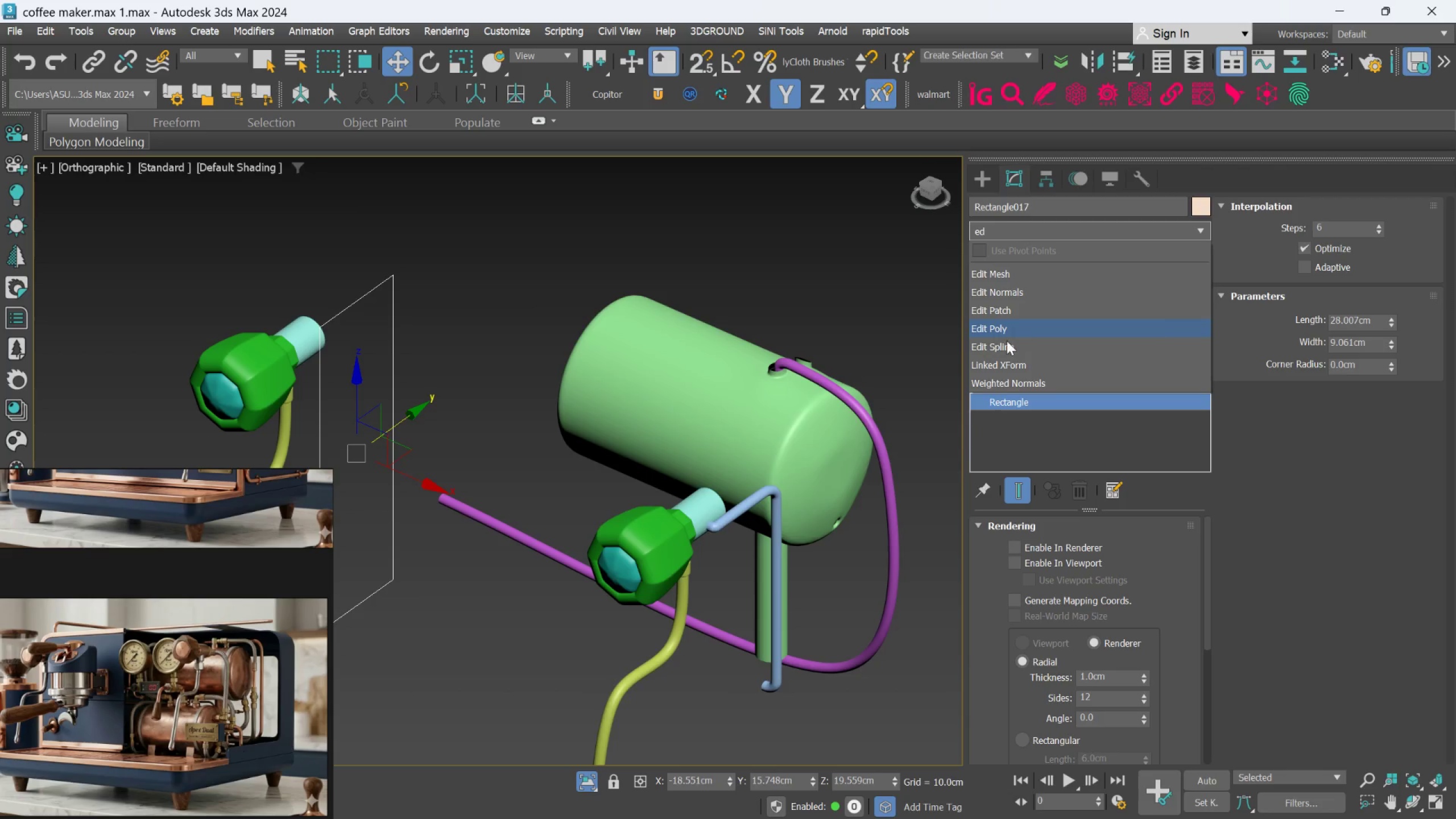 
left_click([1005, 346])
 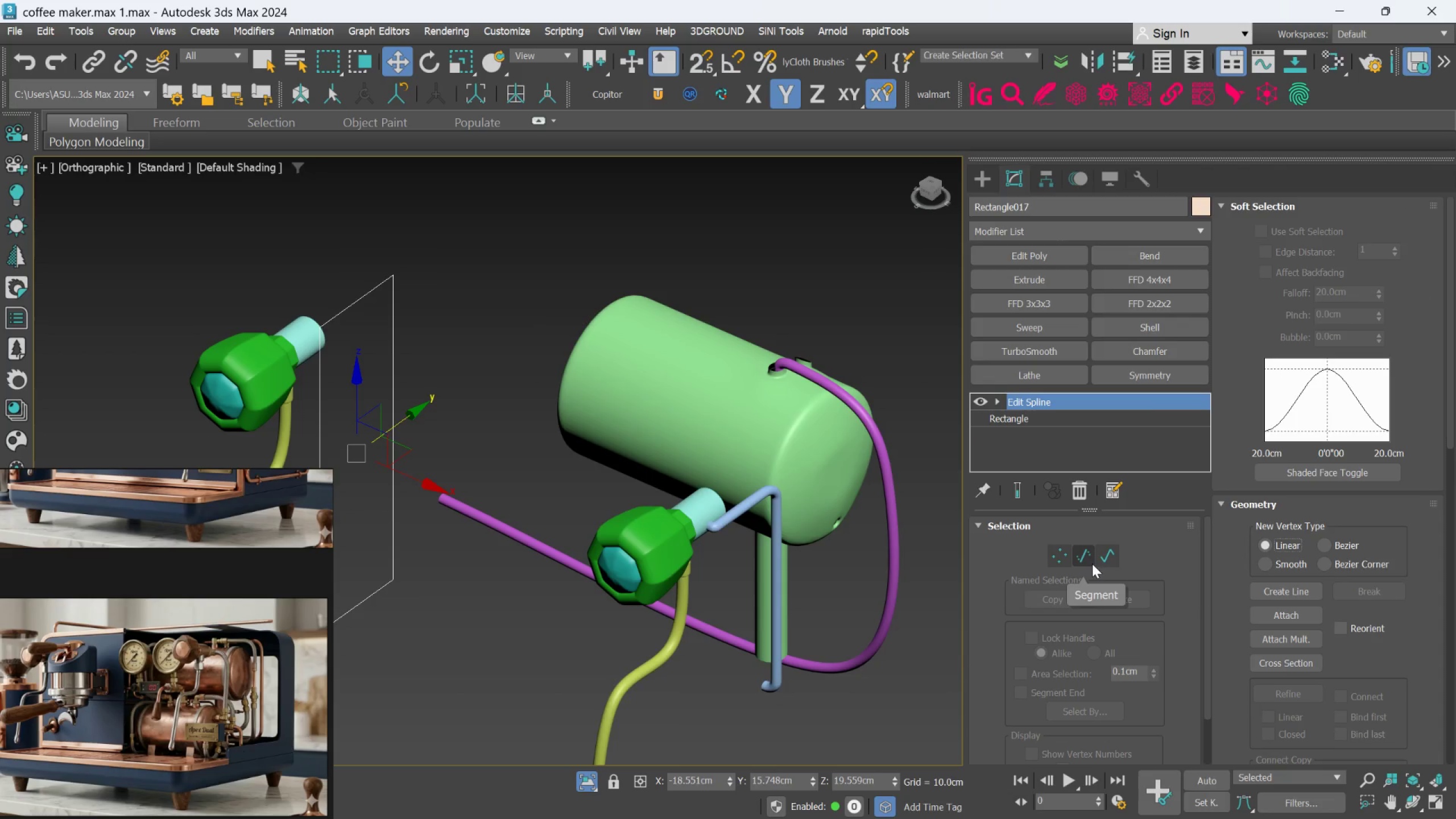 
left_click([1082, 553])
 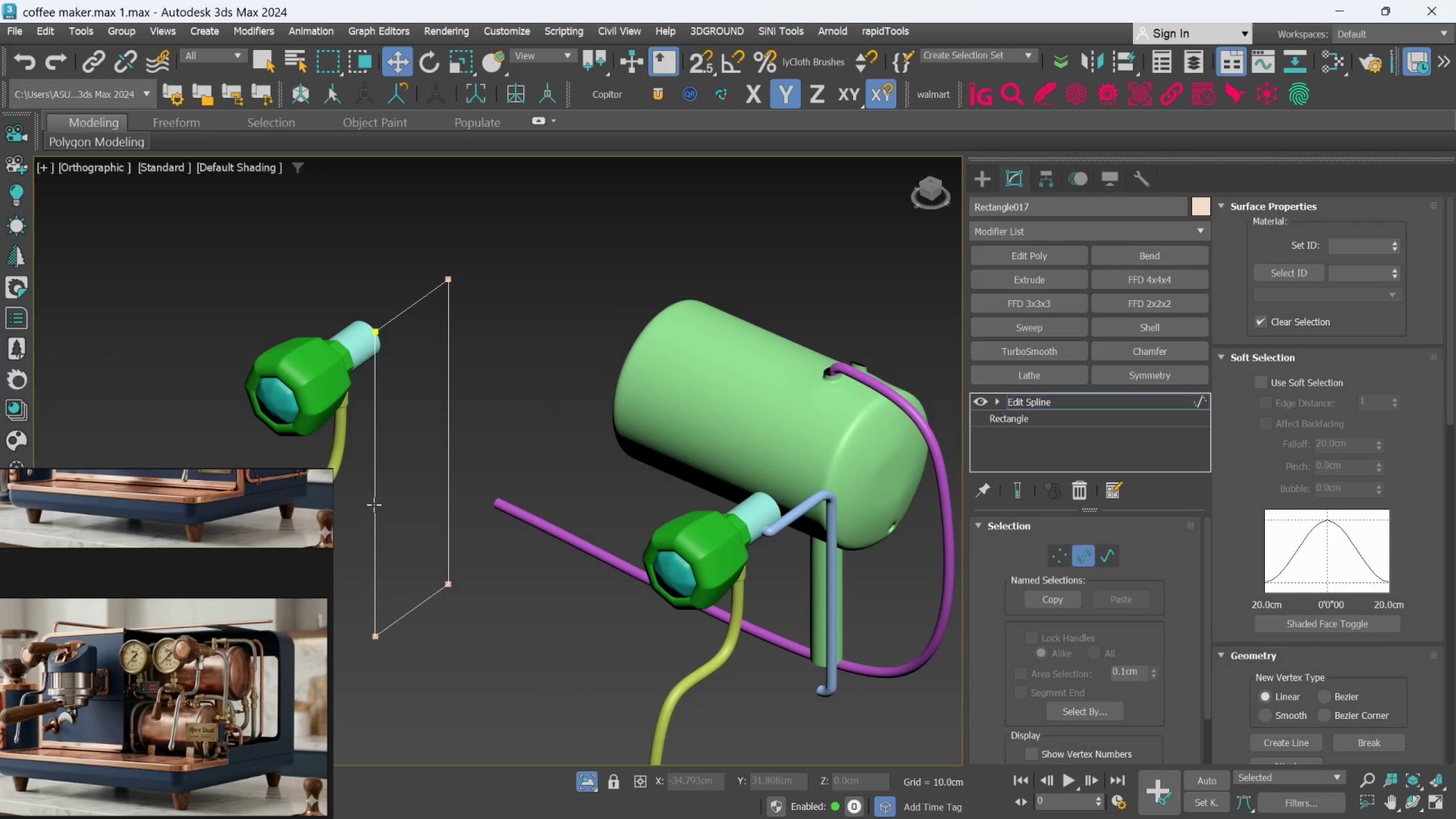 
hold_key(key=ControlLeft, duration=2.12)
left_click([374, 504])
 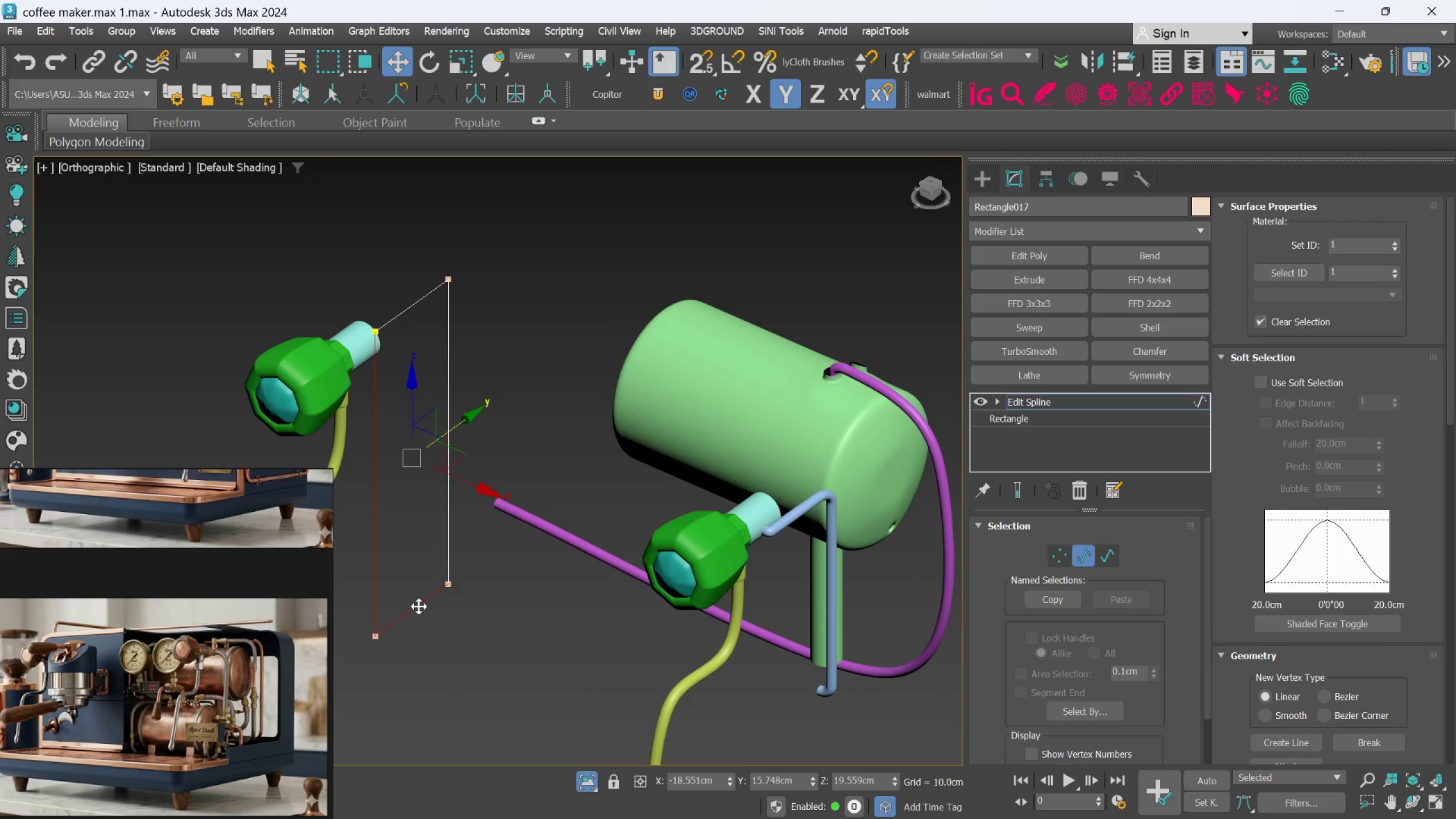 
key(Delete)
 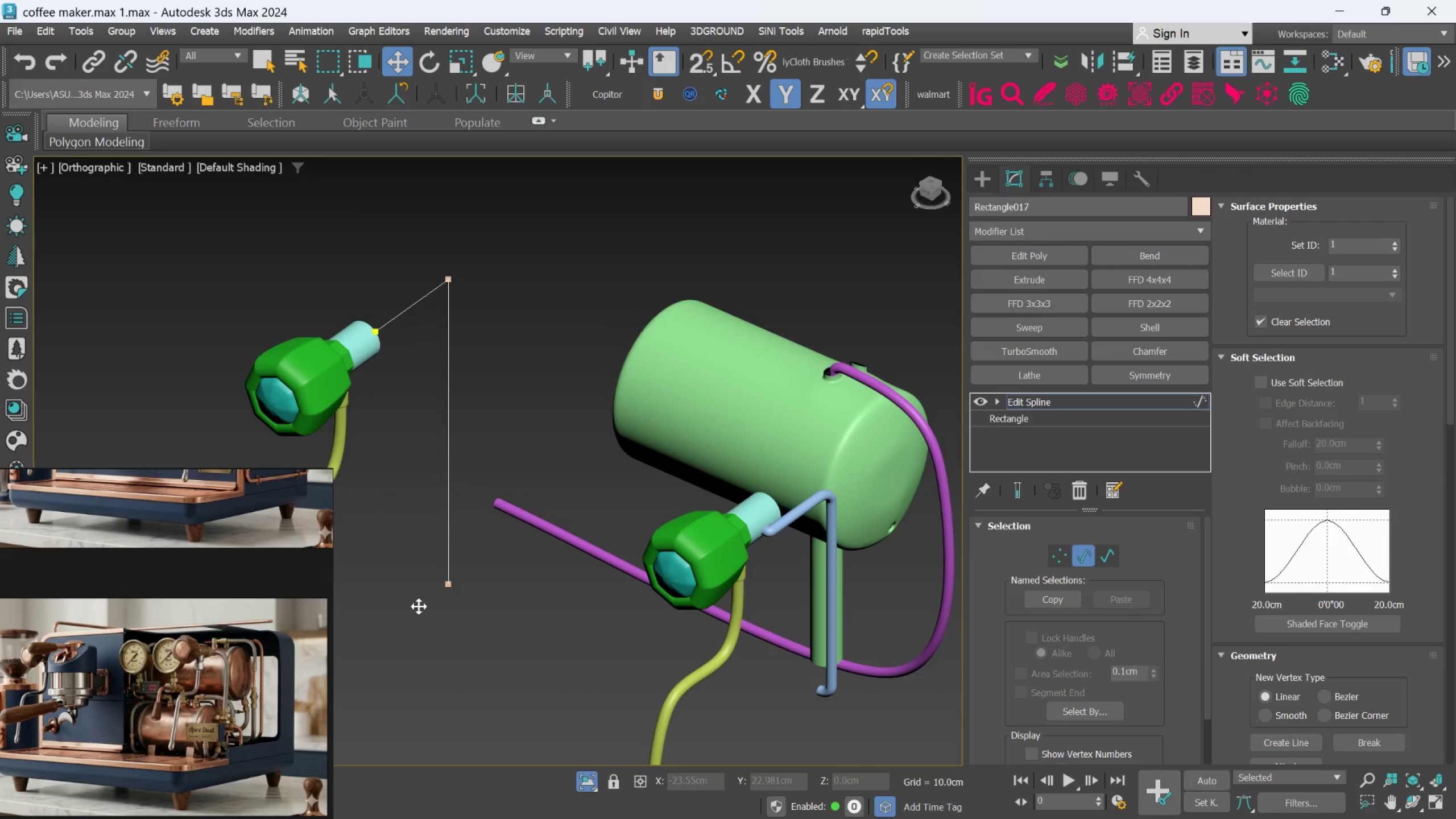 
key(Alt+AltLeft)
 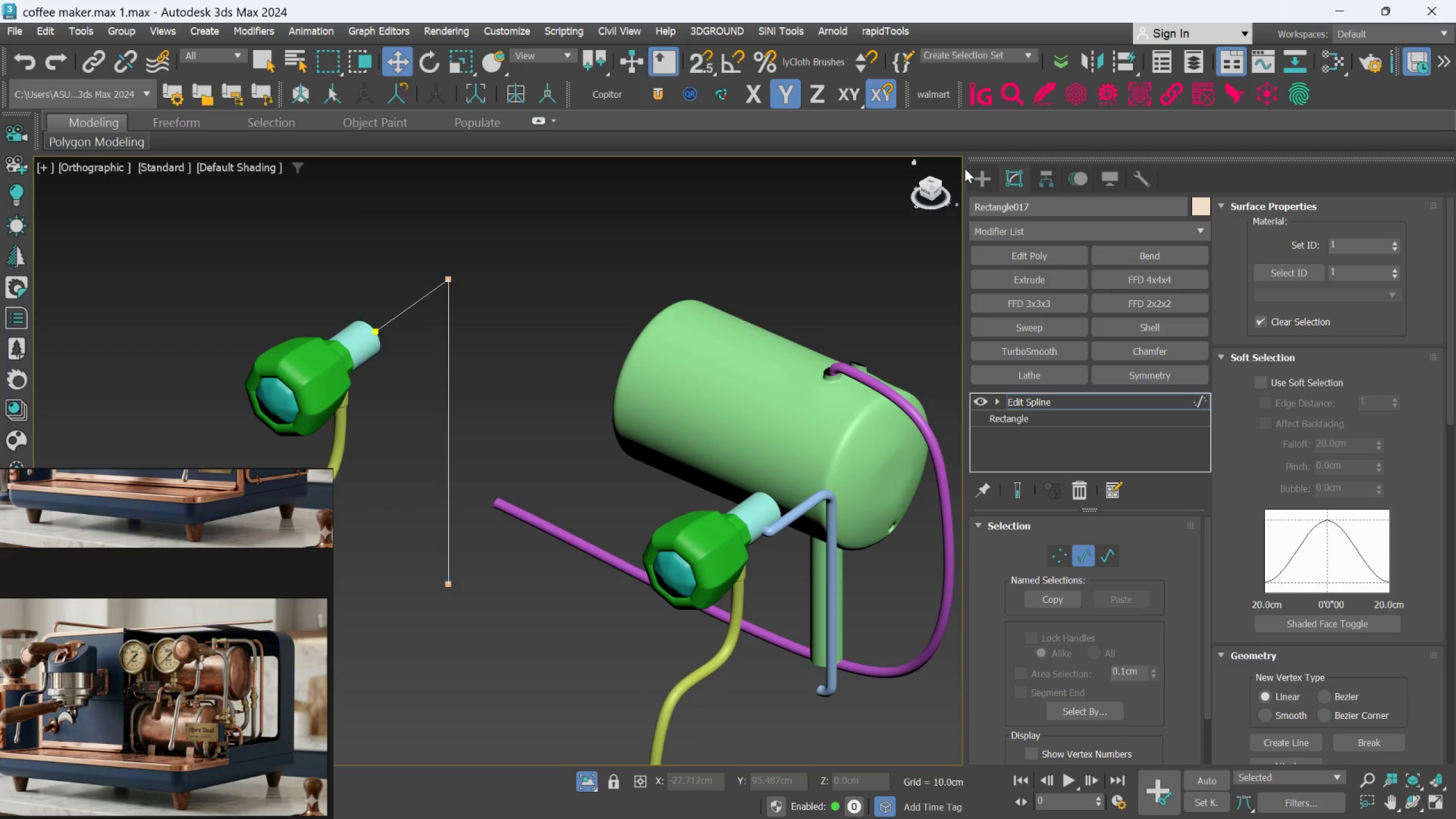 
left_click([971, 168])
 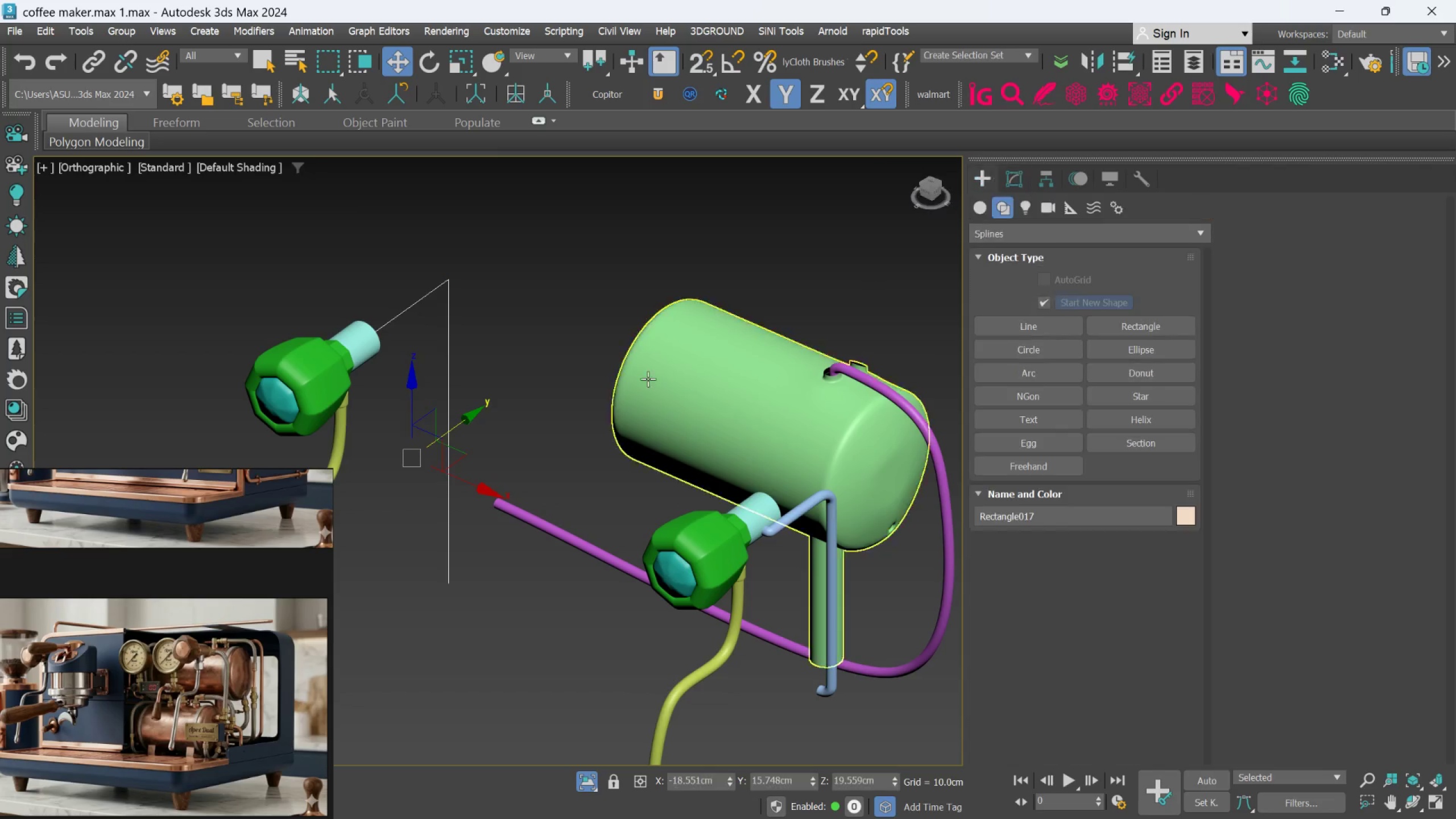 
hold_key(key=AltLeft, duration=1.14)
 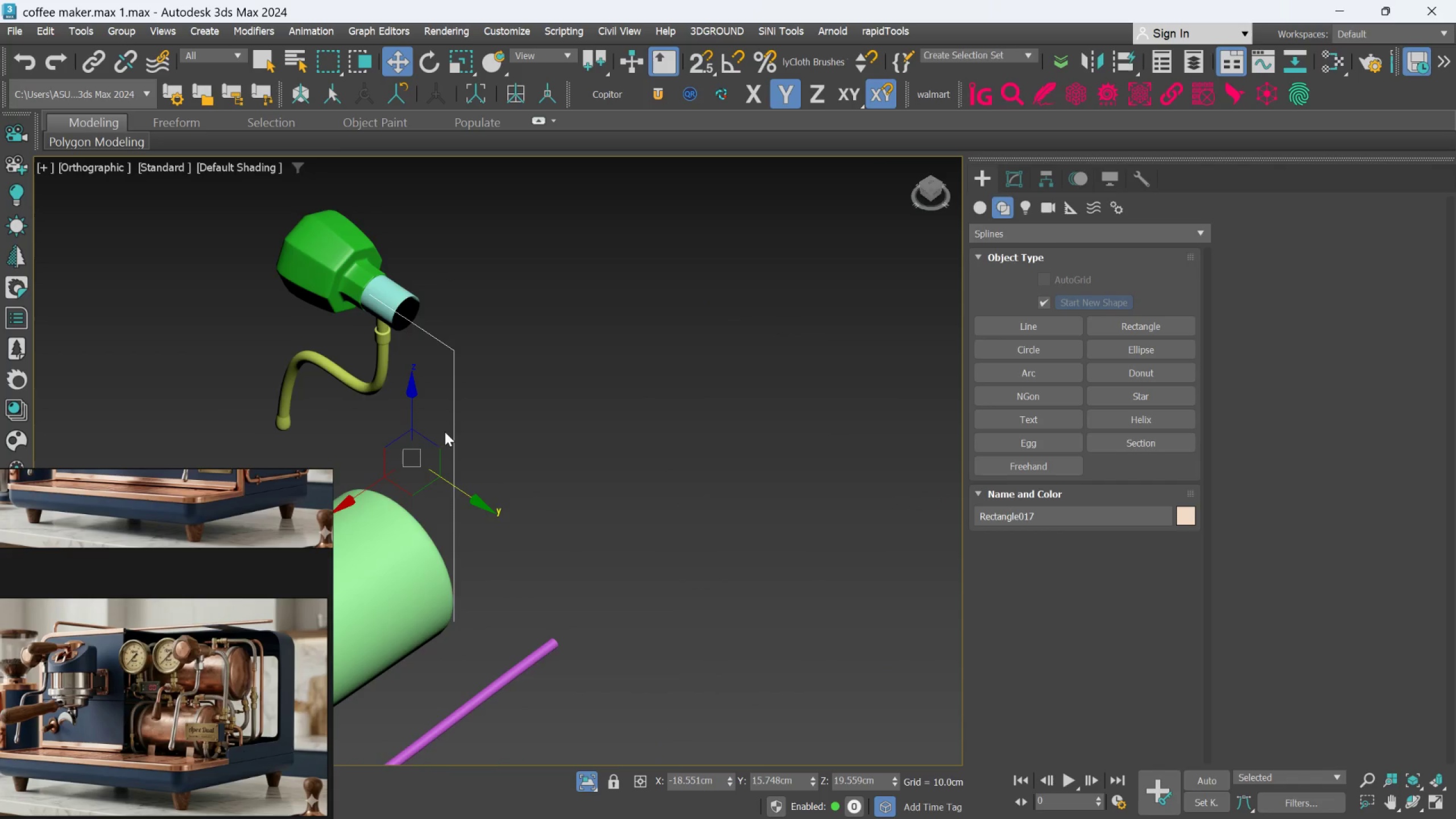 
hold_key(key=AltLeft, duration=0.5)
 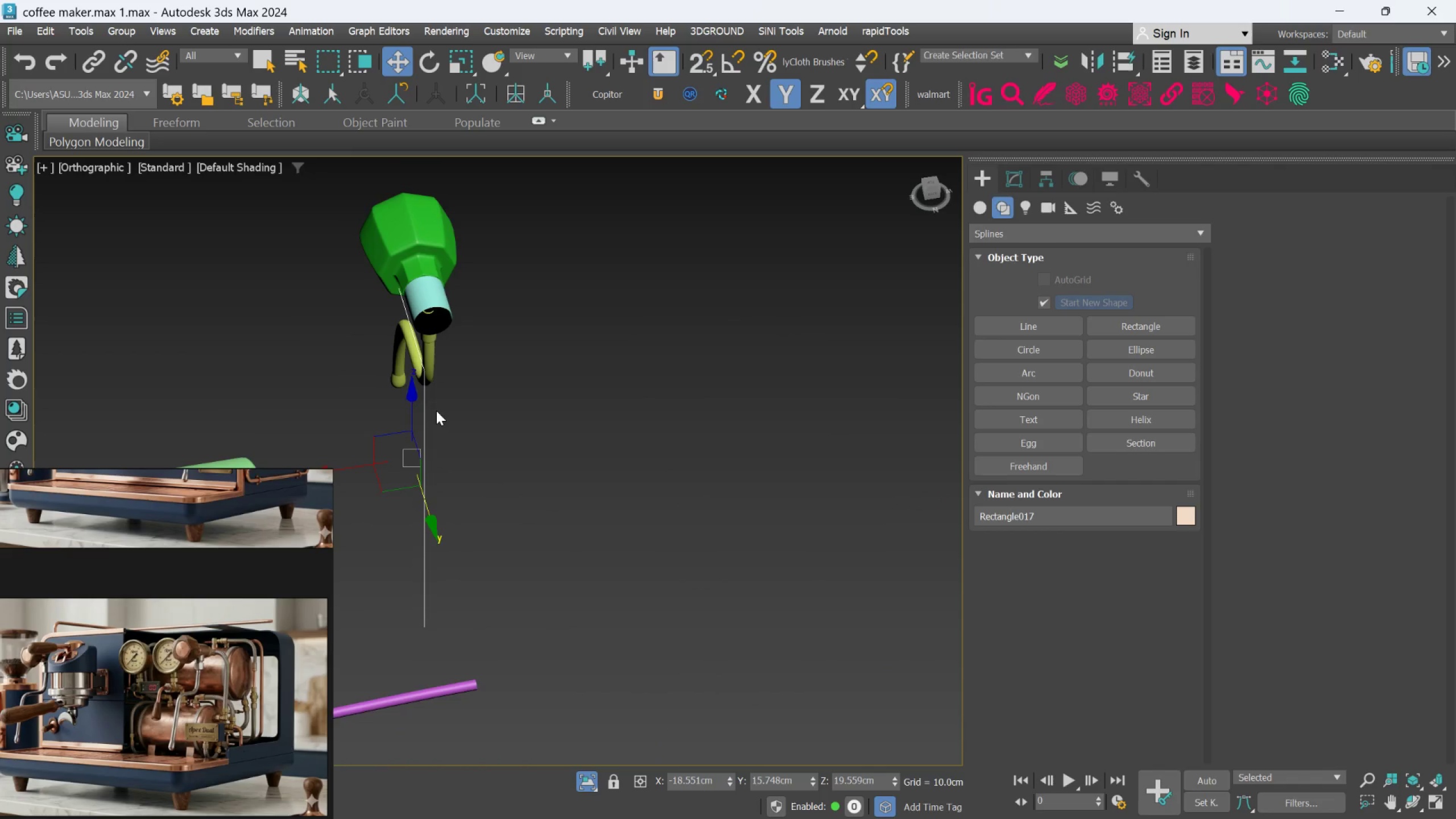 
hold_key(key=AltLeft, duration=0.88)
 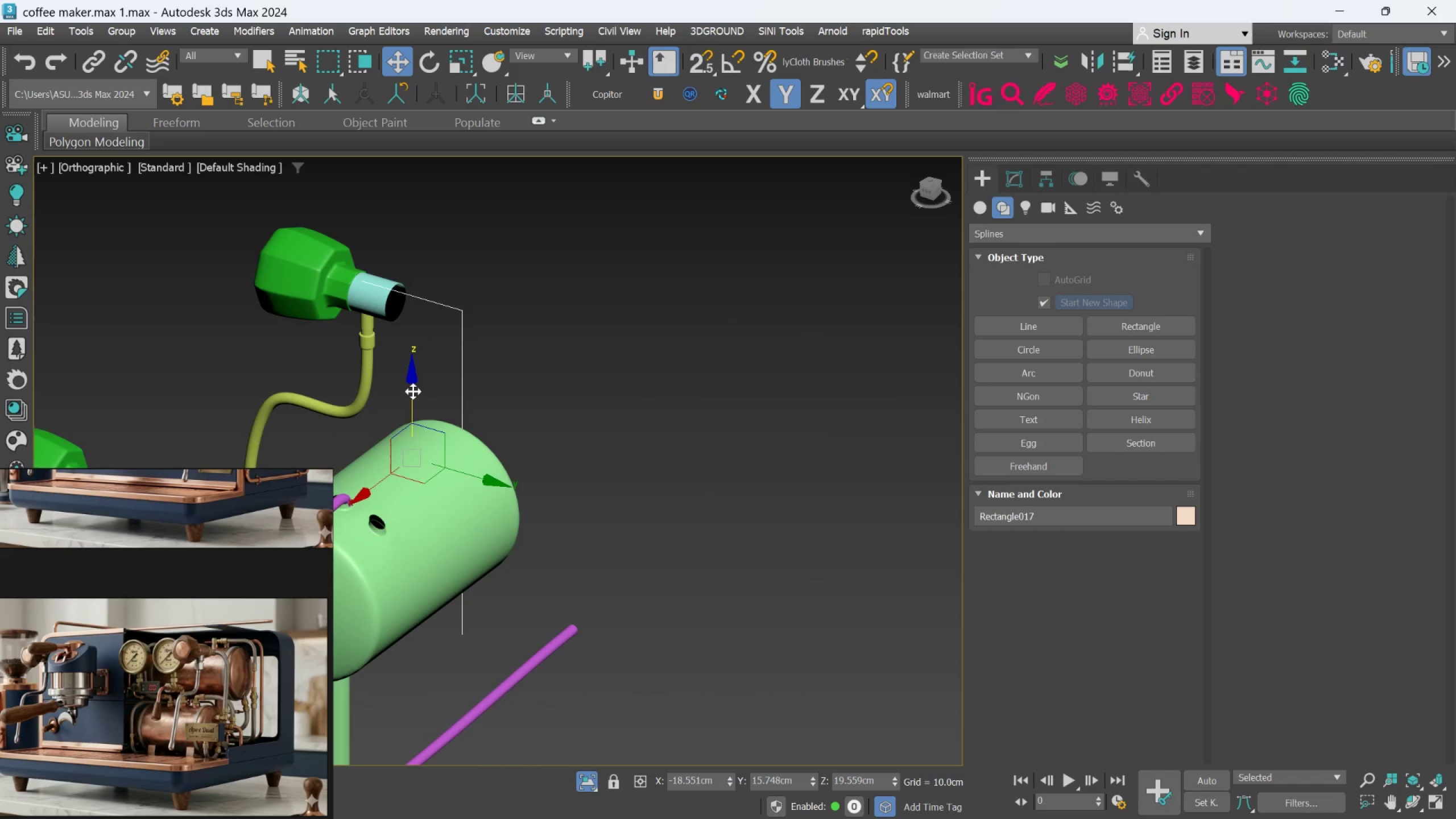 
left_click_drag(start_coordinate=[413, 391], to_coordinate=[417, 410])
 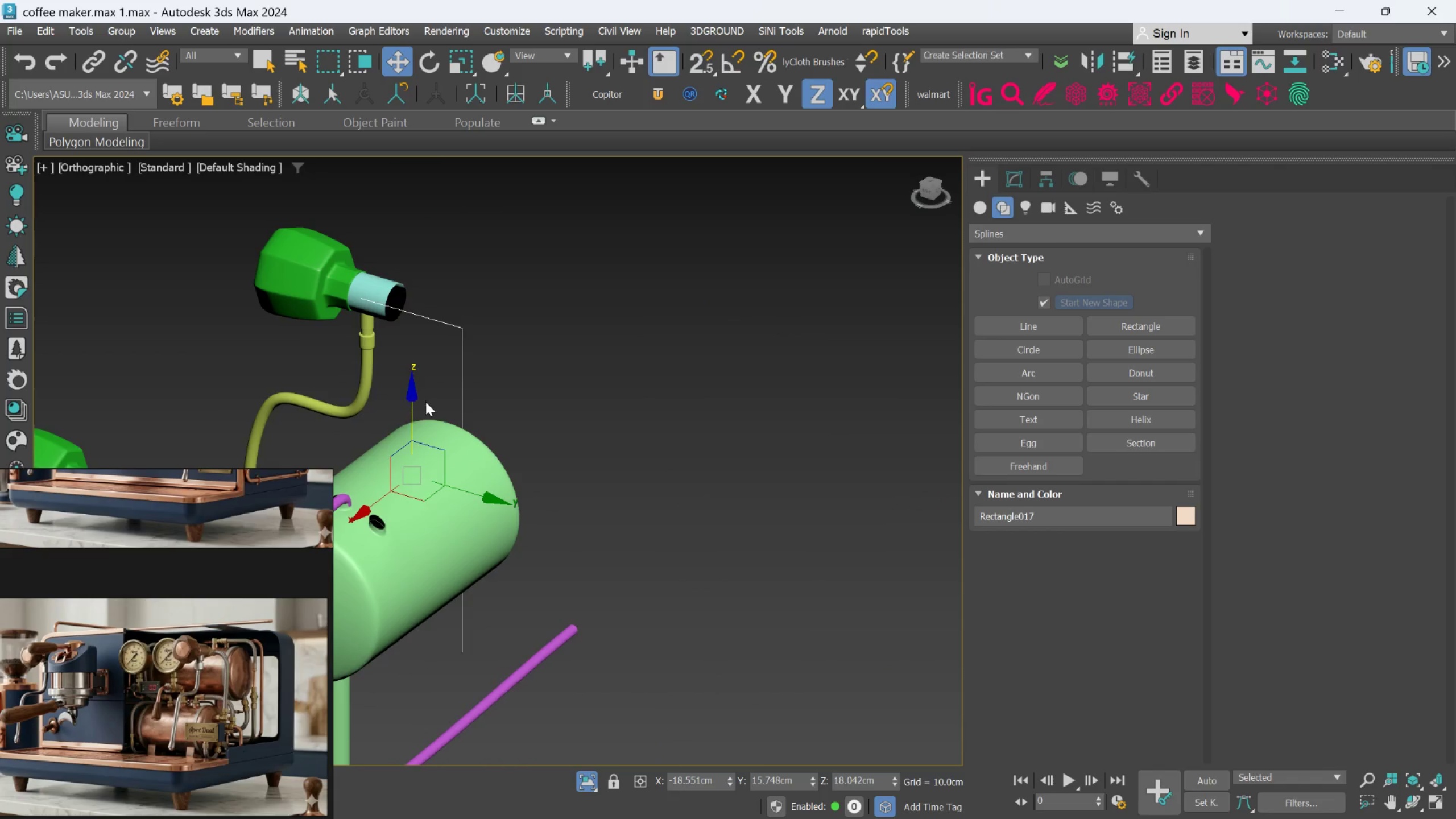 
hold_key(key=AltLeft, duration=0.61)
 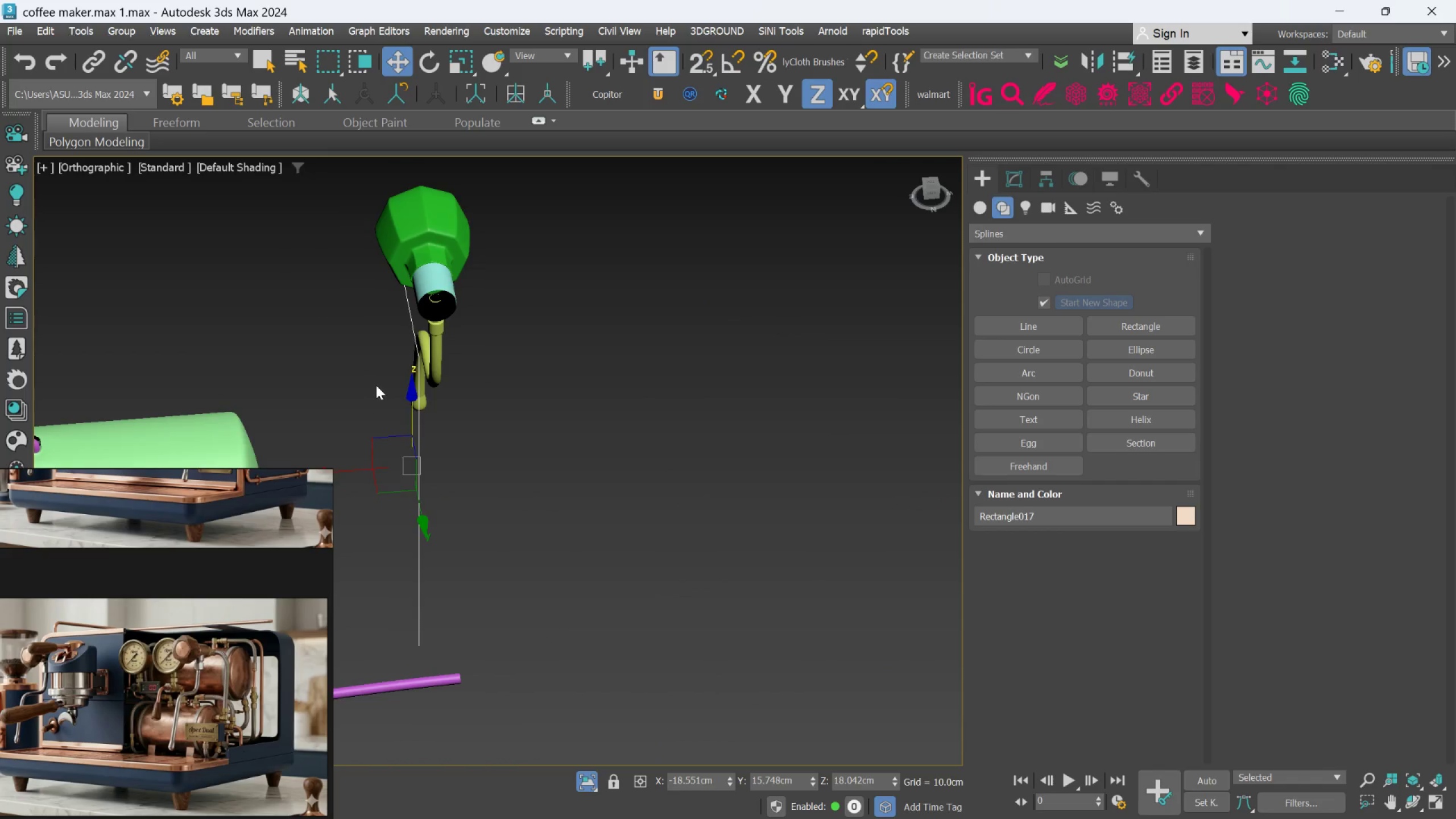 
hold_key(key=AltLeft, duration=2.64)
 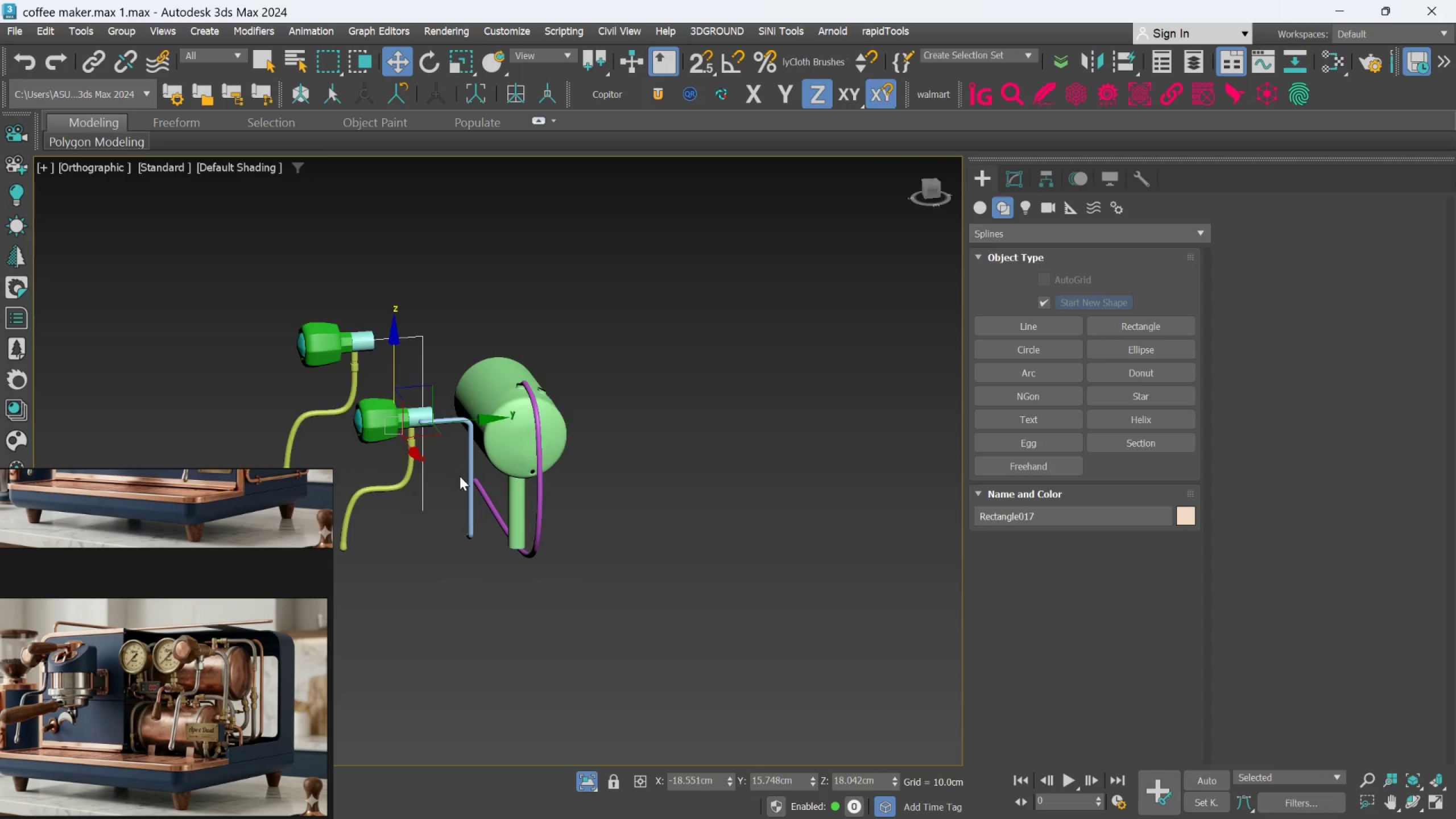 
scroll: coordinate [376, 385], scroll_direction: down, amount: 2.0
 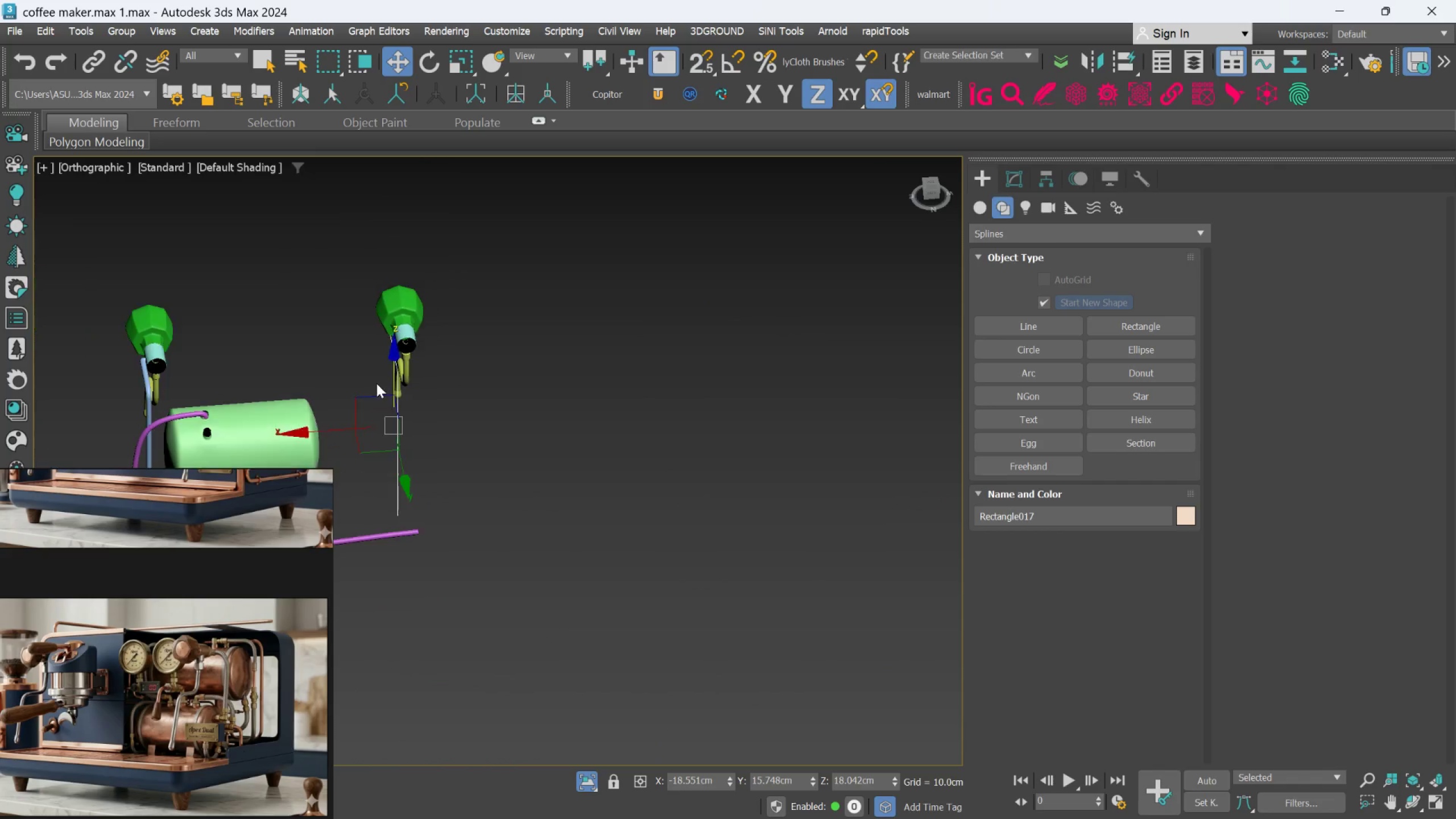 
hold_key(key=AltLeft, duration=0.73)
 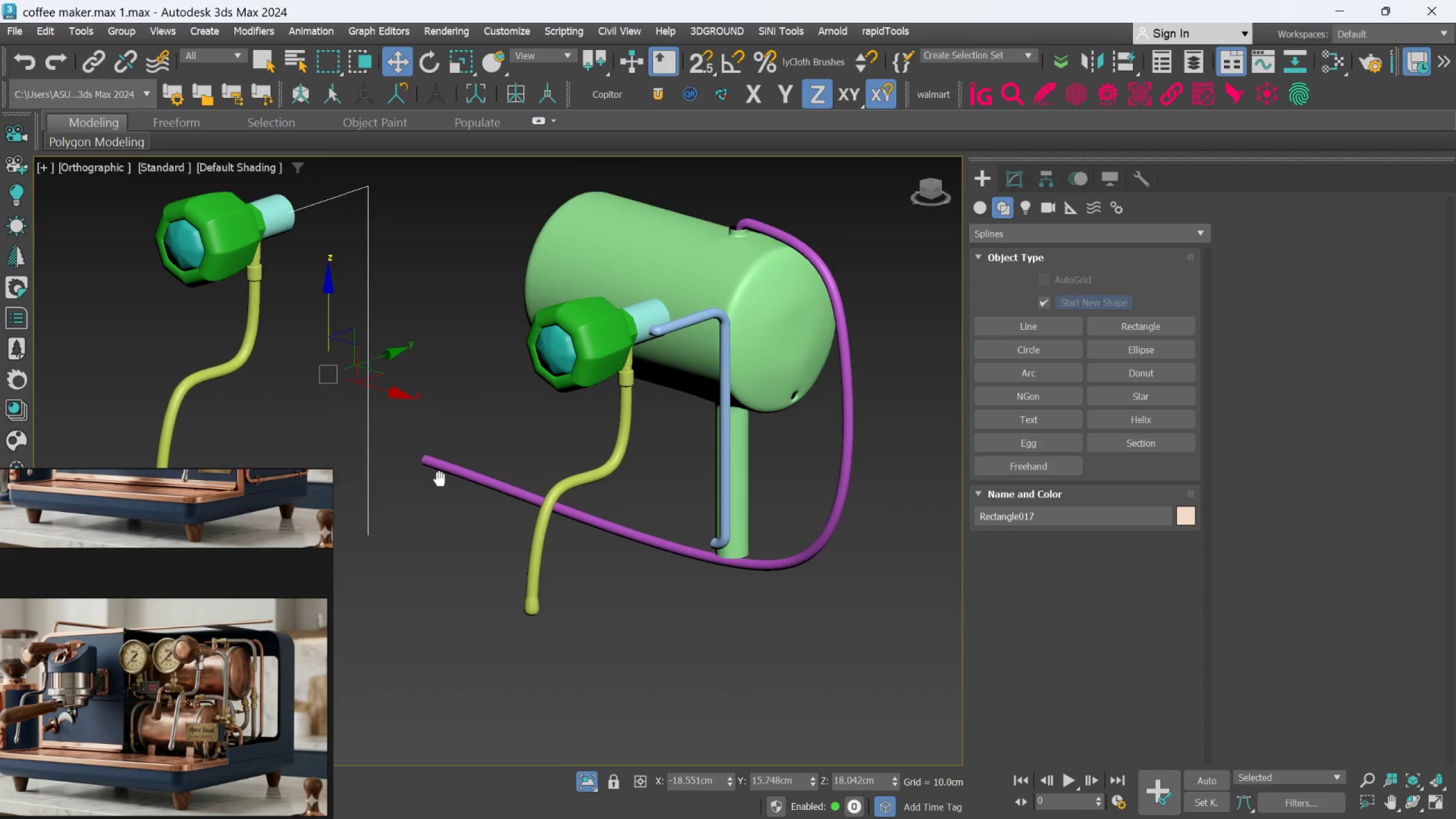 
scroll: coordinate [460, 477], scroll_direction: up, amount: 2.0
 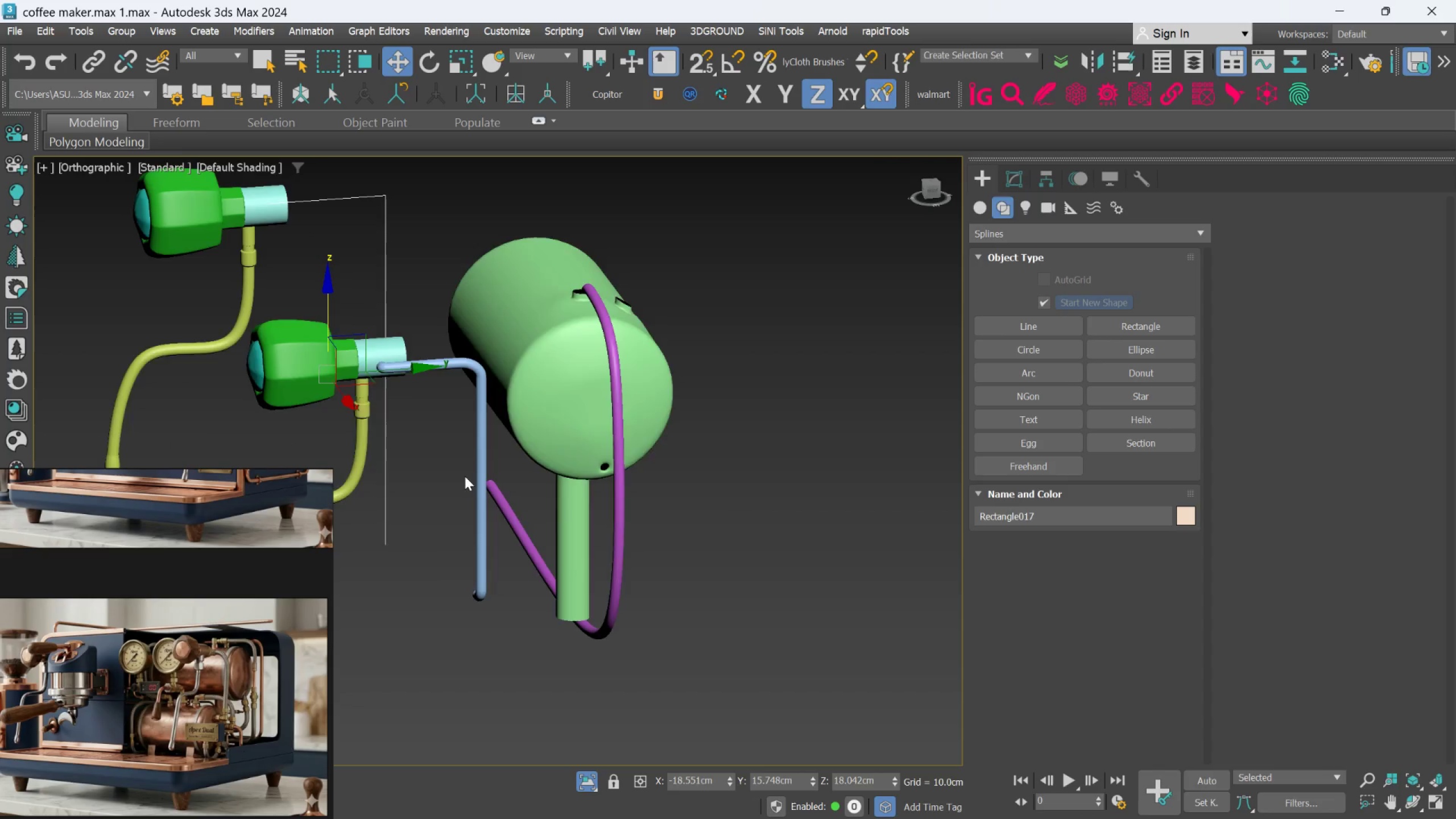 
hold_key(key=AltLeft, duration=0.38)
 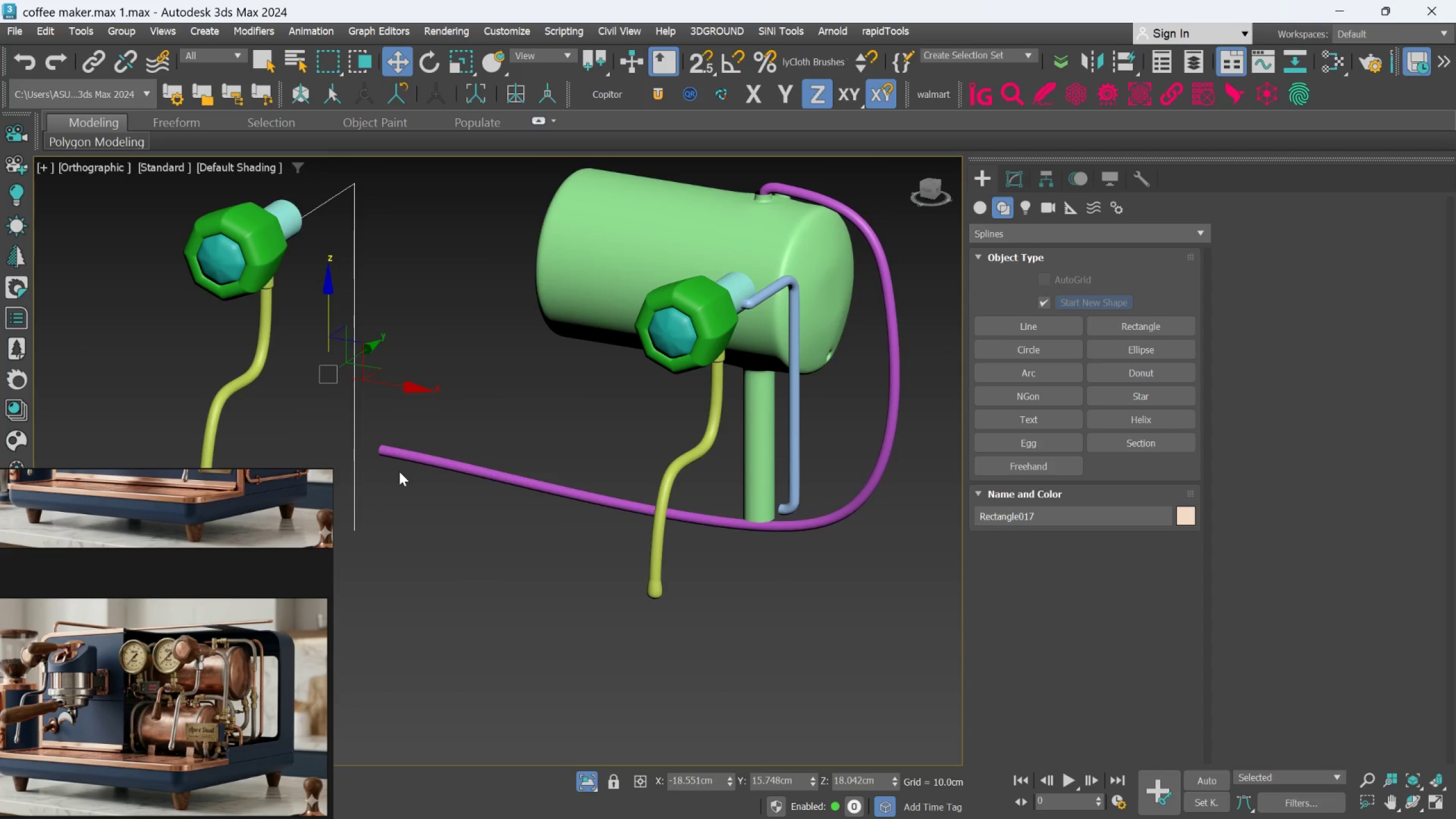 
key(Alt+AltLeft)
 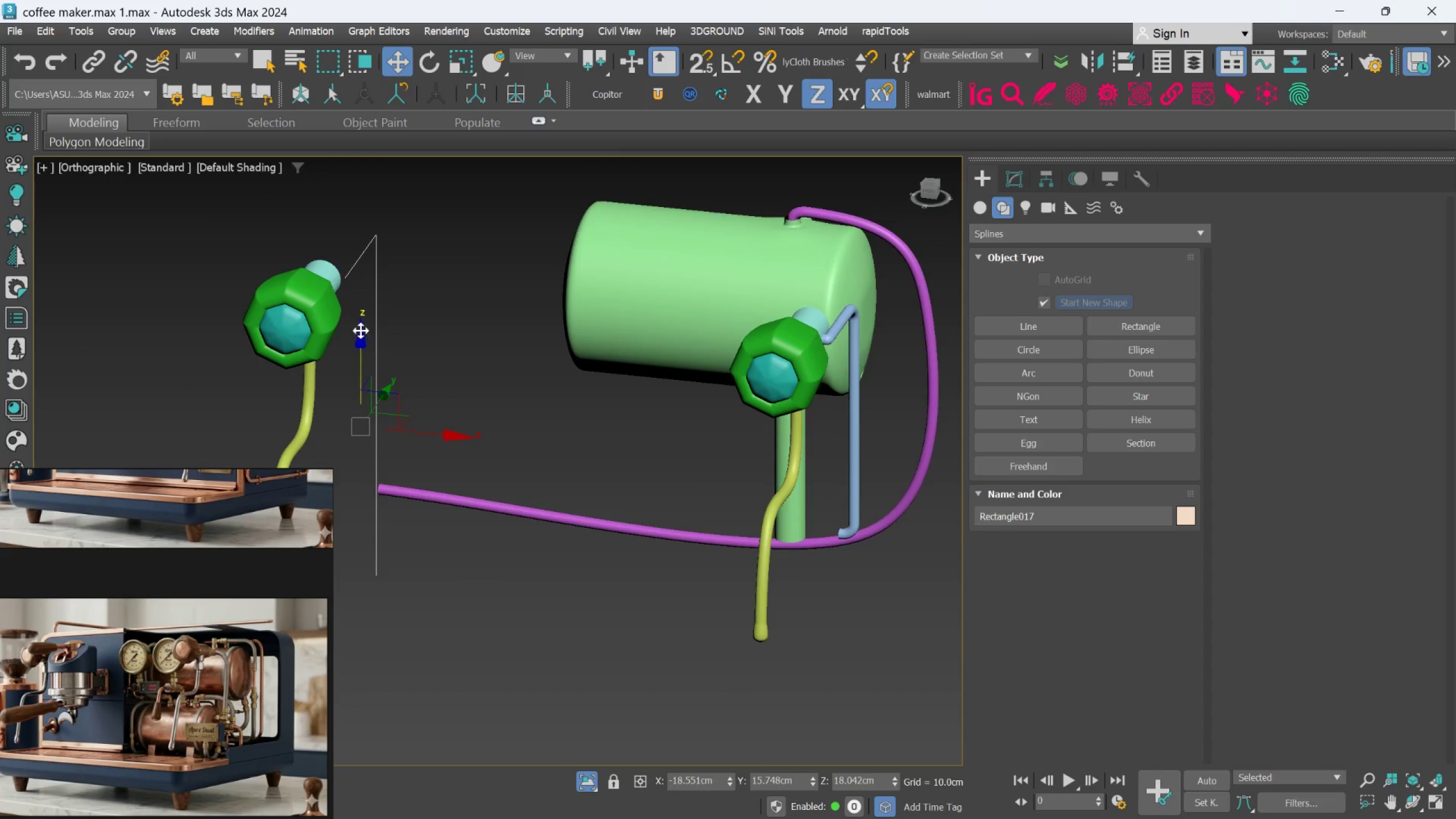 
hold_key(key=AltLeft, duration=0.42)
 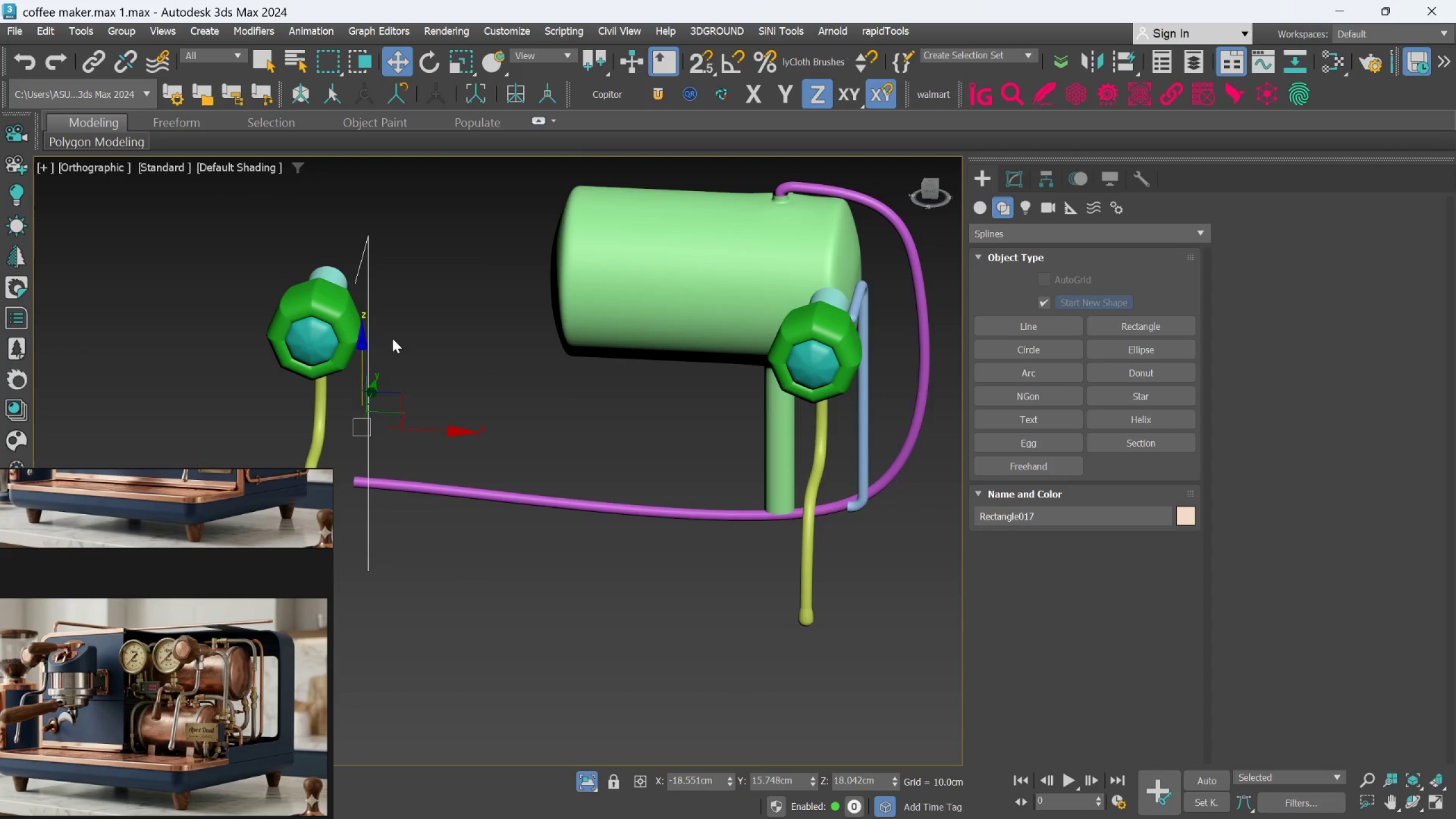 
key(F)
 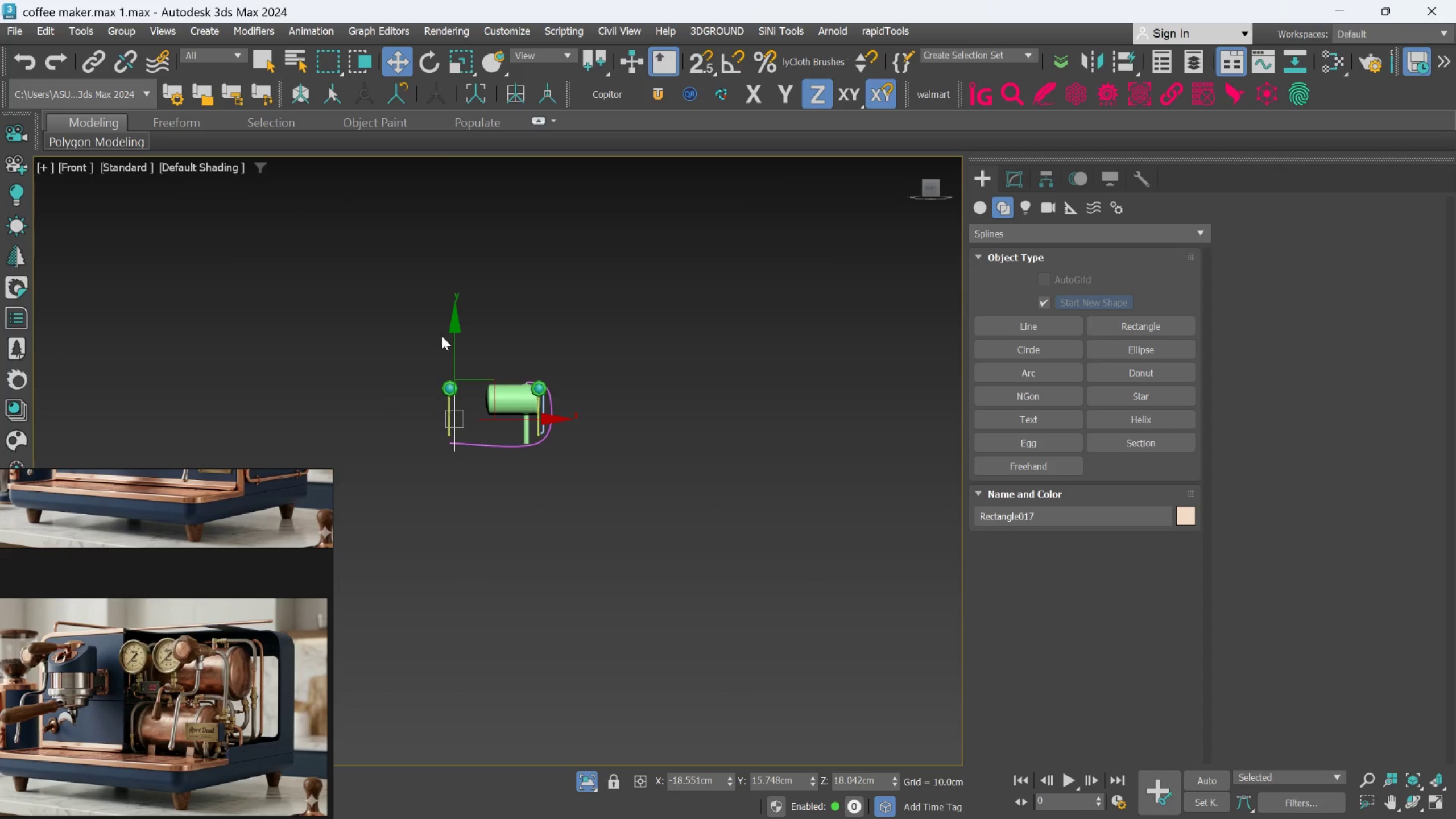 
scroll: coordinate [490, 413], scroll_direction: up, amount: 6.0
 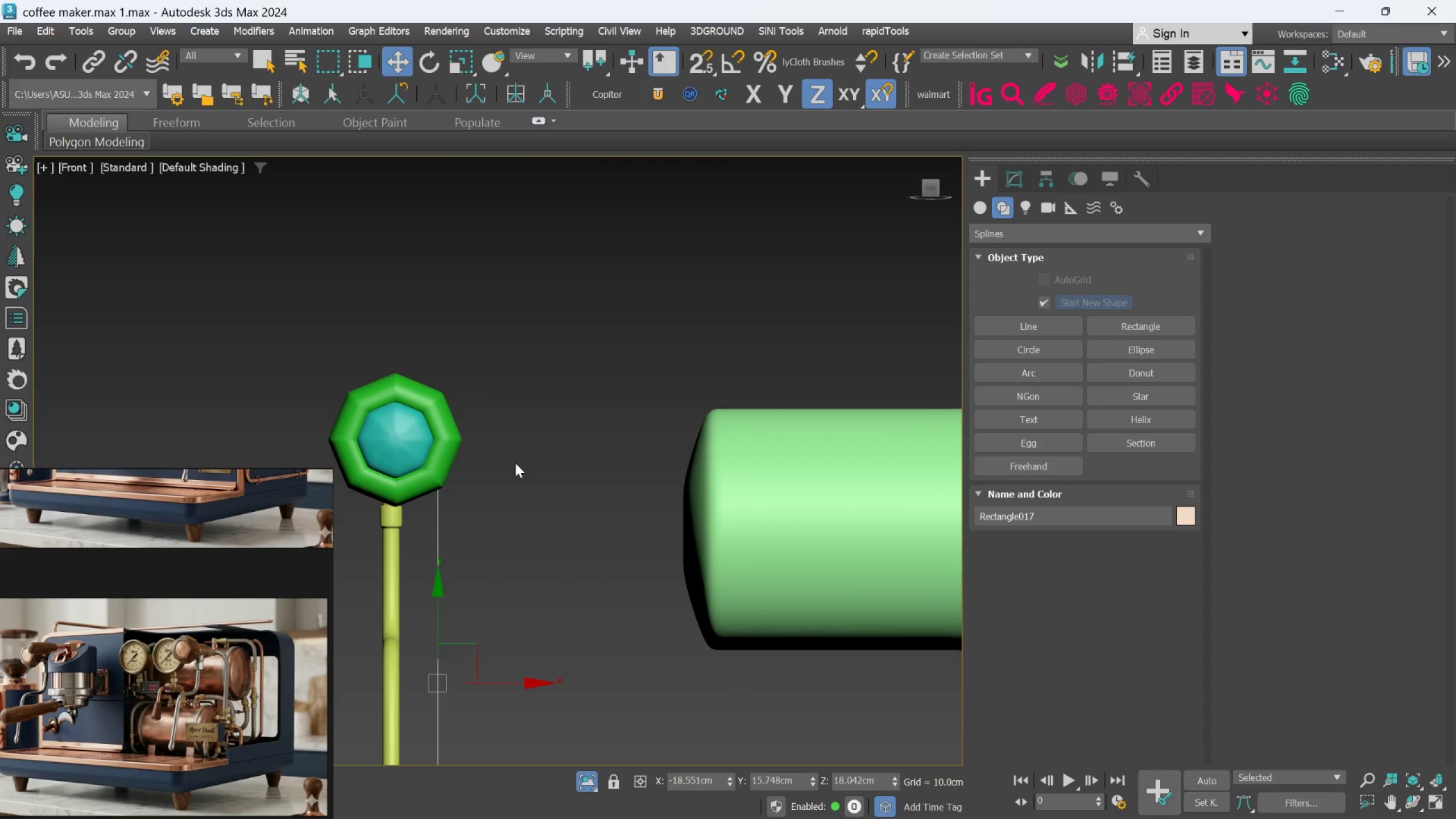 
scroll: coordinate [515, 463], scroll_direction: down, amount: 3.0
 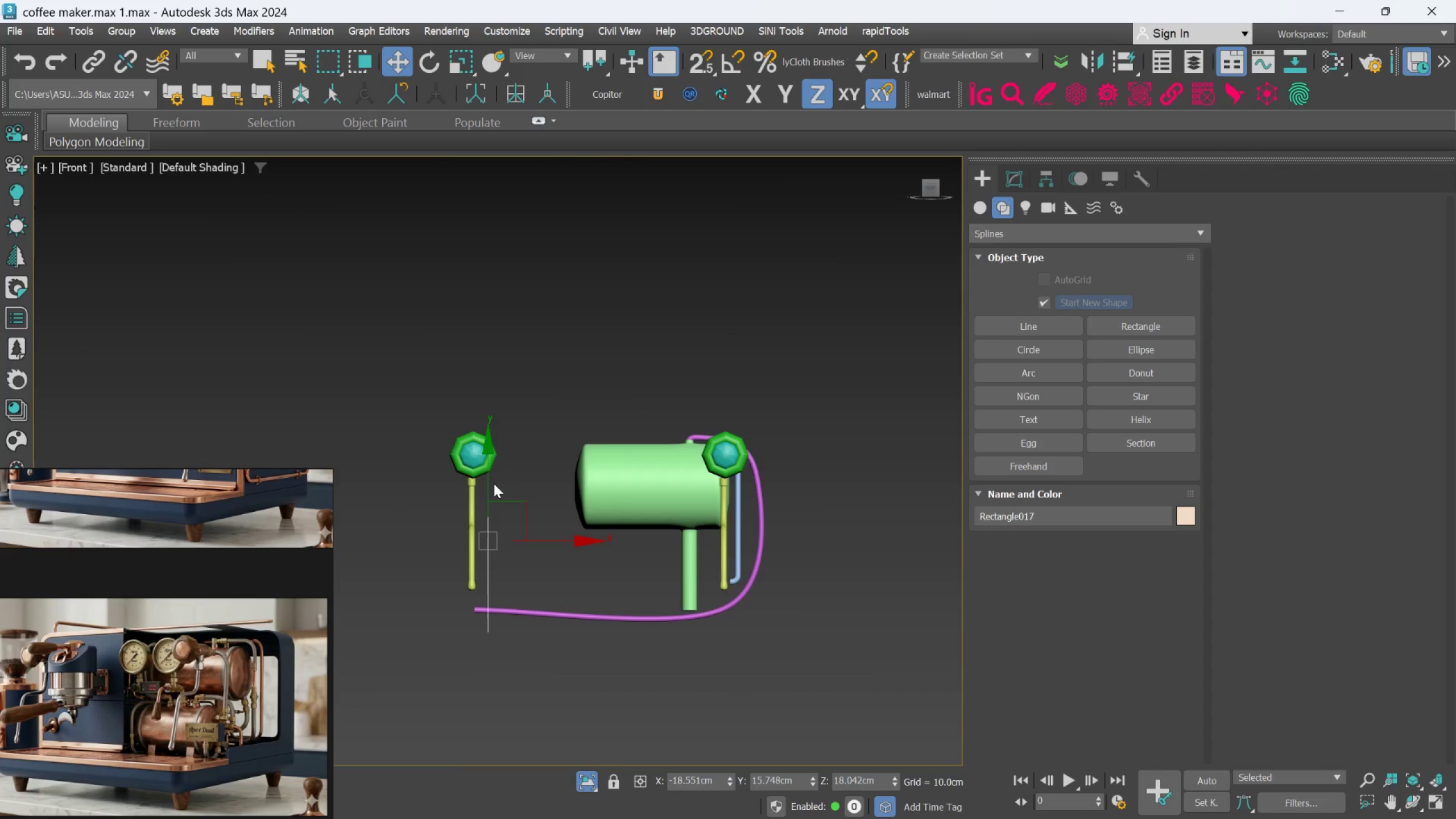 
scroll: coordinate [494, 483], scroll_direction: up, amount: 1.0
 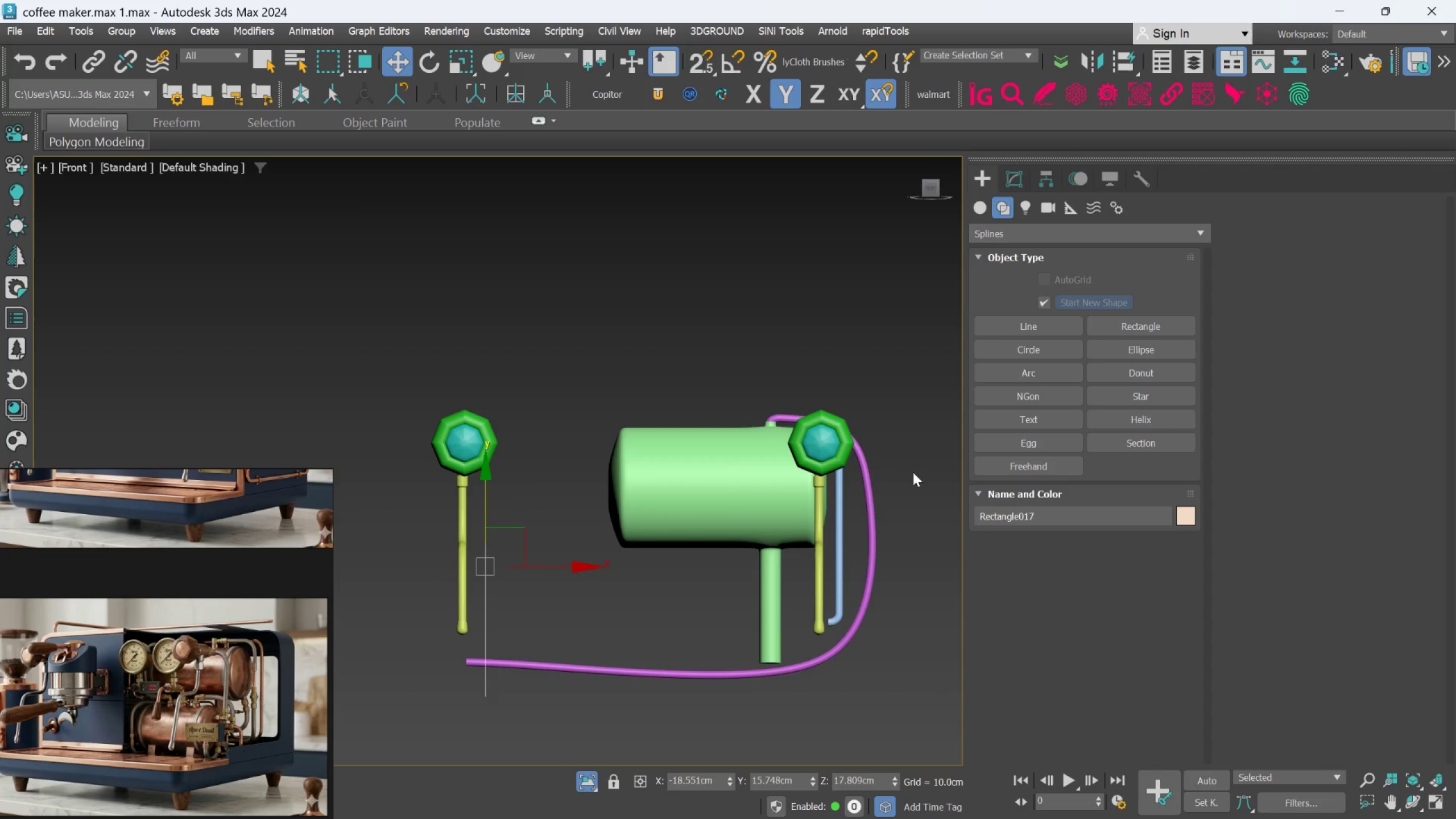 
left_click([1019, 181])
 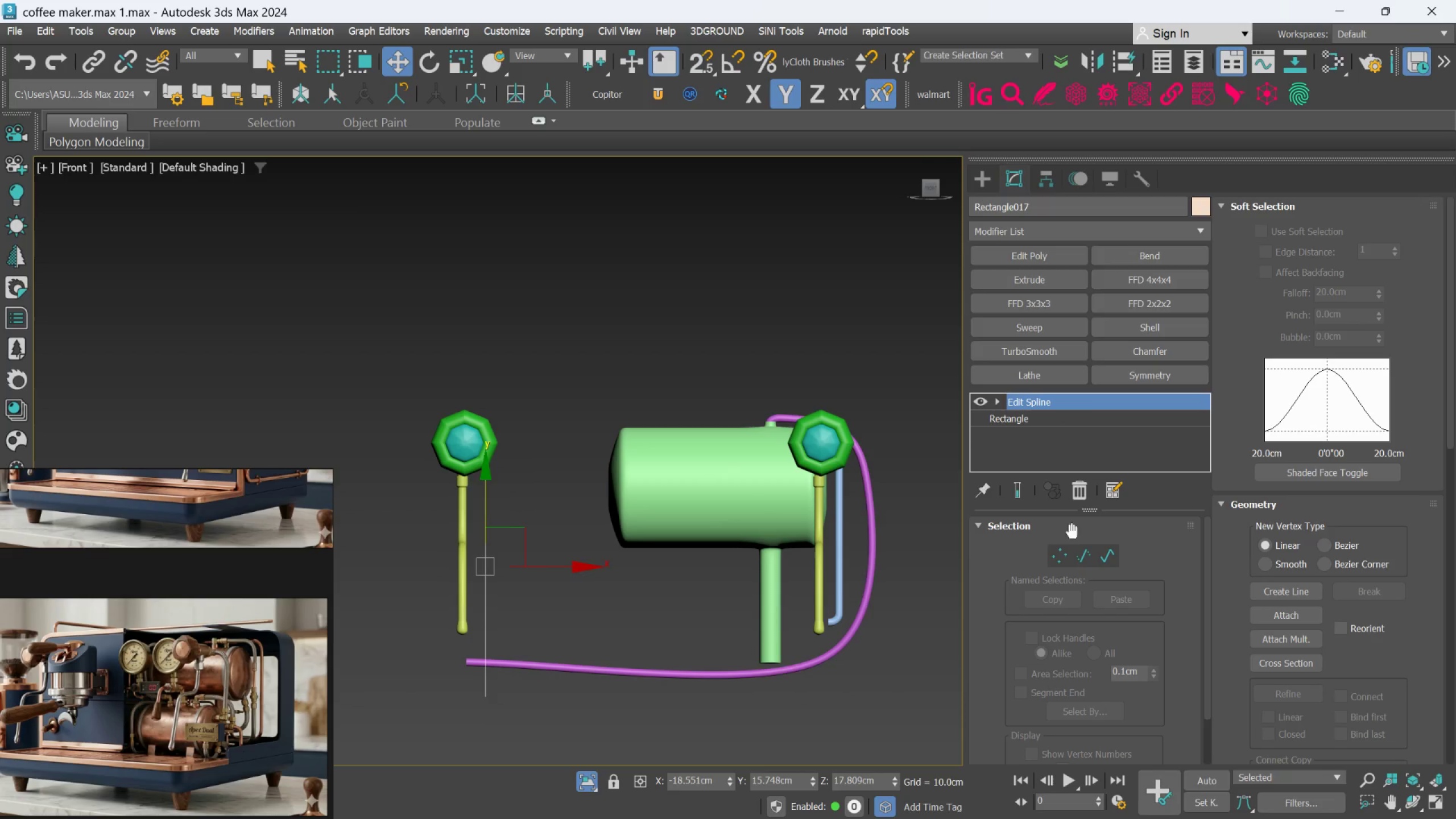 
left_click([1045, 555])
 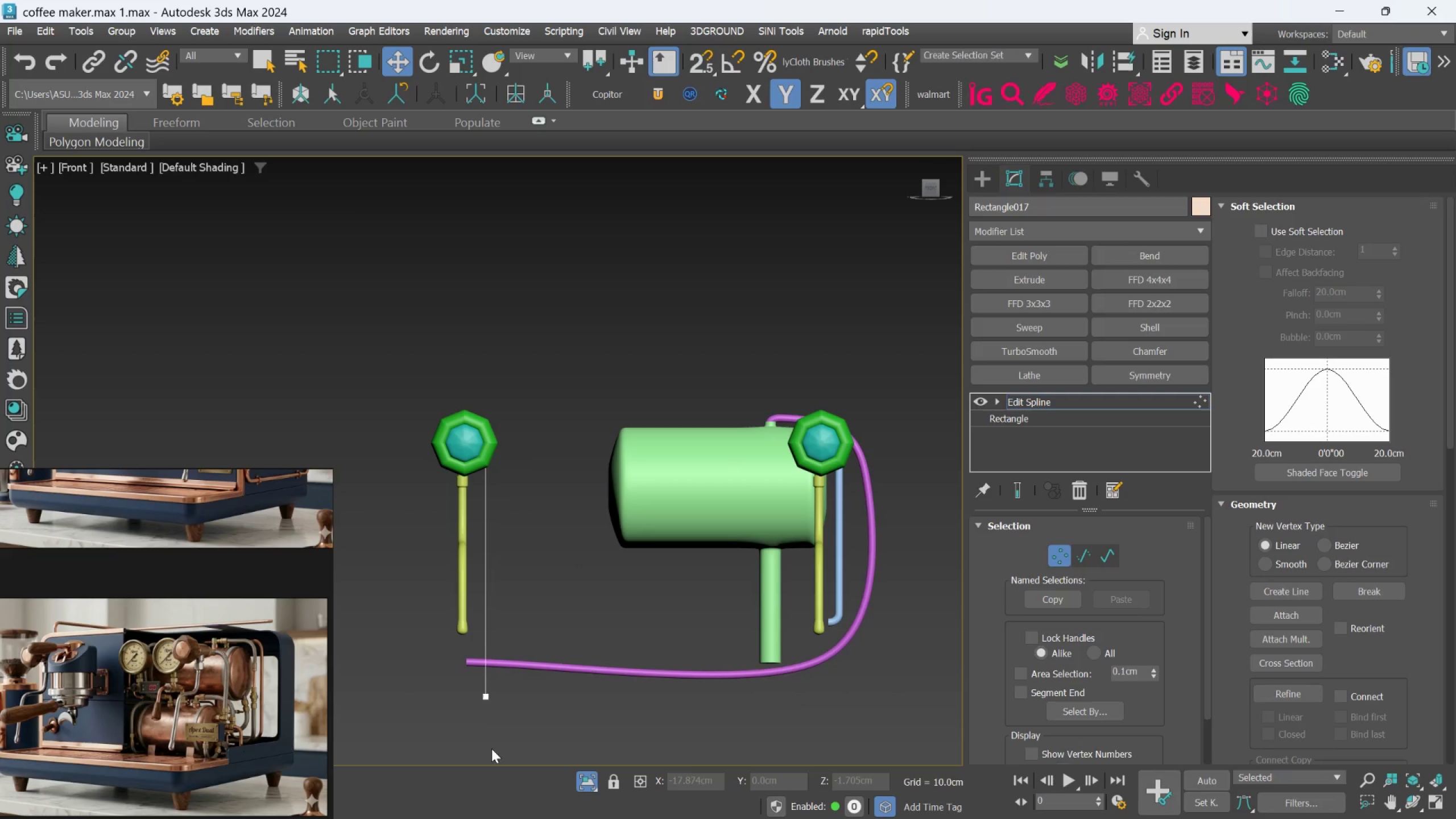 
left_click_drag(start_coordinate=[523, 726], to_coordinate=[412, 666])
 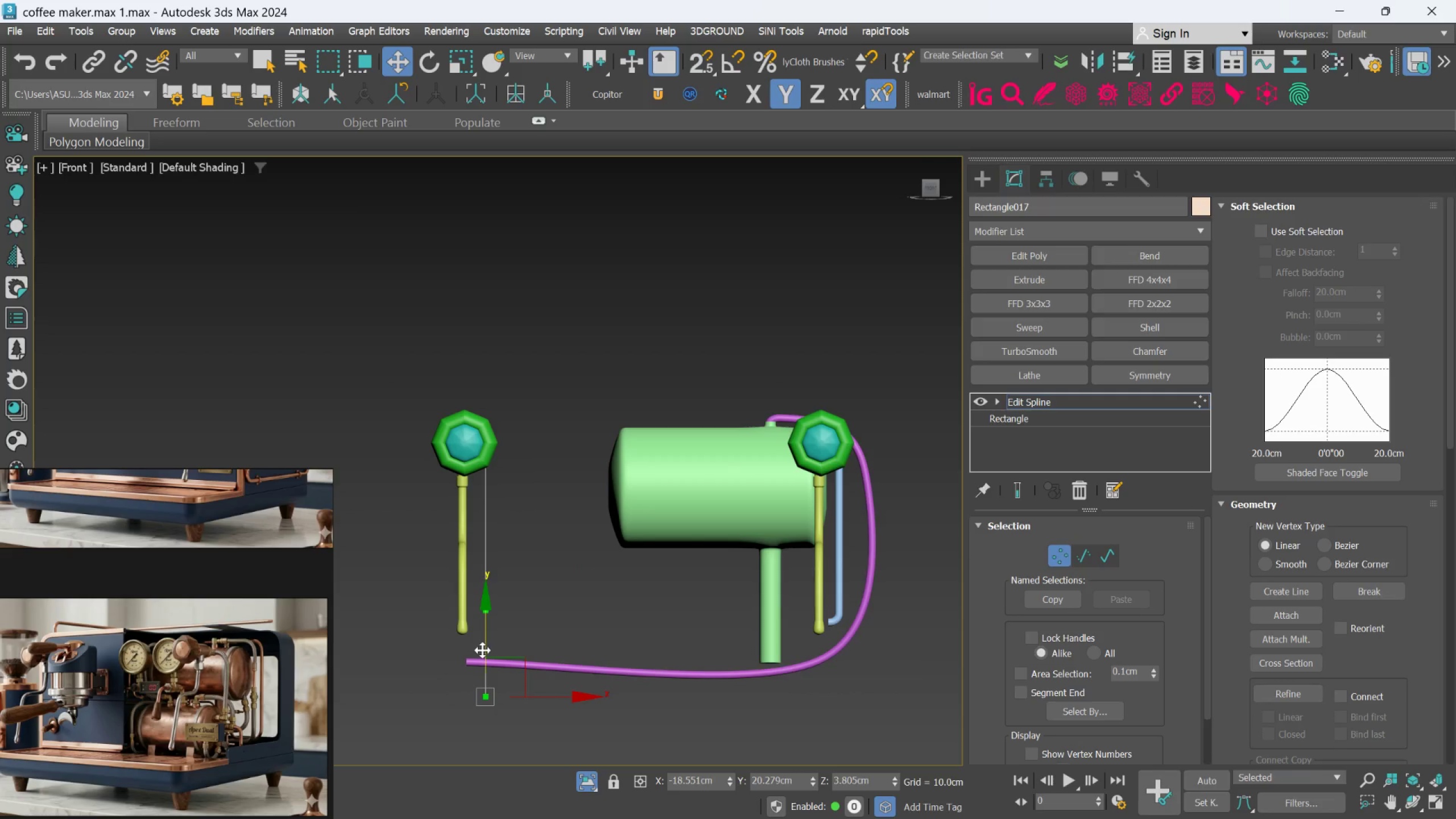 
left_click_drag(start_coordinate=[482, 650], to_coordinate=[483, 595])
 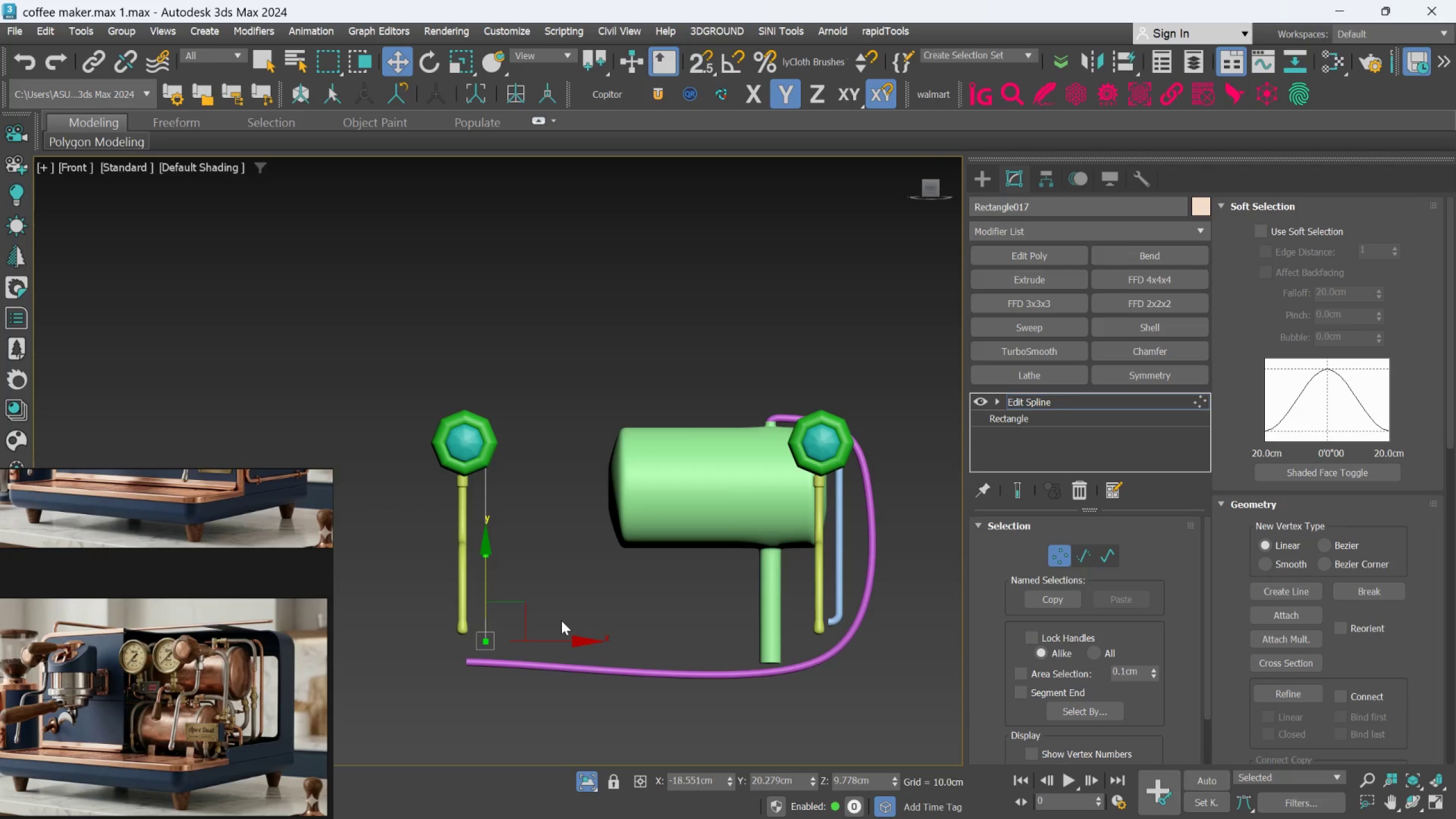 
hold_key(key=AltLeft, duration=0.84)
 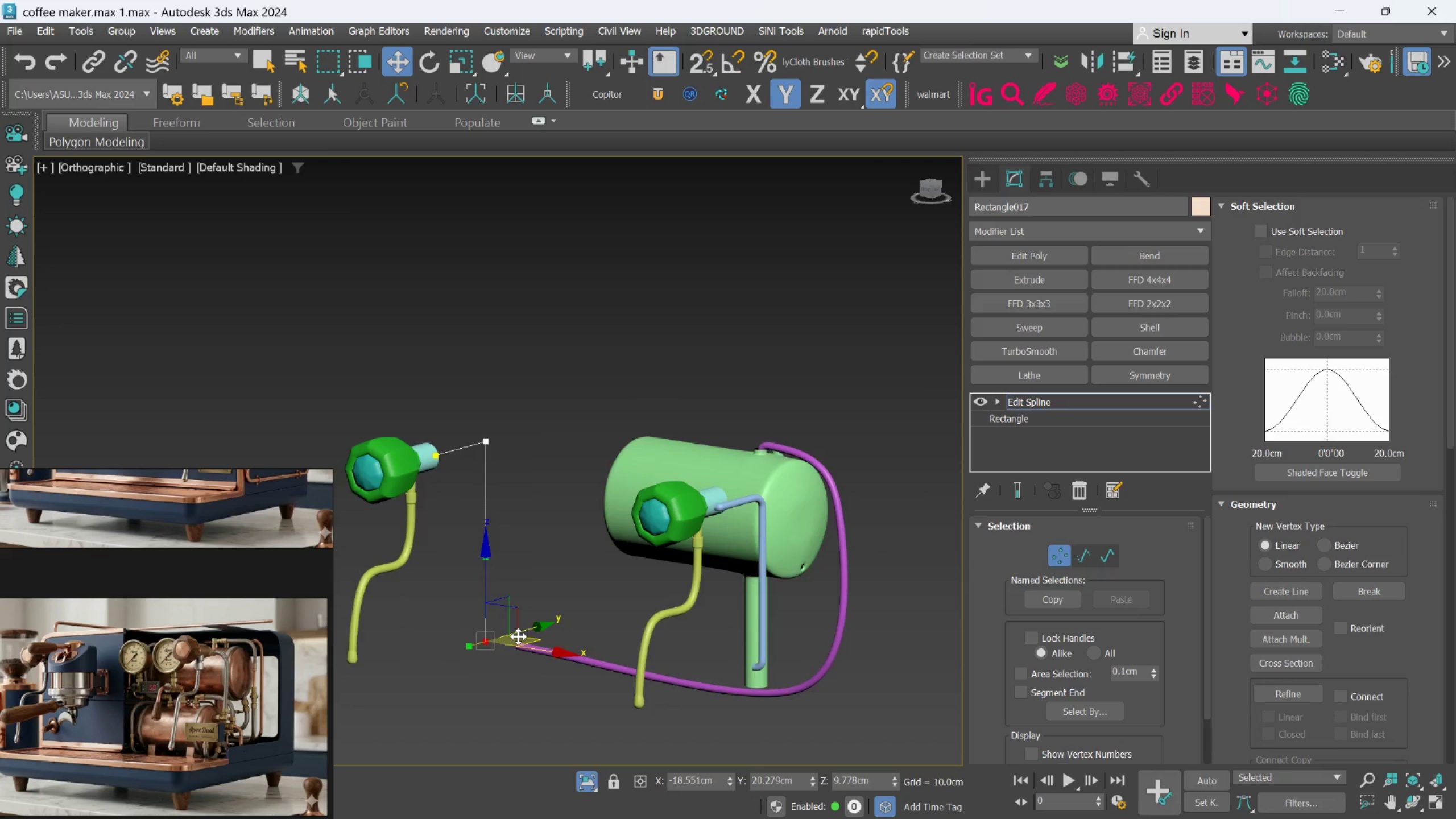 
scroll: coordinate [518, 637], scroll_direction: up, amount: 2.0
 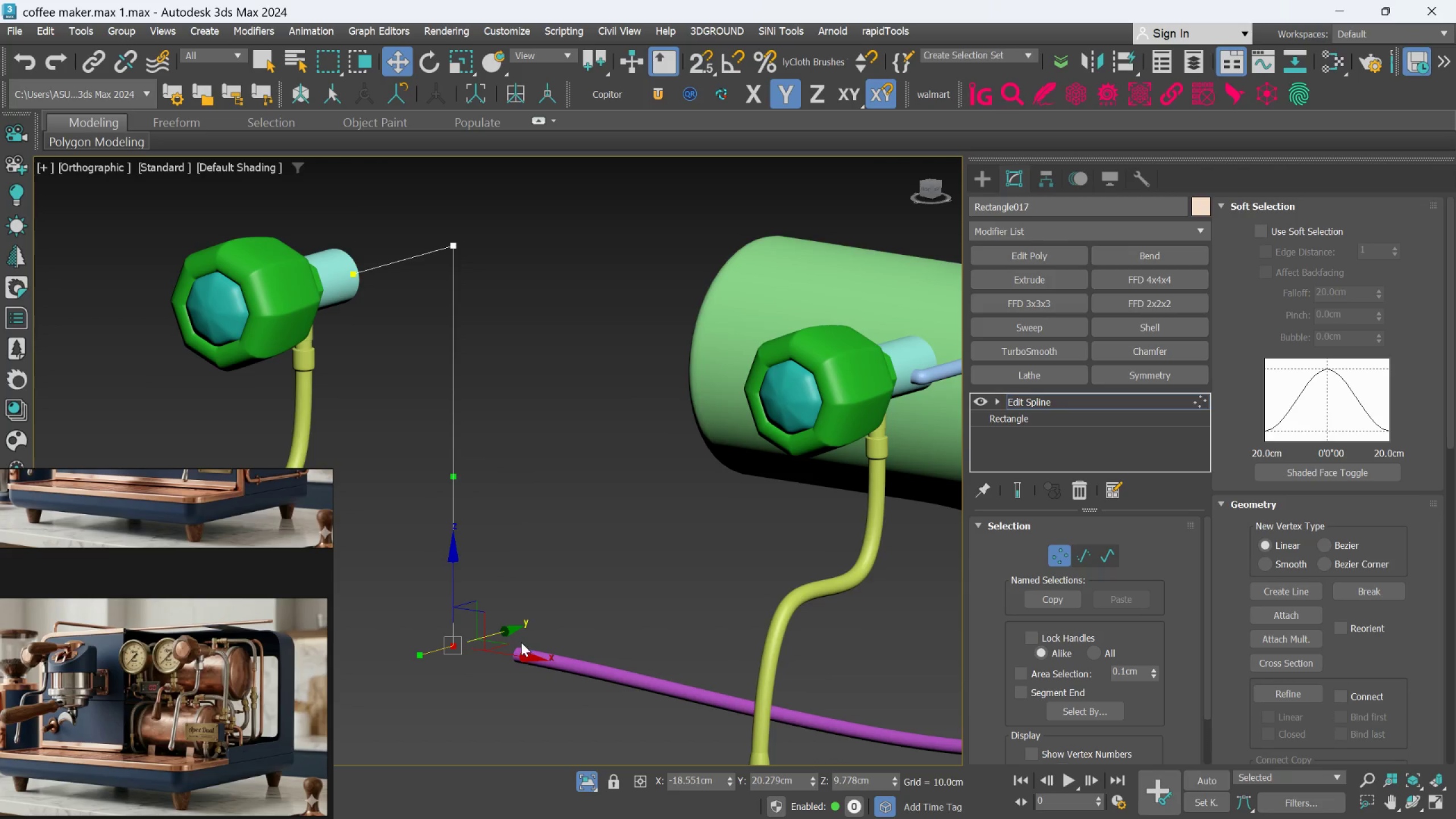 
hold_key(key=AltLeft, duration=0.45)
 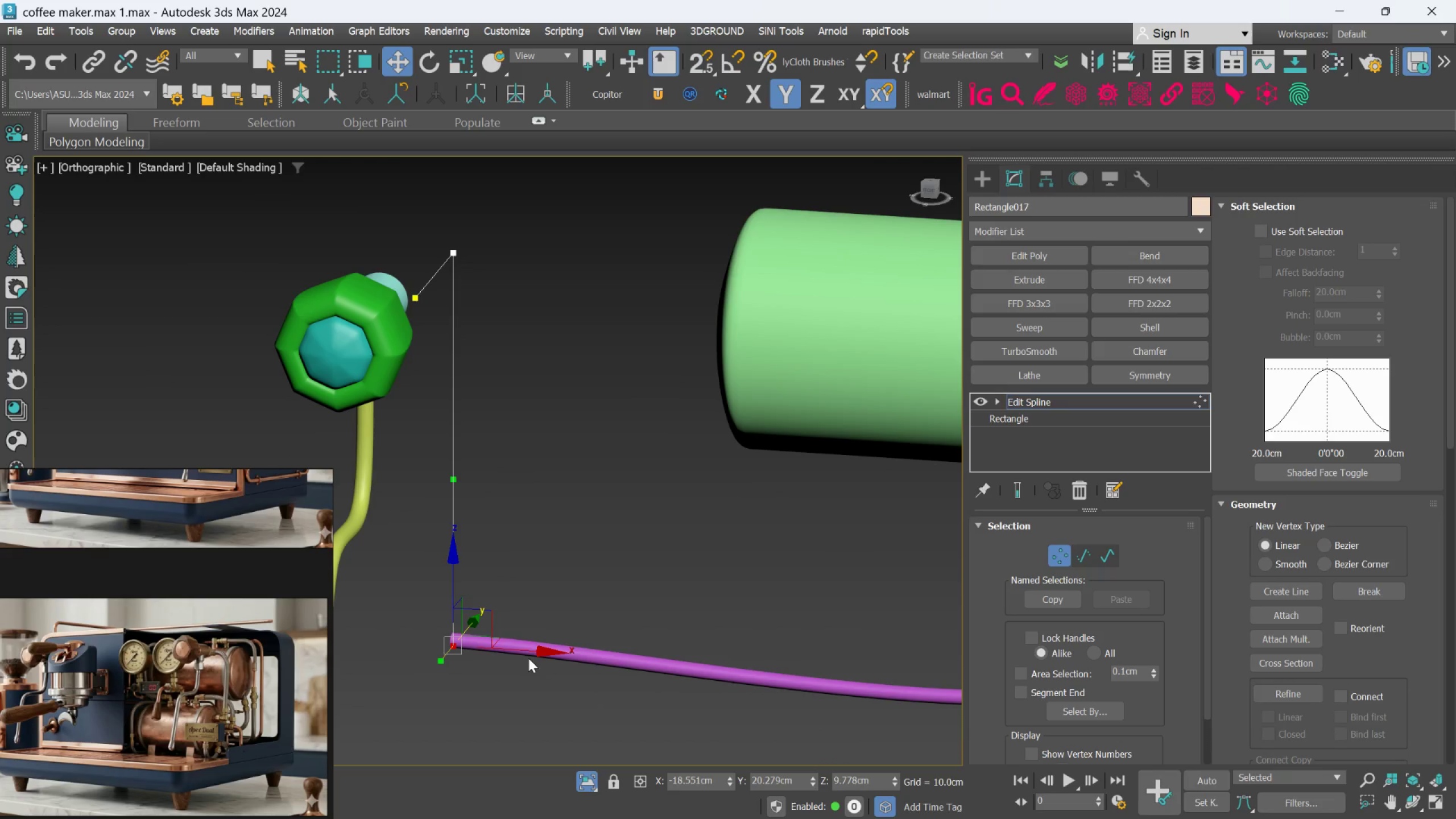 
scroll: coordinate [532, 650], scroll_direction: down, amount: 3.0
 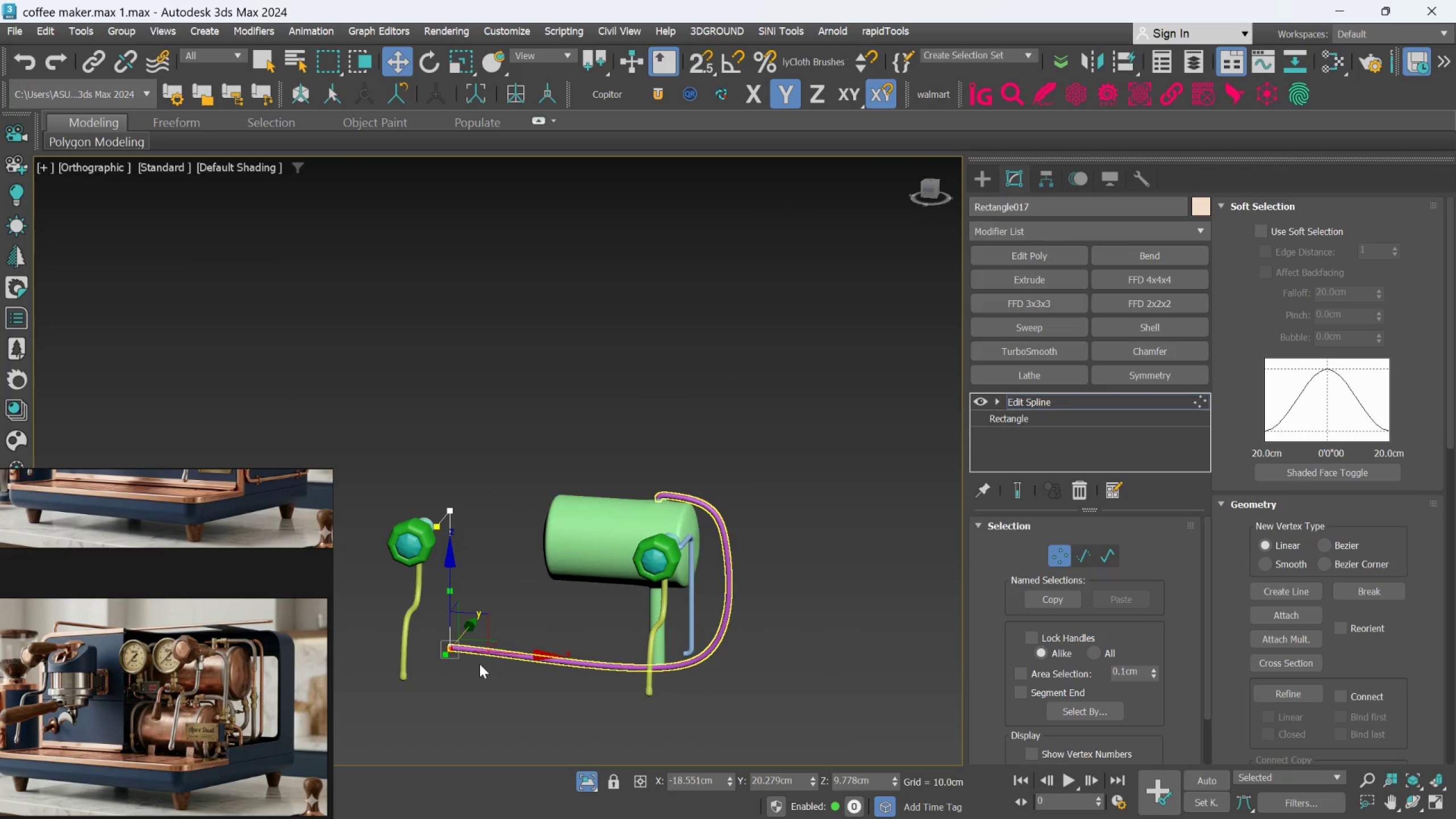 
hold_key(key=ShiftLeft, duration=3.38)
left_click_drag(start_coordinate=[502, 650], to_coordinate=[760, 681])
 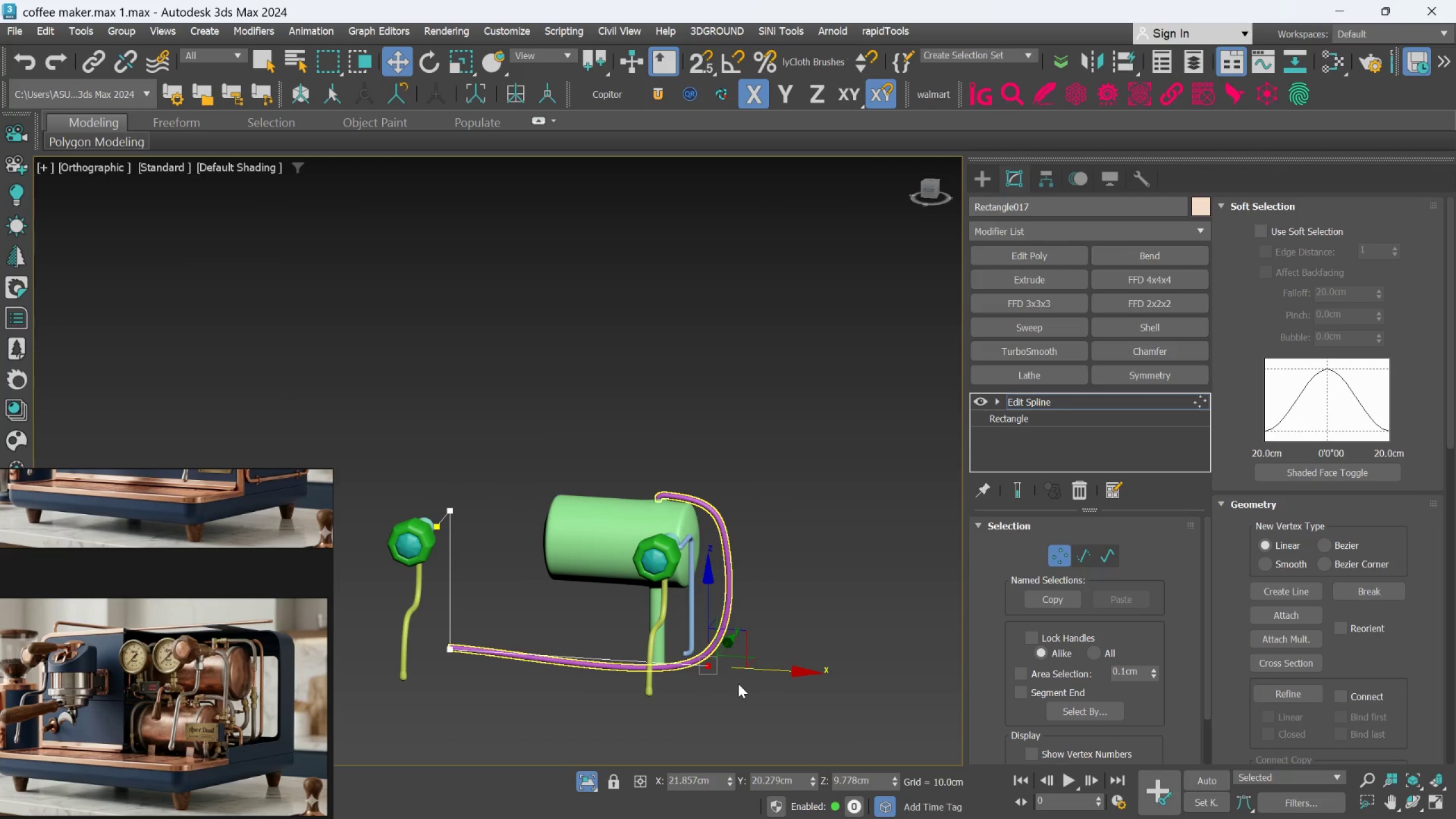 
hold_key(key=AltLeft, duration=2.84)
 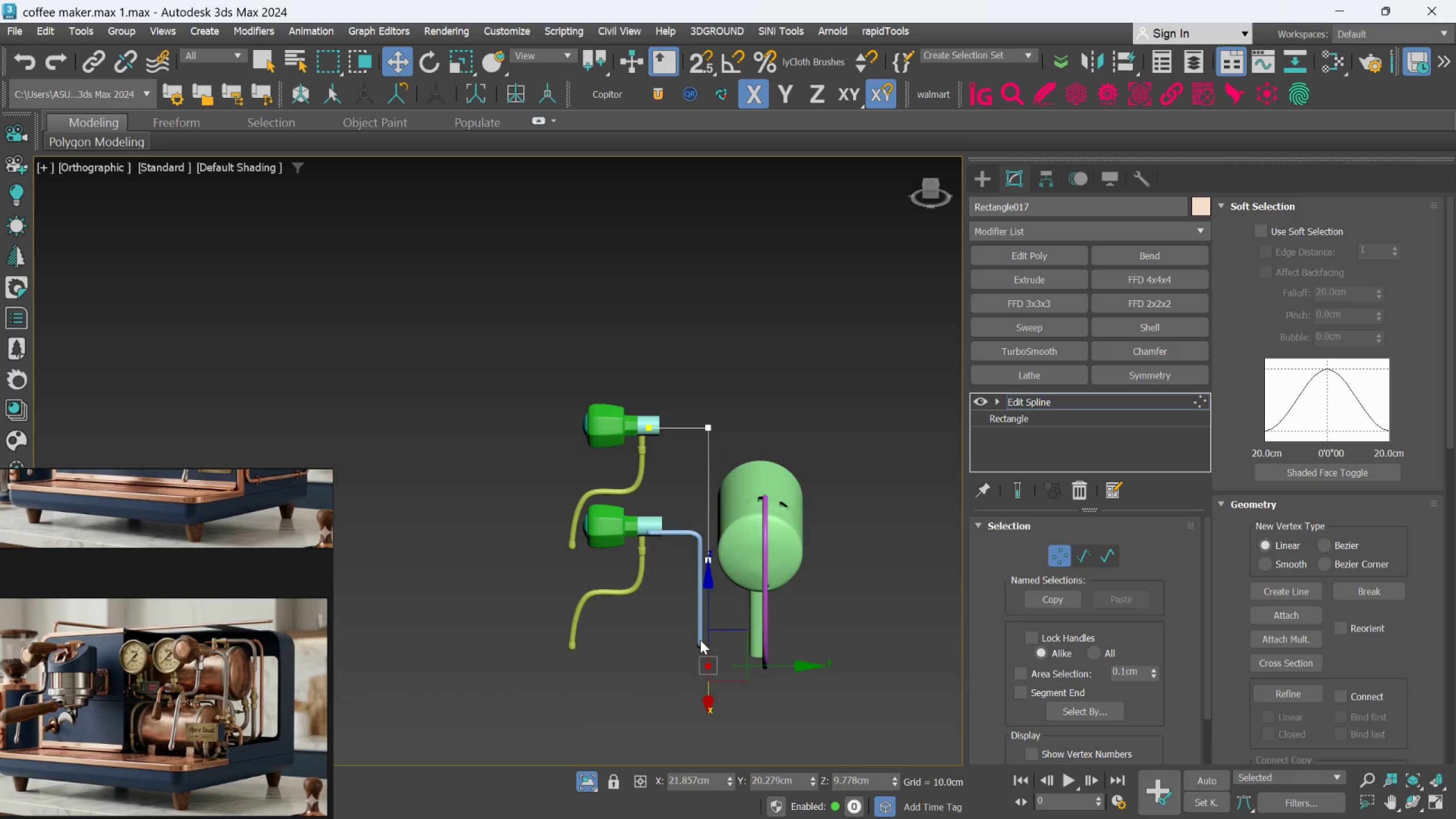 
scroll: coordinate [700, 640], scroll_direction: up, amount: 1.0
 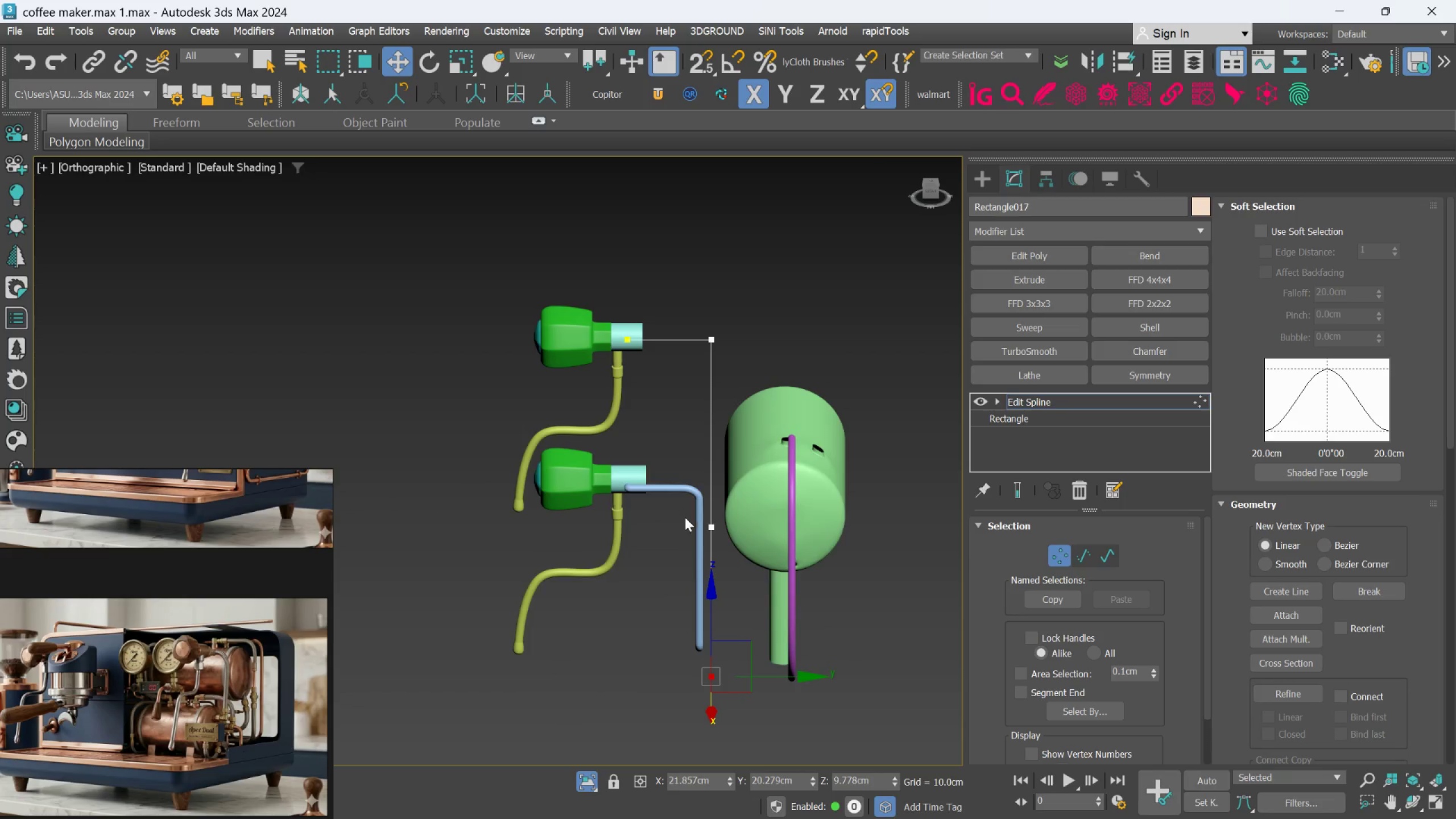 
hold_key(key=AltLeft, duration=1.56)
 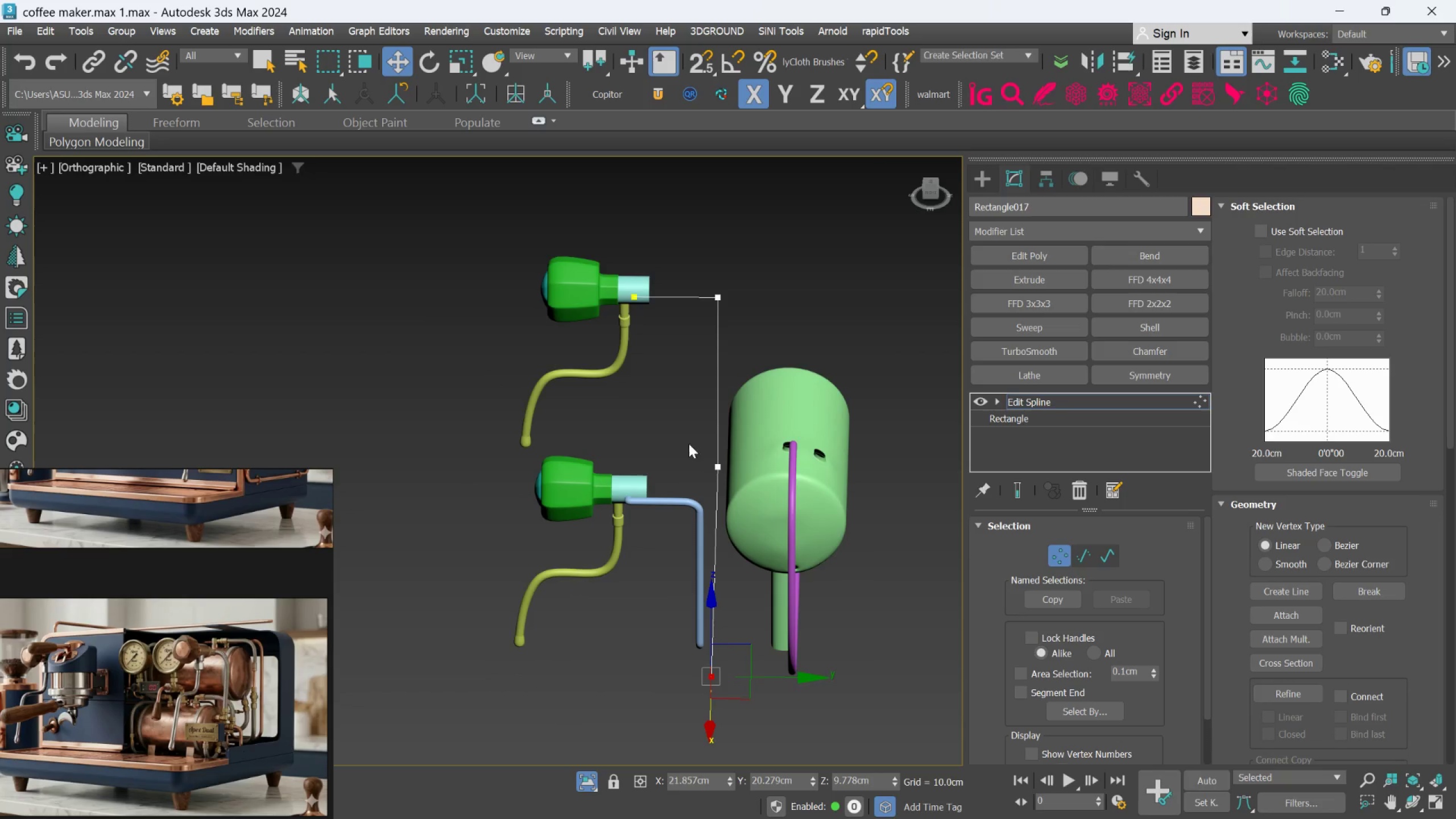 
left_click_drag(start_coordinate=[693, 278], to_coordinate=[756, 723])
 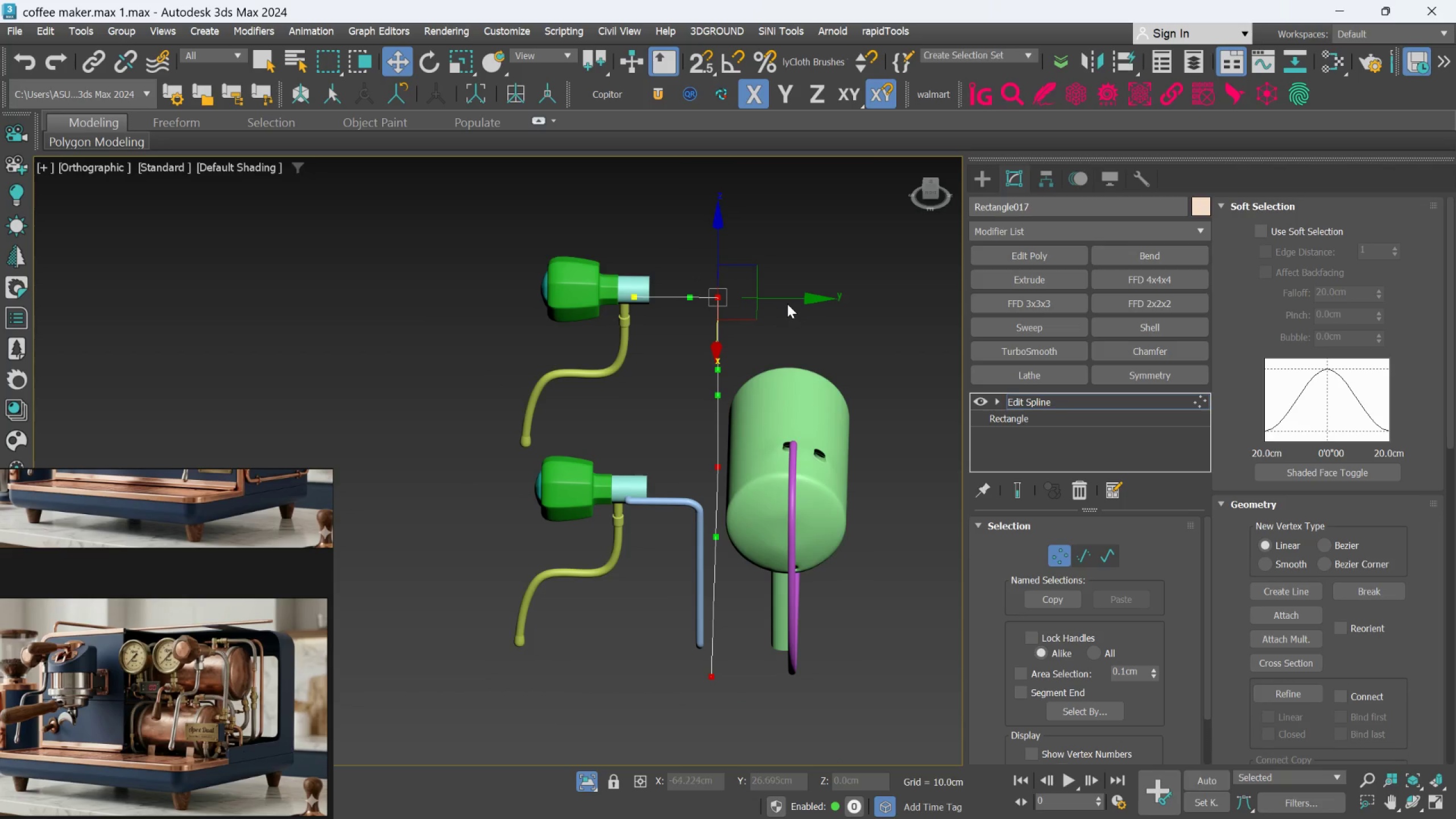 
left_click_drag(start_coordinate=[789, 300], to_coordinate=[800, 301])
 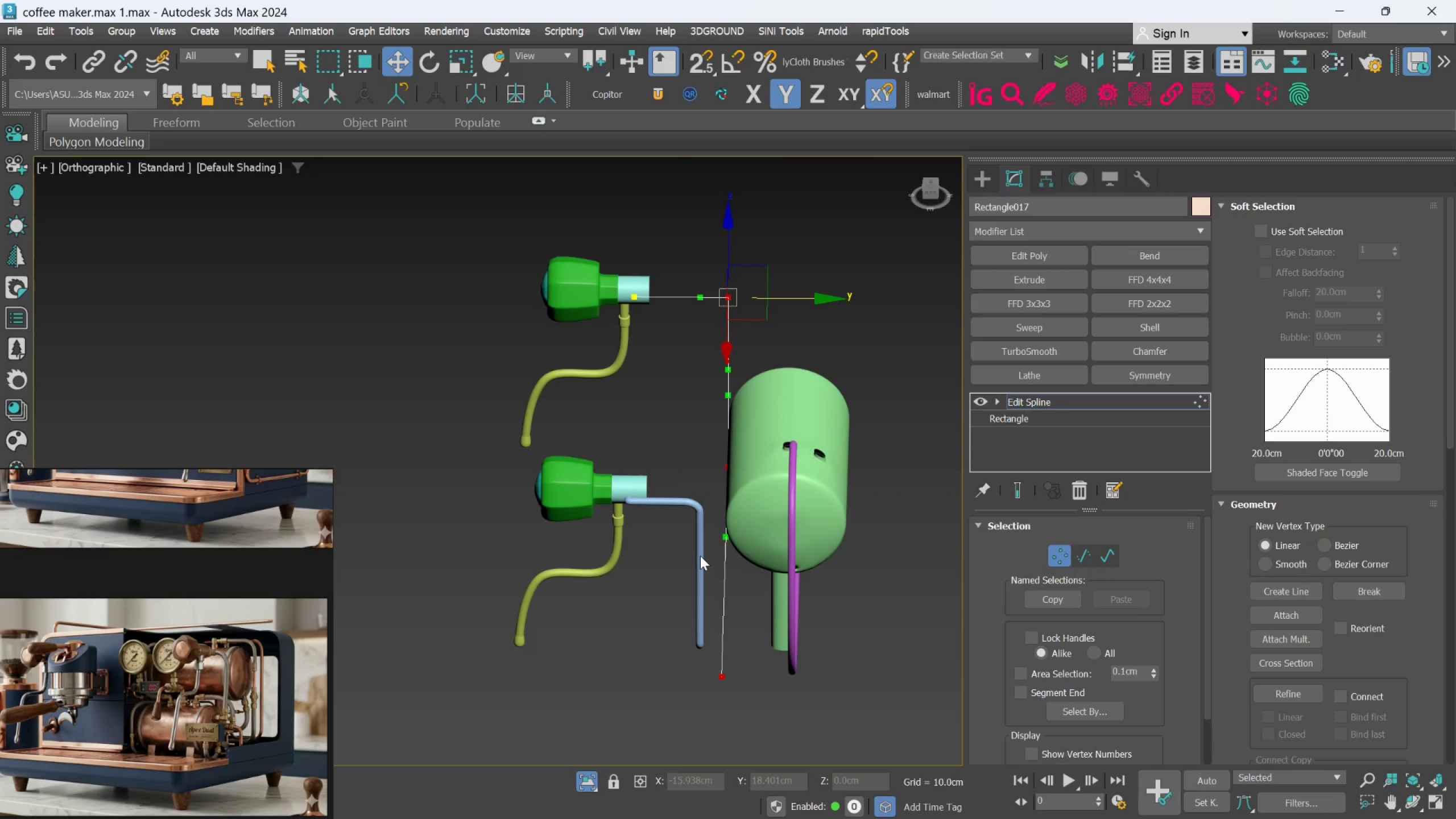 
hold_key(key=AltLeft, duration=1.81)
 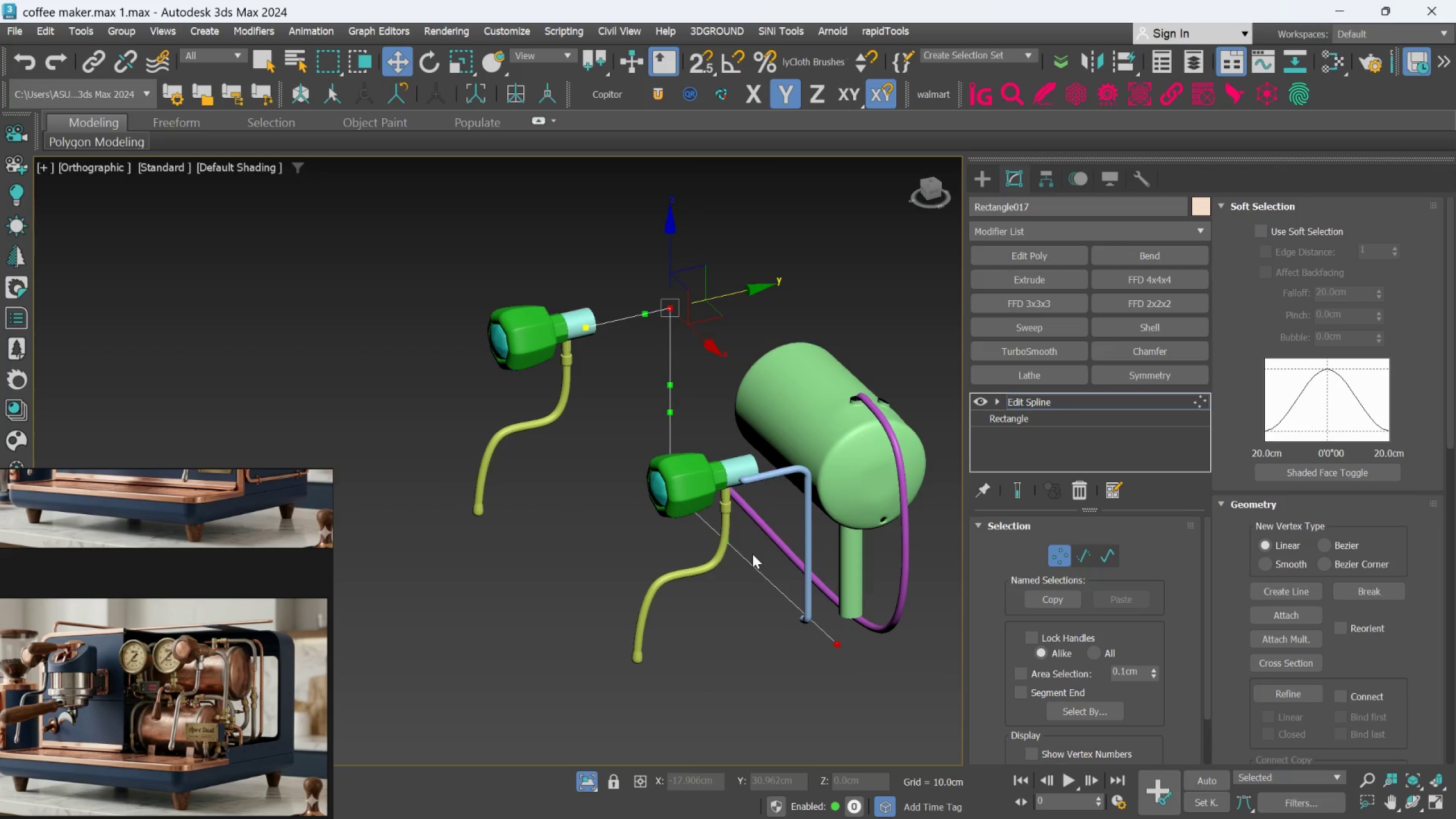 
hold_key(key=AltLeft, duration=1.83)
 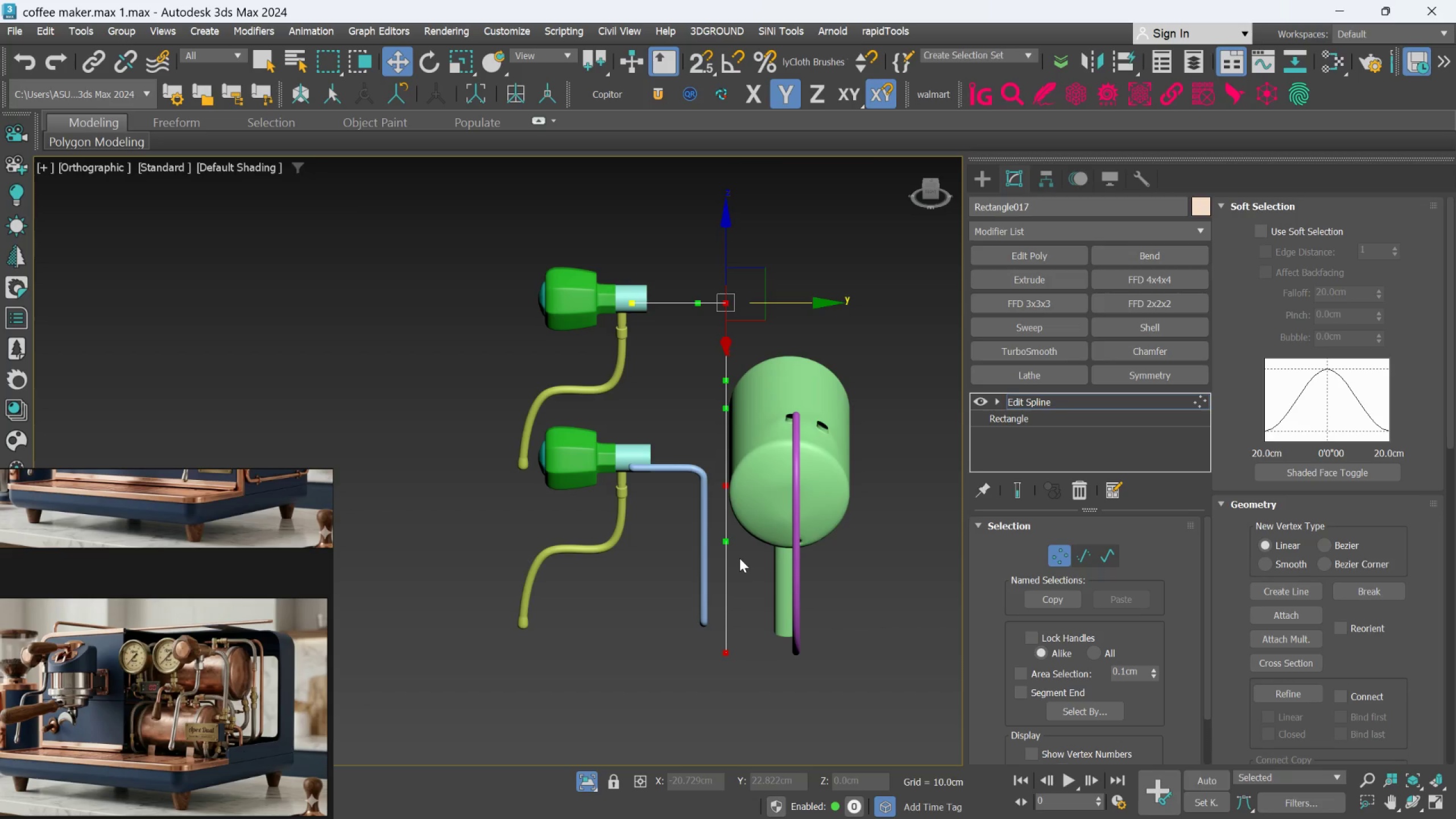 
wait(7.23)
 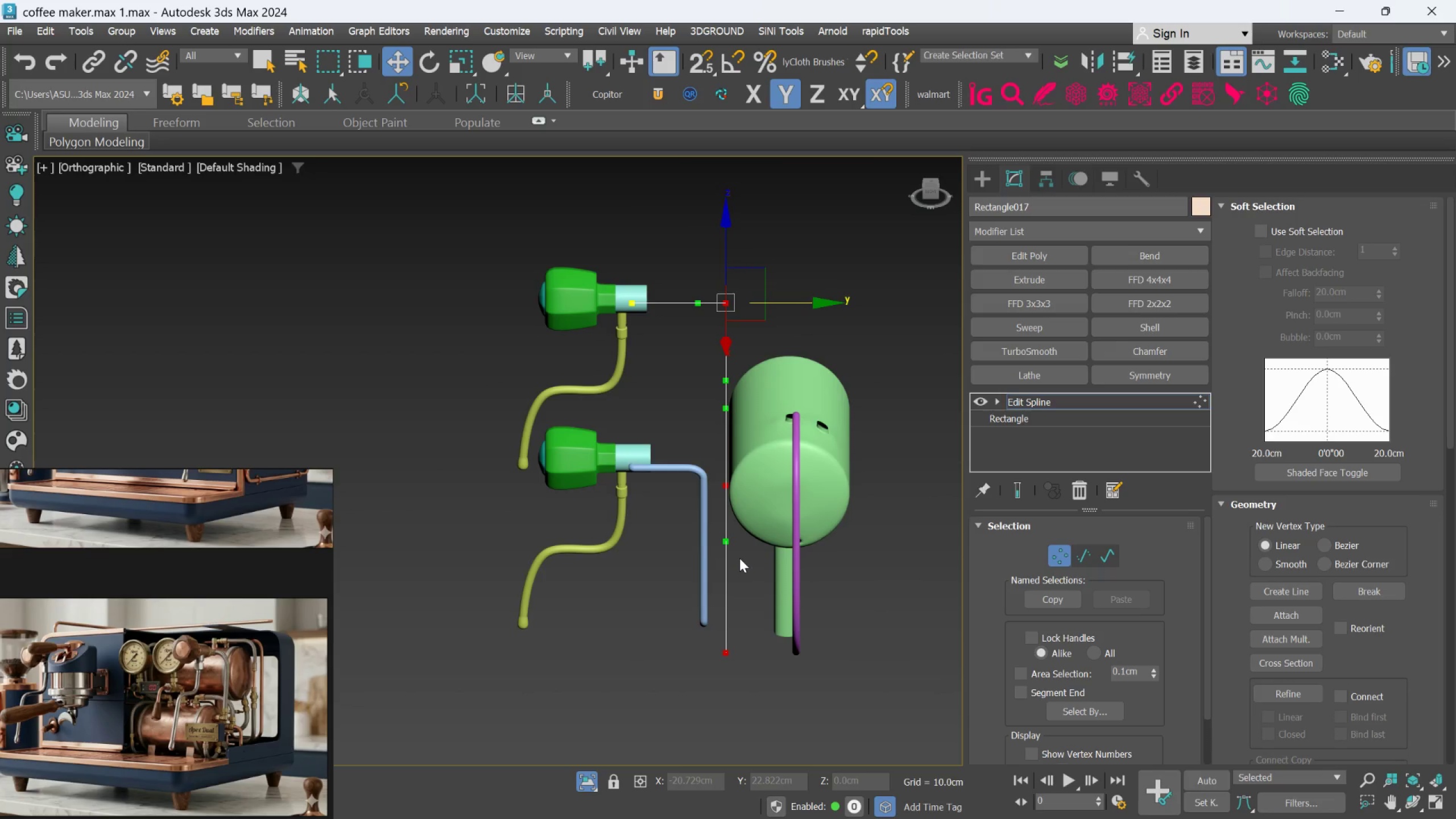 
left_click_drag(start_coordinate=[808, 302], to_coordinate=[937, 301])
 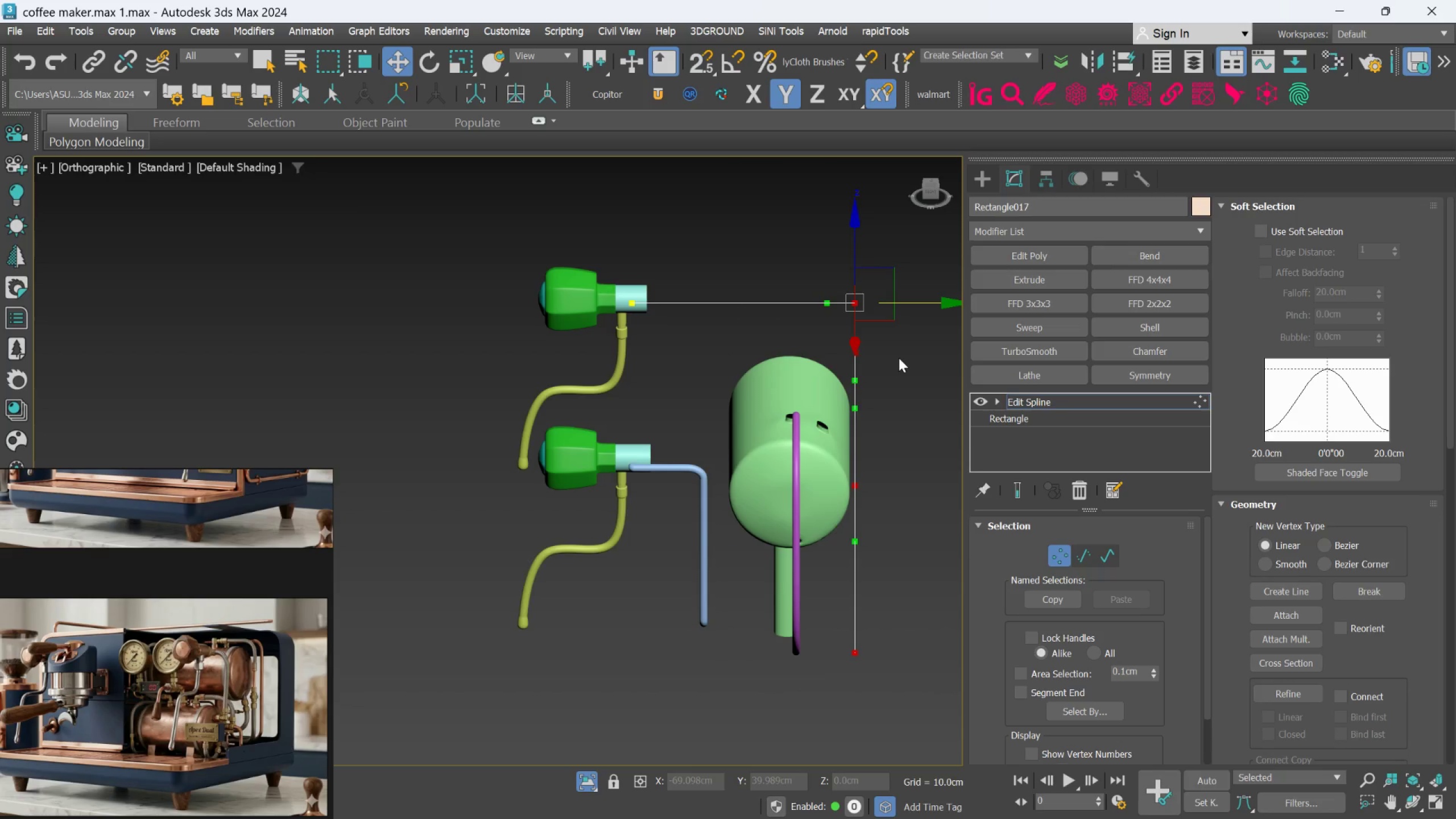 
hold_key(key=AltLeft, duration=2.14)
 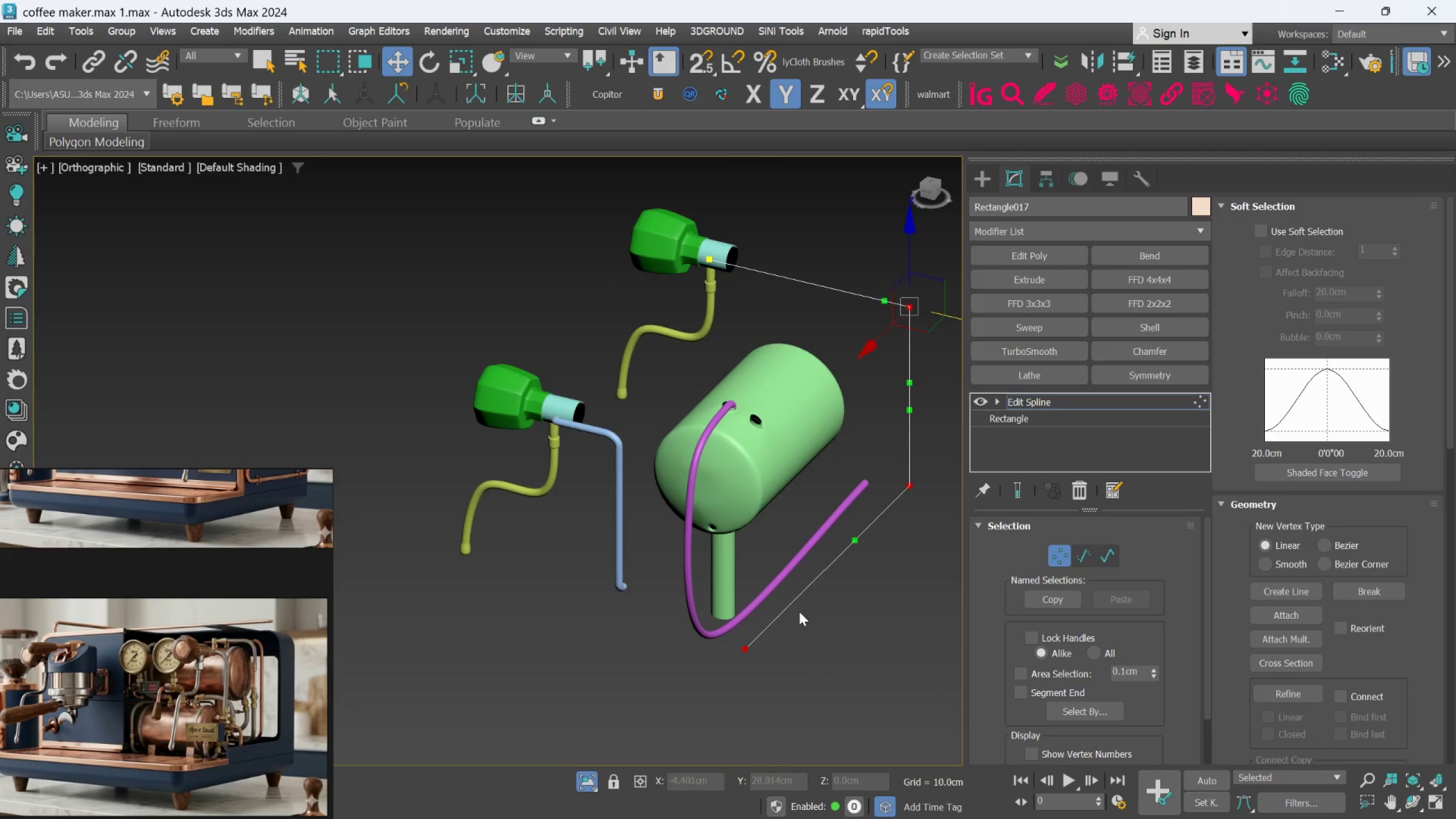 
hold_key(key=AltLeft, duration=0.94)
 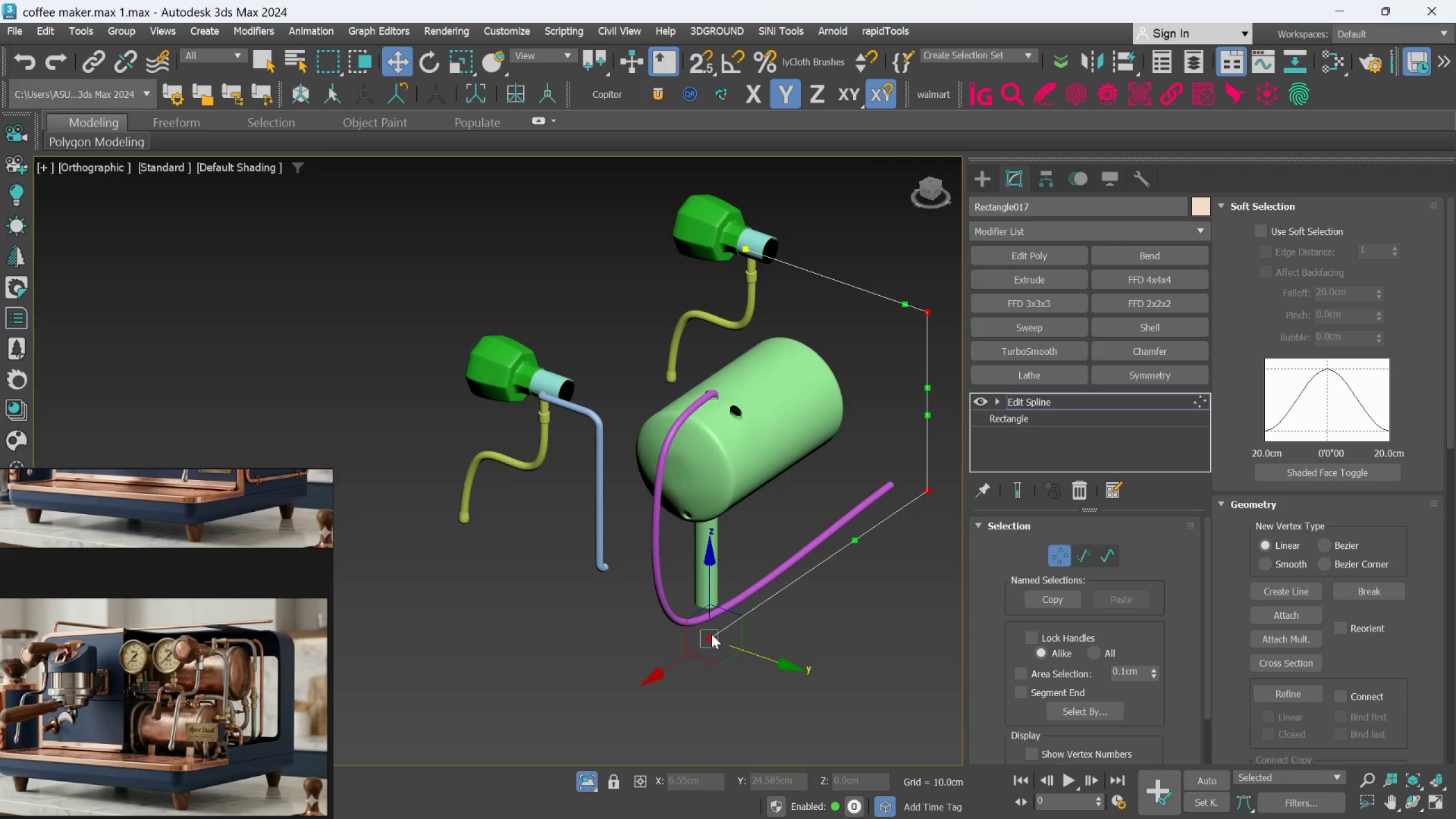 
scroll: coordinate [712, 634], scroll_direction: up, amount: 1.0
 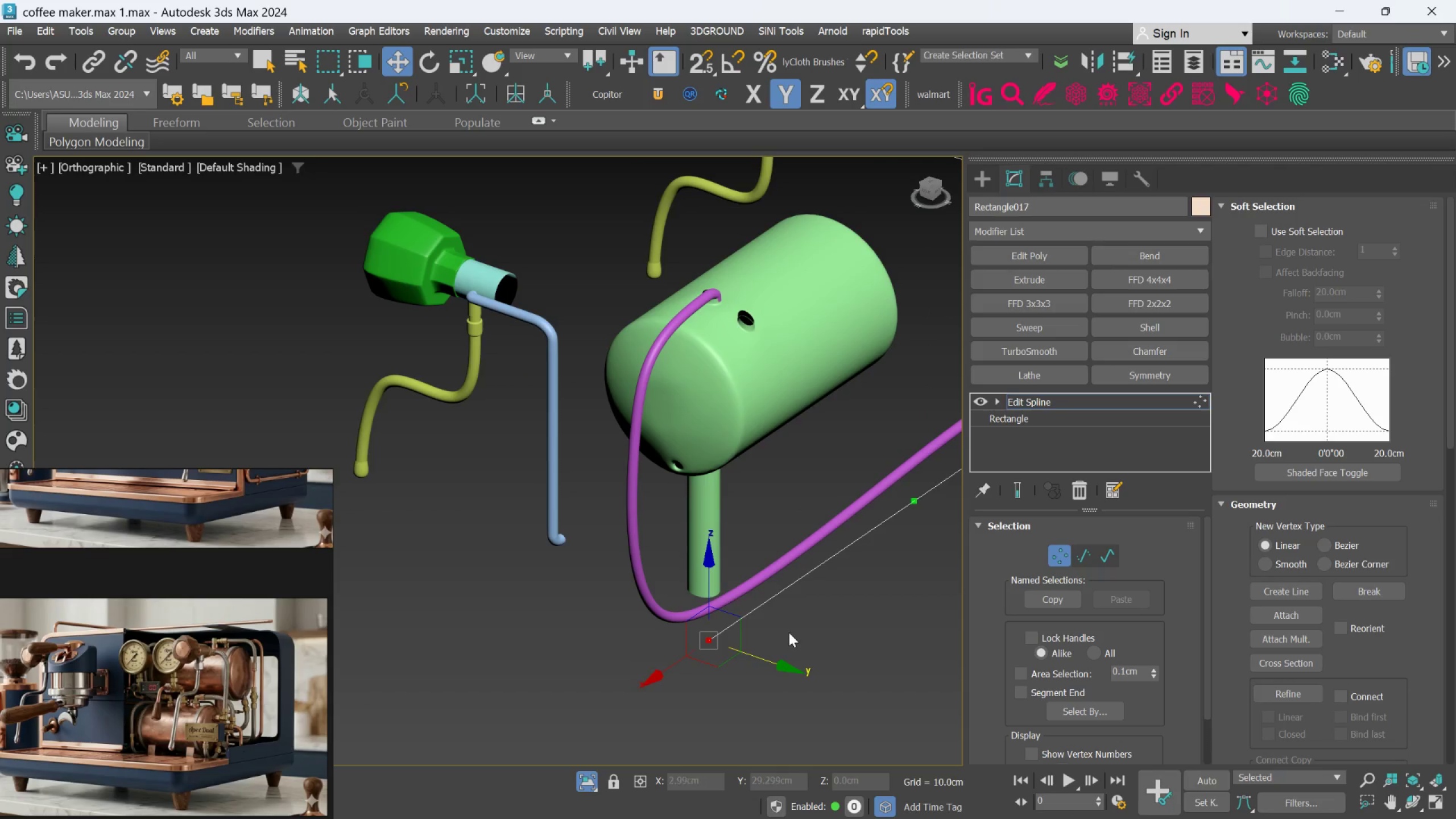 
left_click([796, 624])
 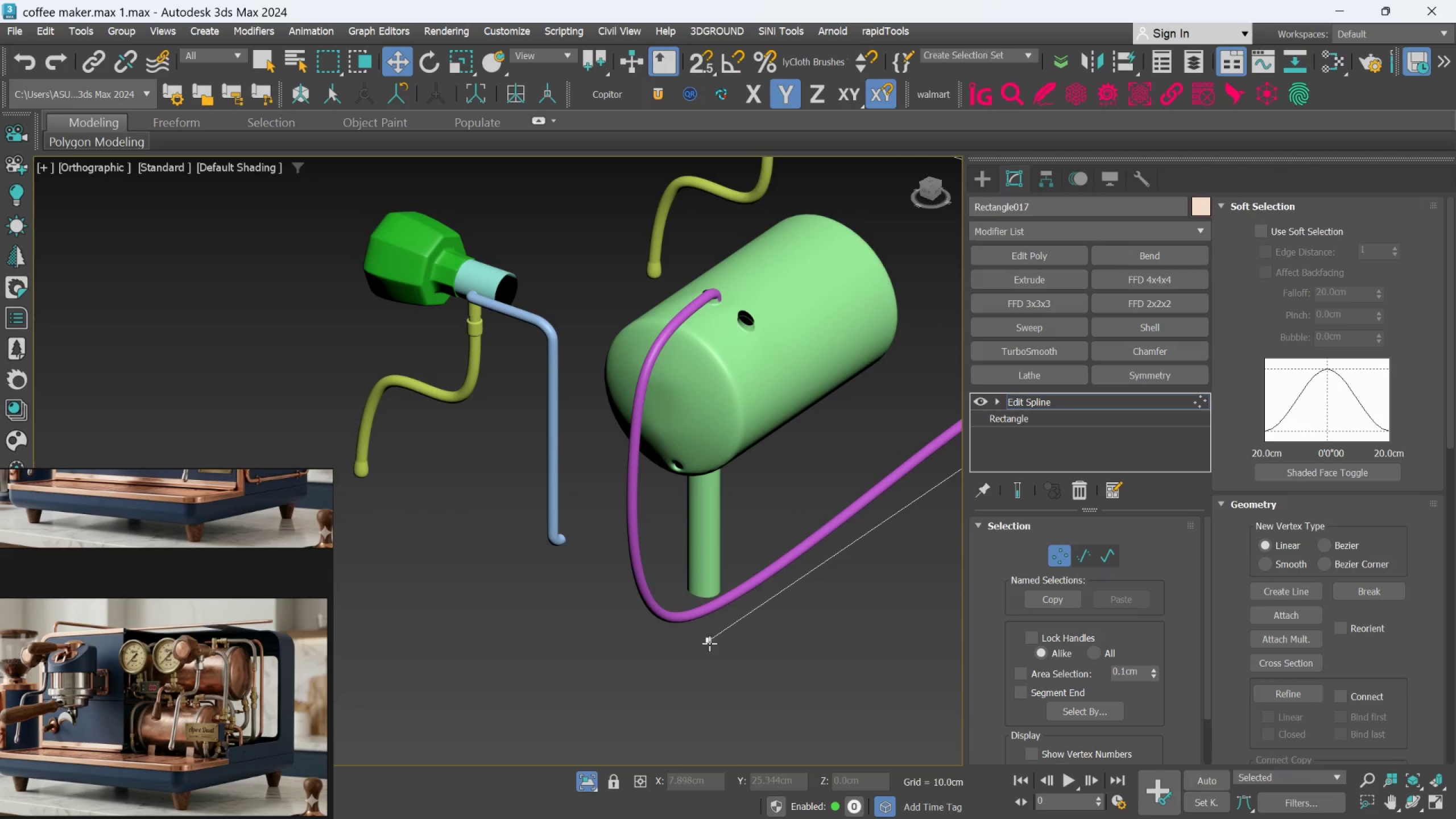 
left_click([708, 640])
 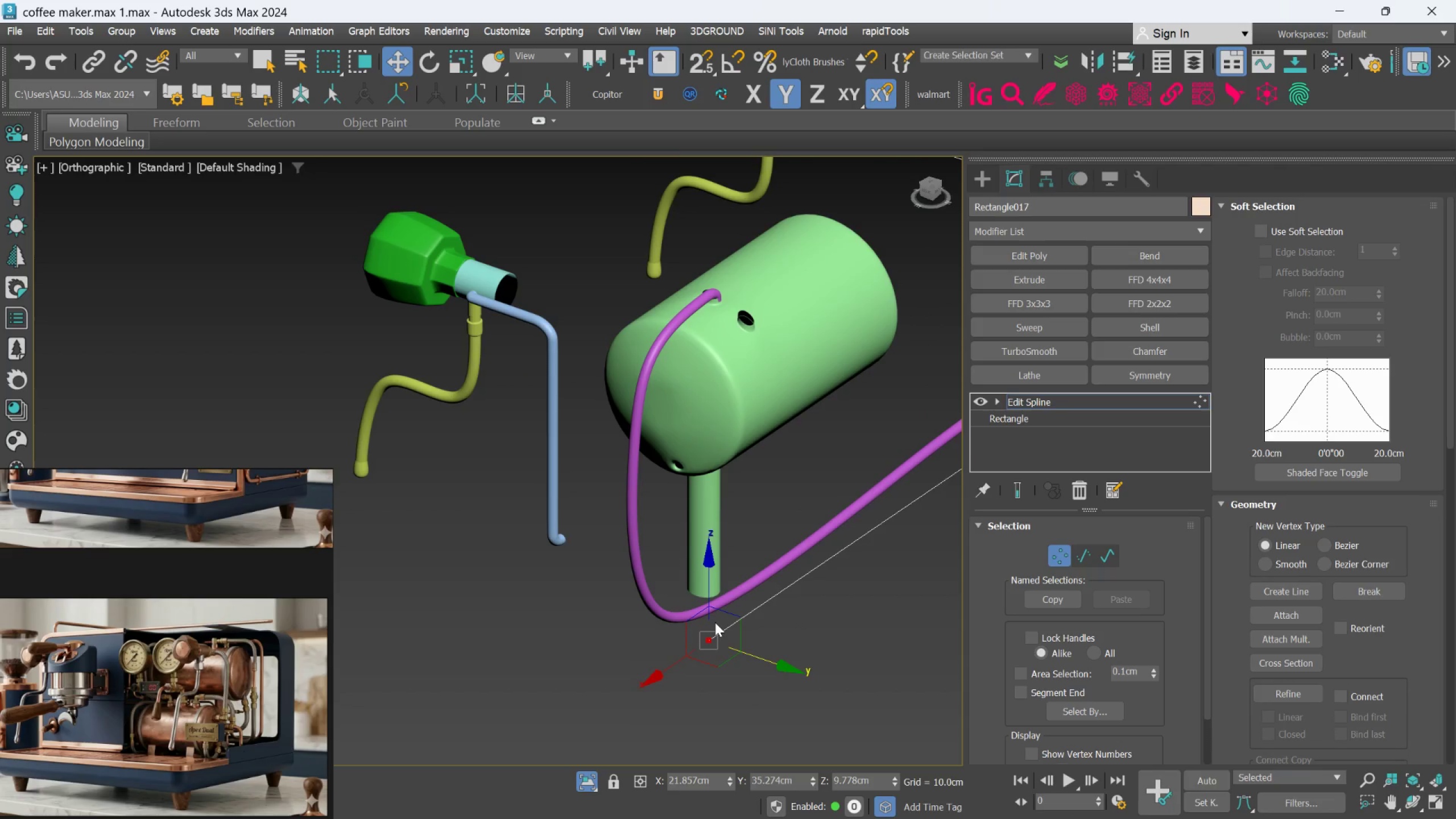 
scroll: coordinate [715, 621], scroll_direction: down, amount: 1.0
 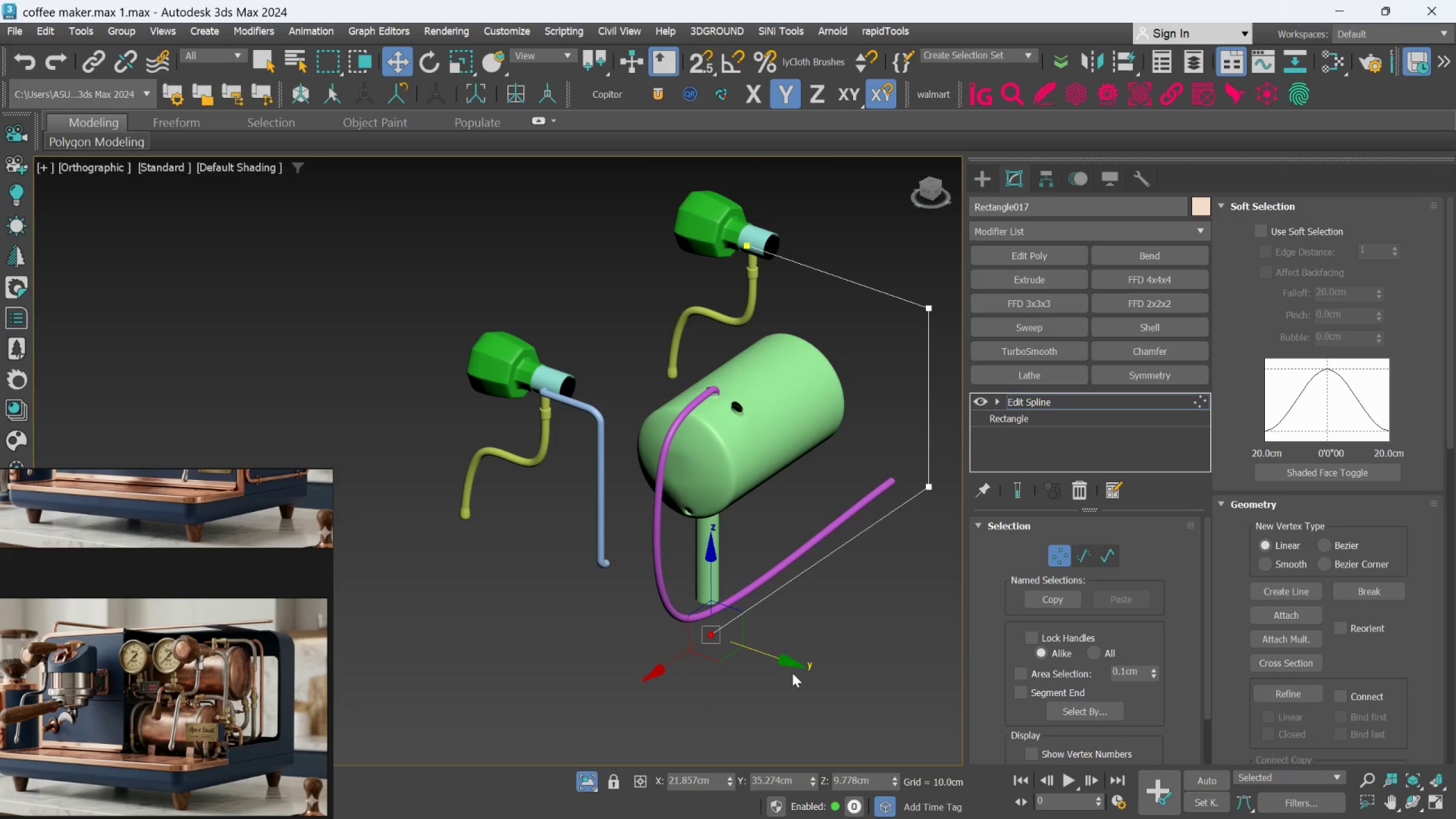 
left_click_drag(start_coordinate=[788, 659], to_coordinate=[758, 651])
 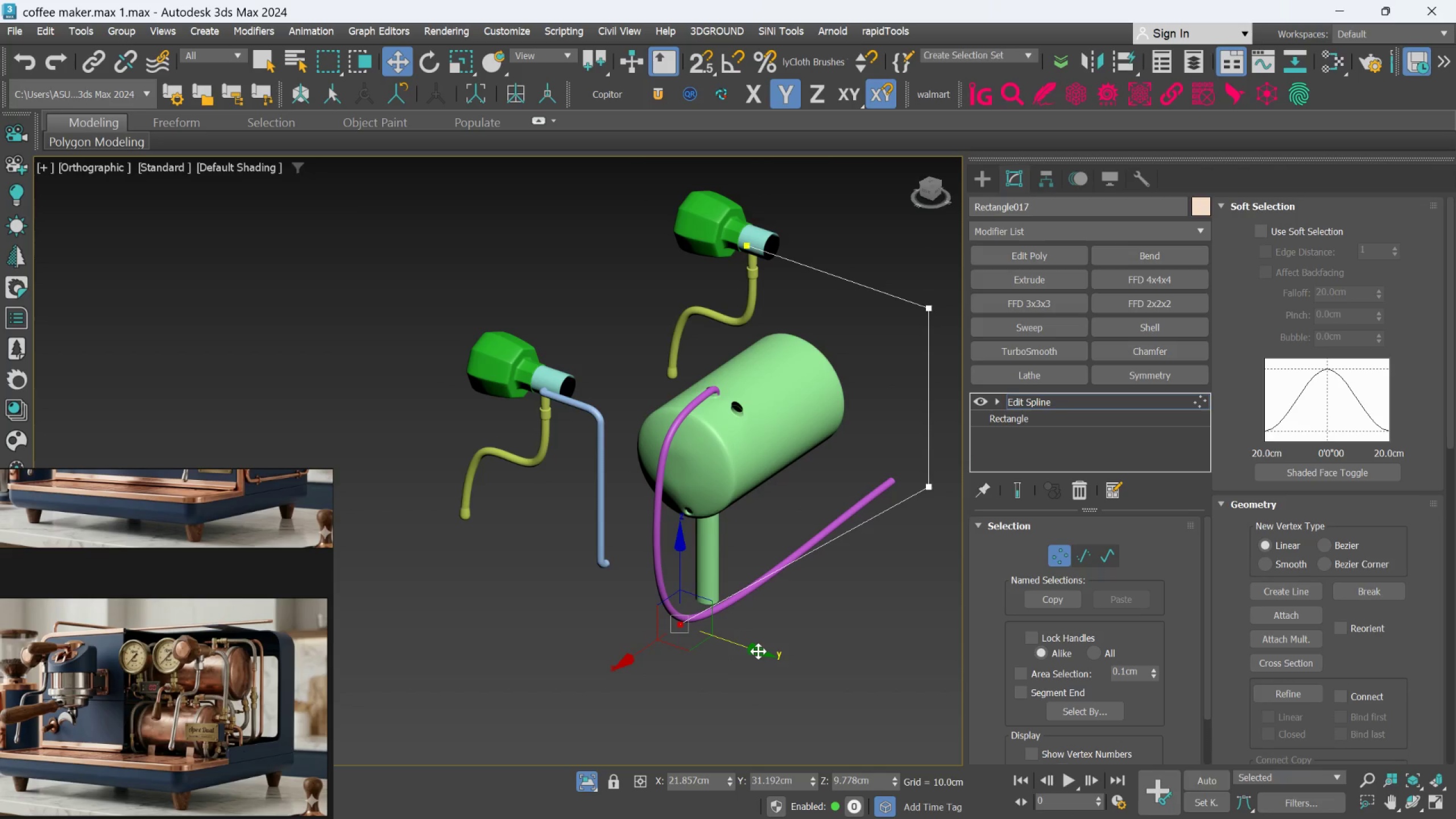 
key(Control+Z)
 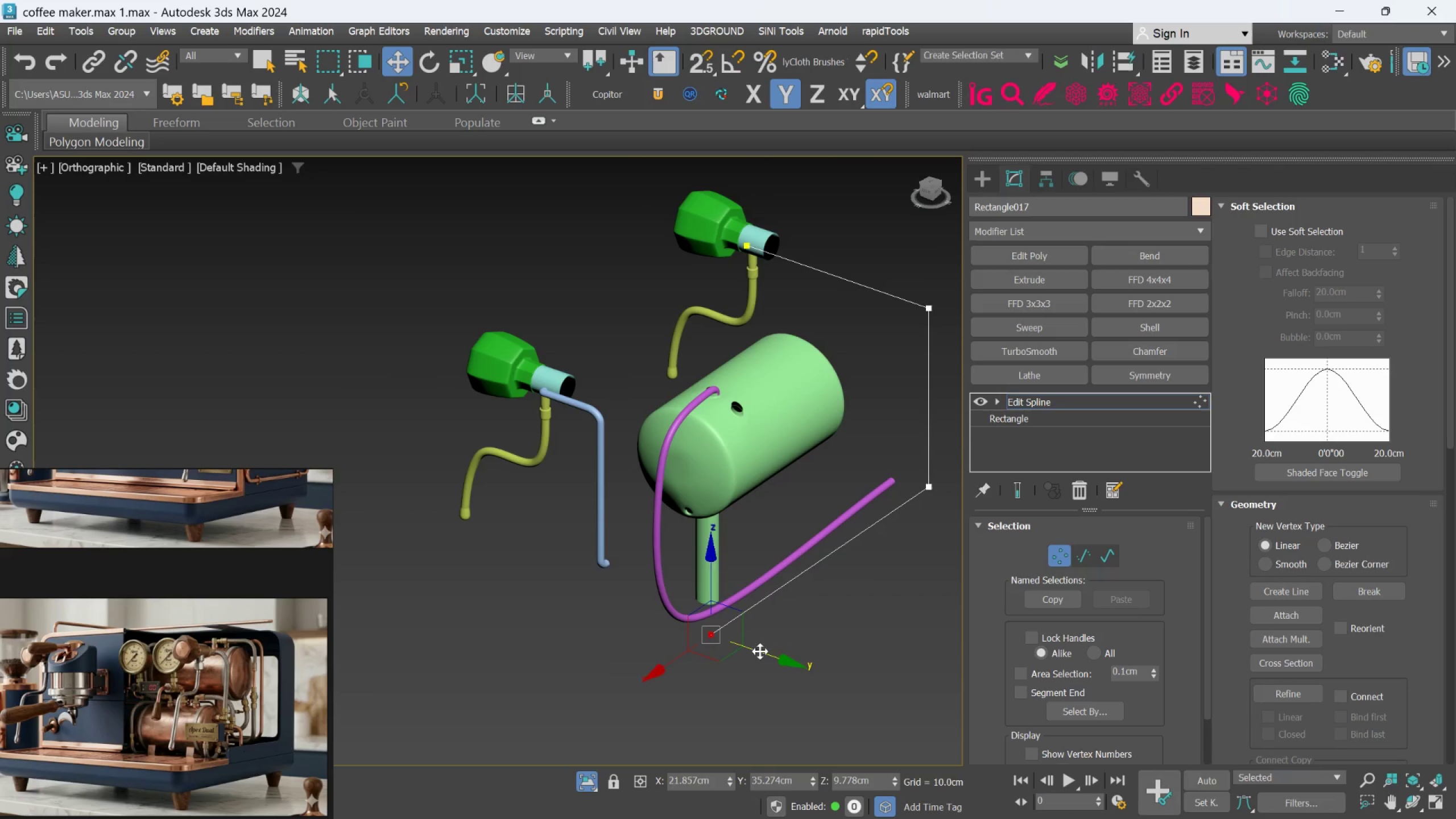 
key(Control+Z)
 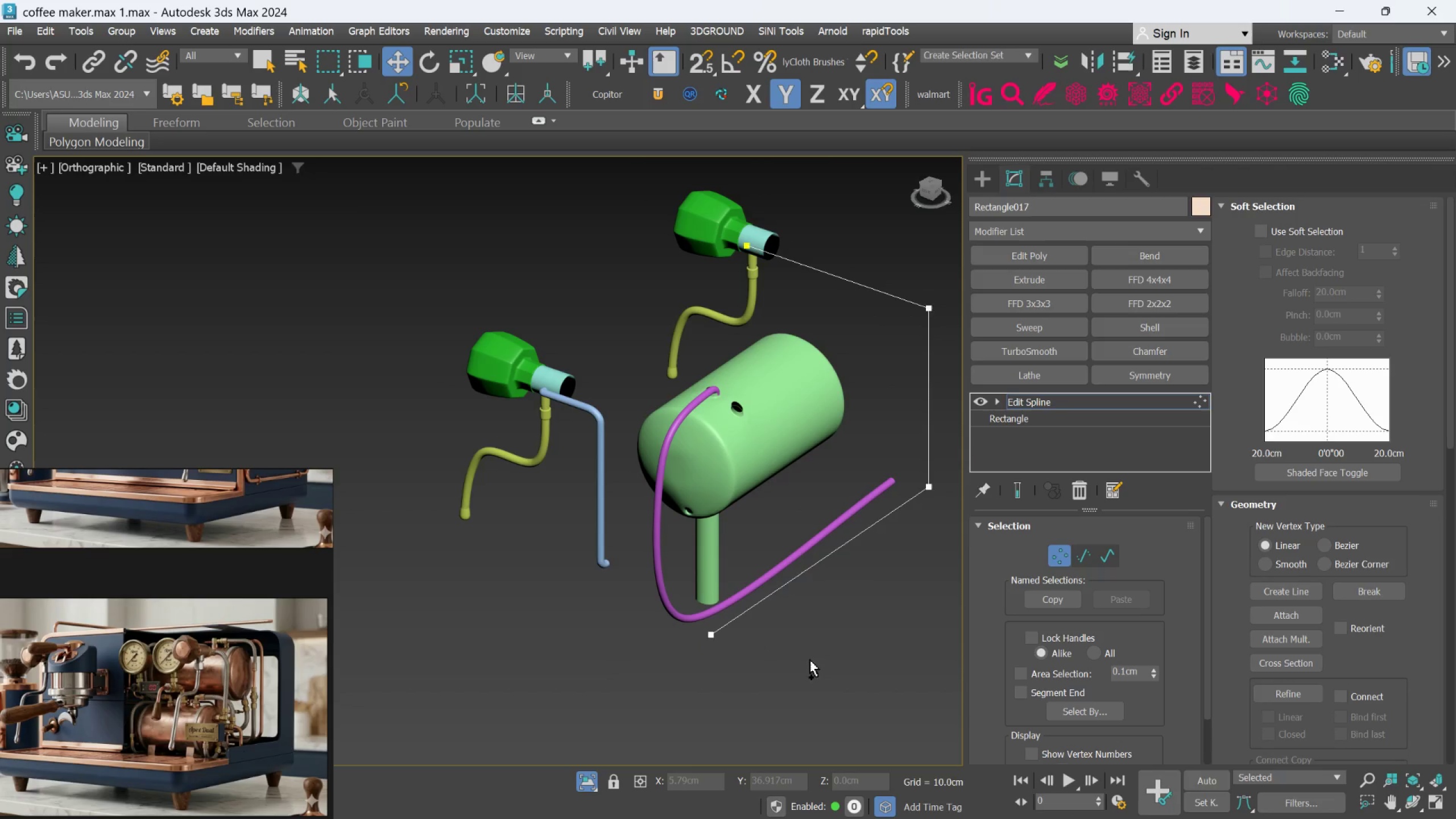 
key(Control+Z)
 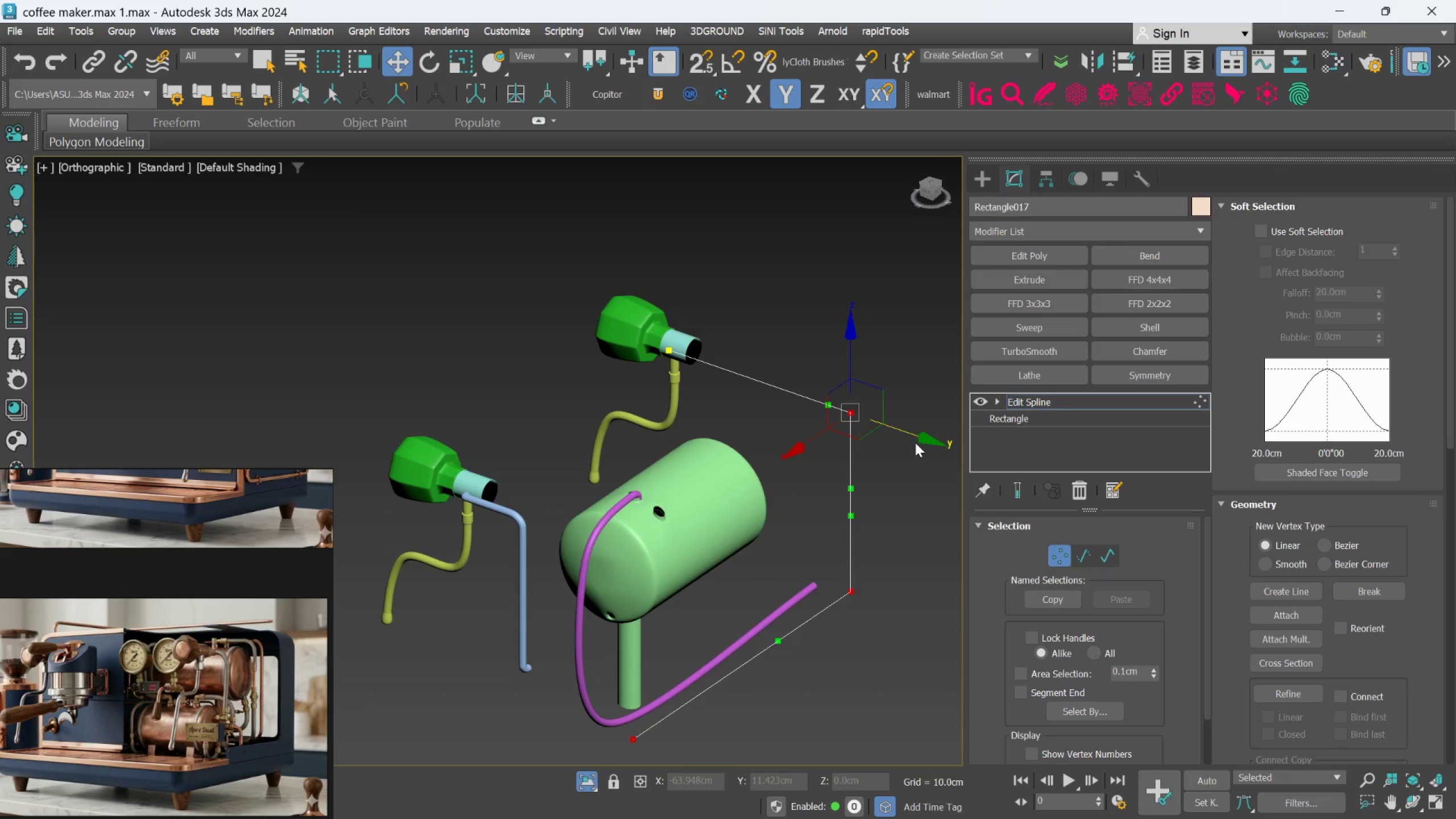 
left_click_drag(start_coordinate=[918, 434], to_coordinate=[821, 414])
 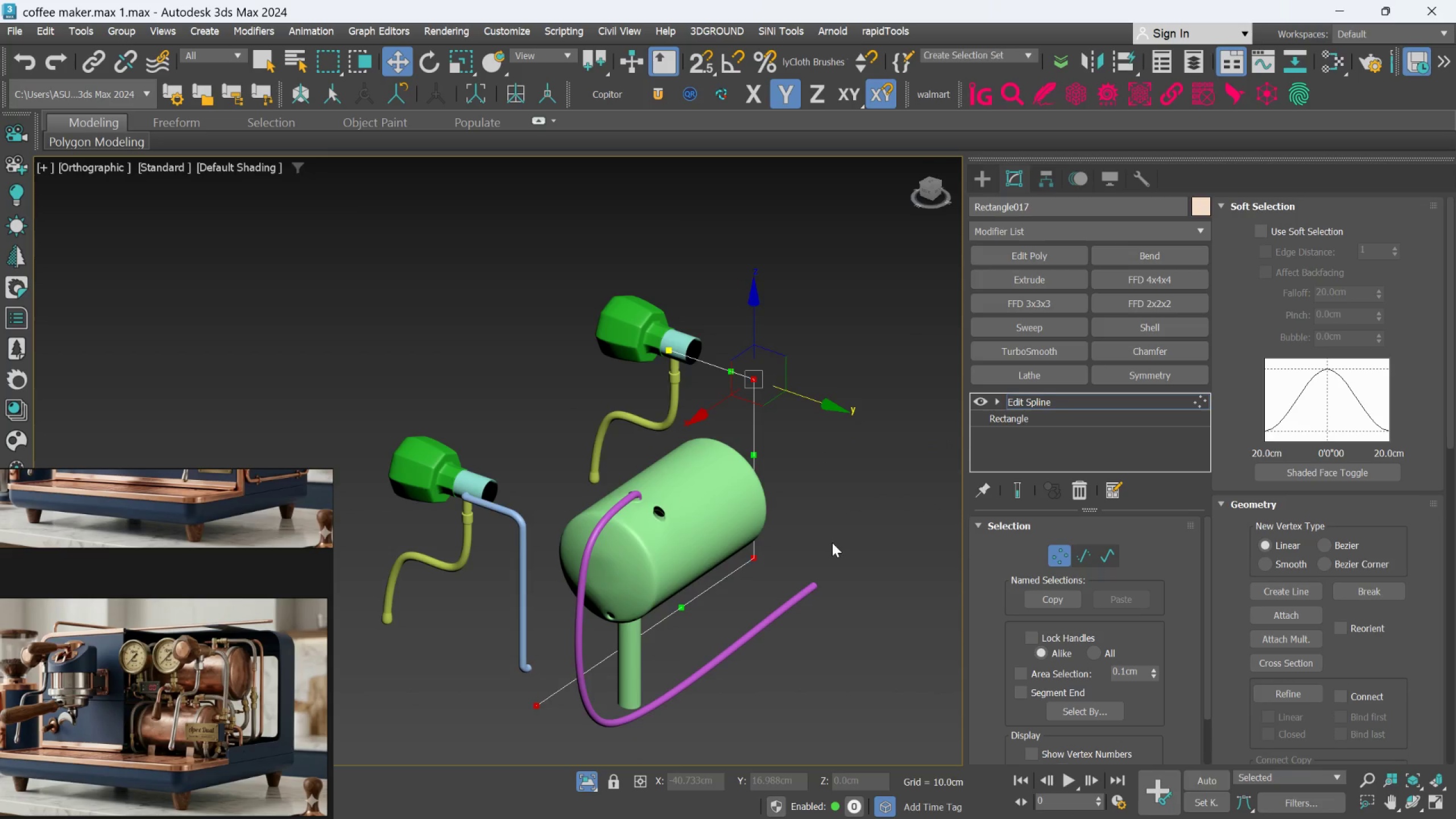 
hold_key(key=AltLeft, duration=3.19)
scroll: coordinate [805, 568], scroll_direction: down, amount: 1.0
 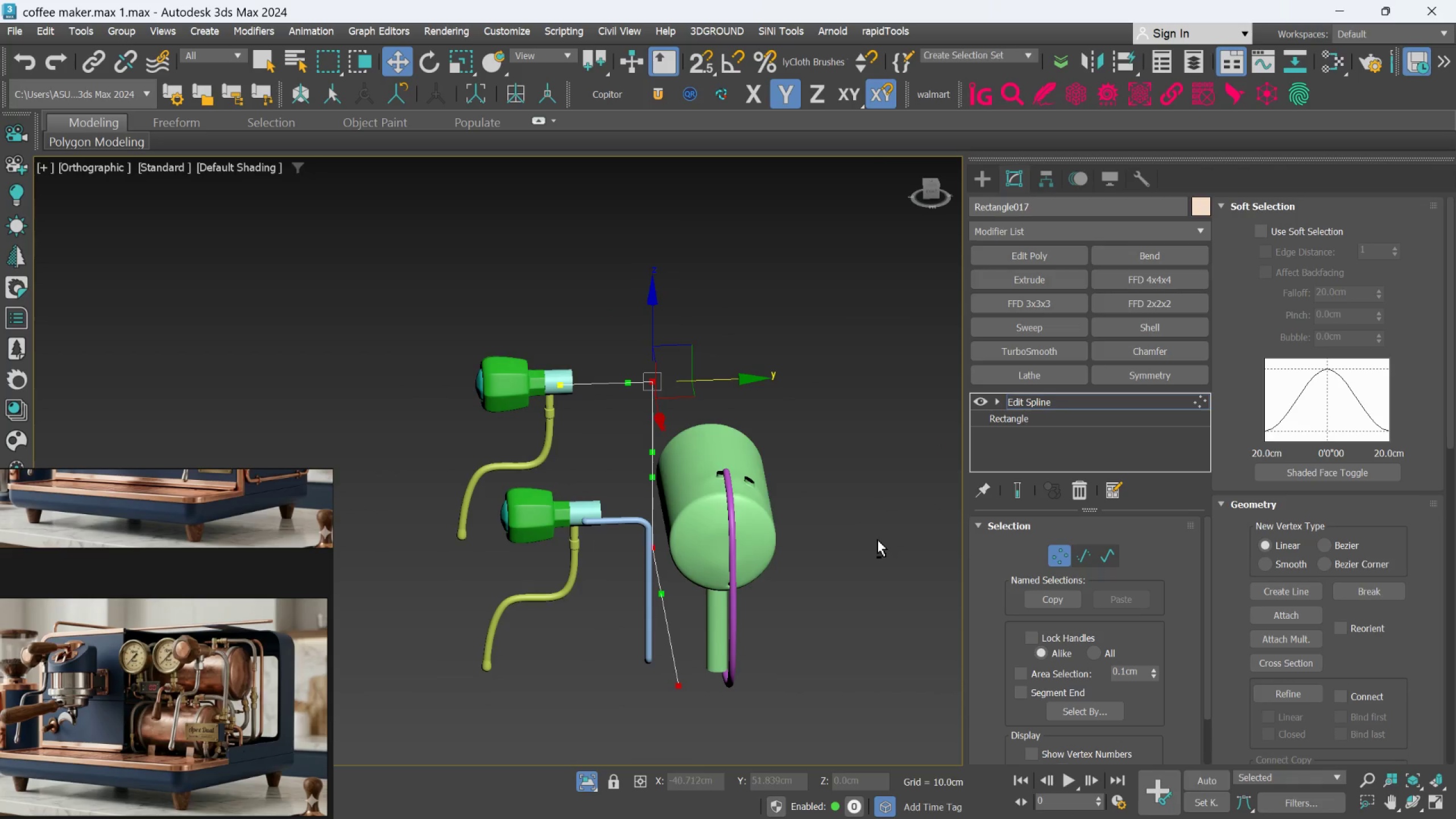 
left_click([705, 725])
 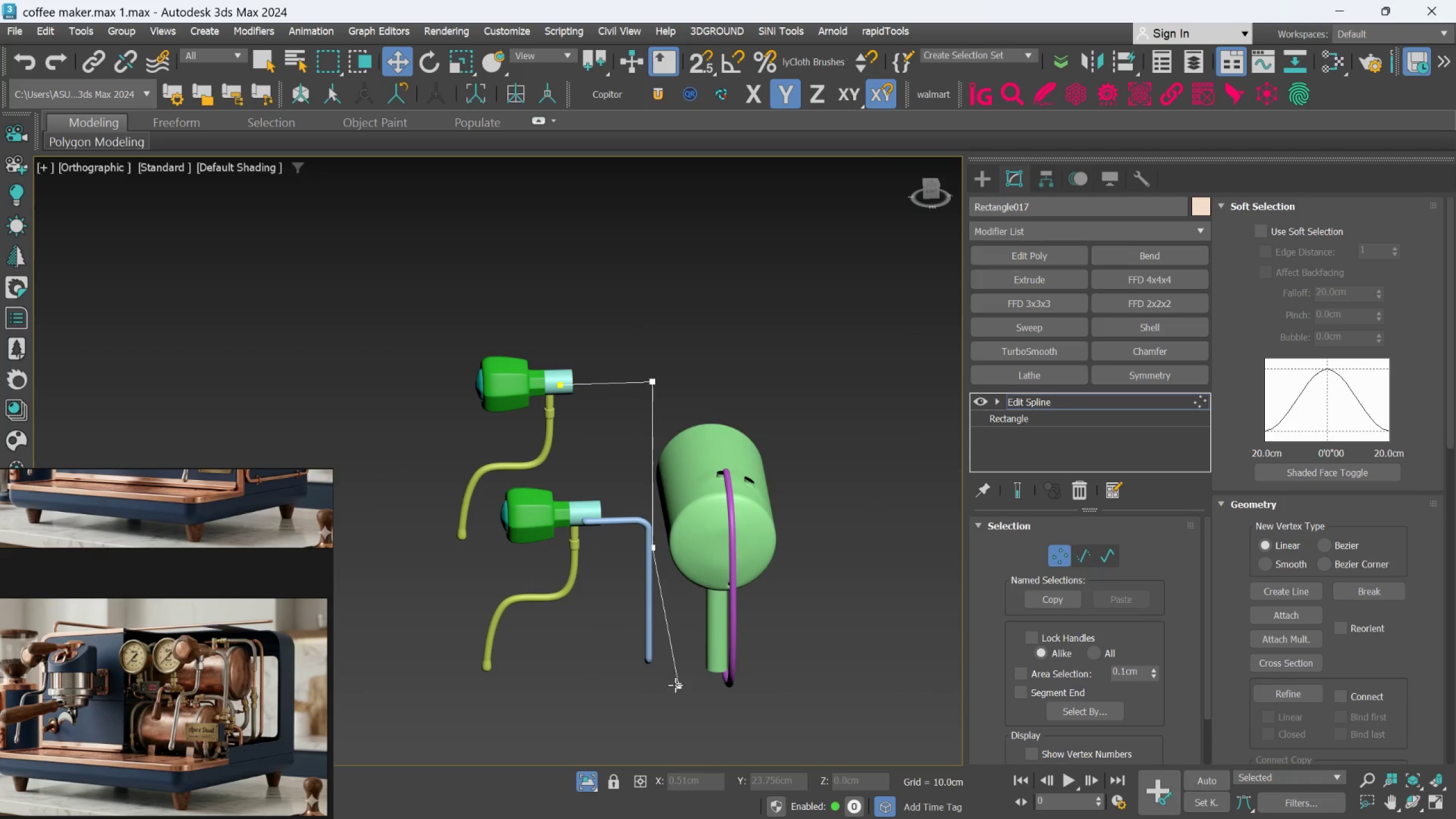 
left_click([675, 684])
 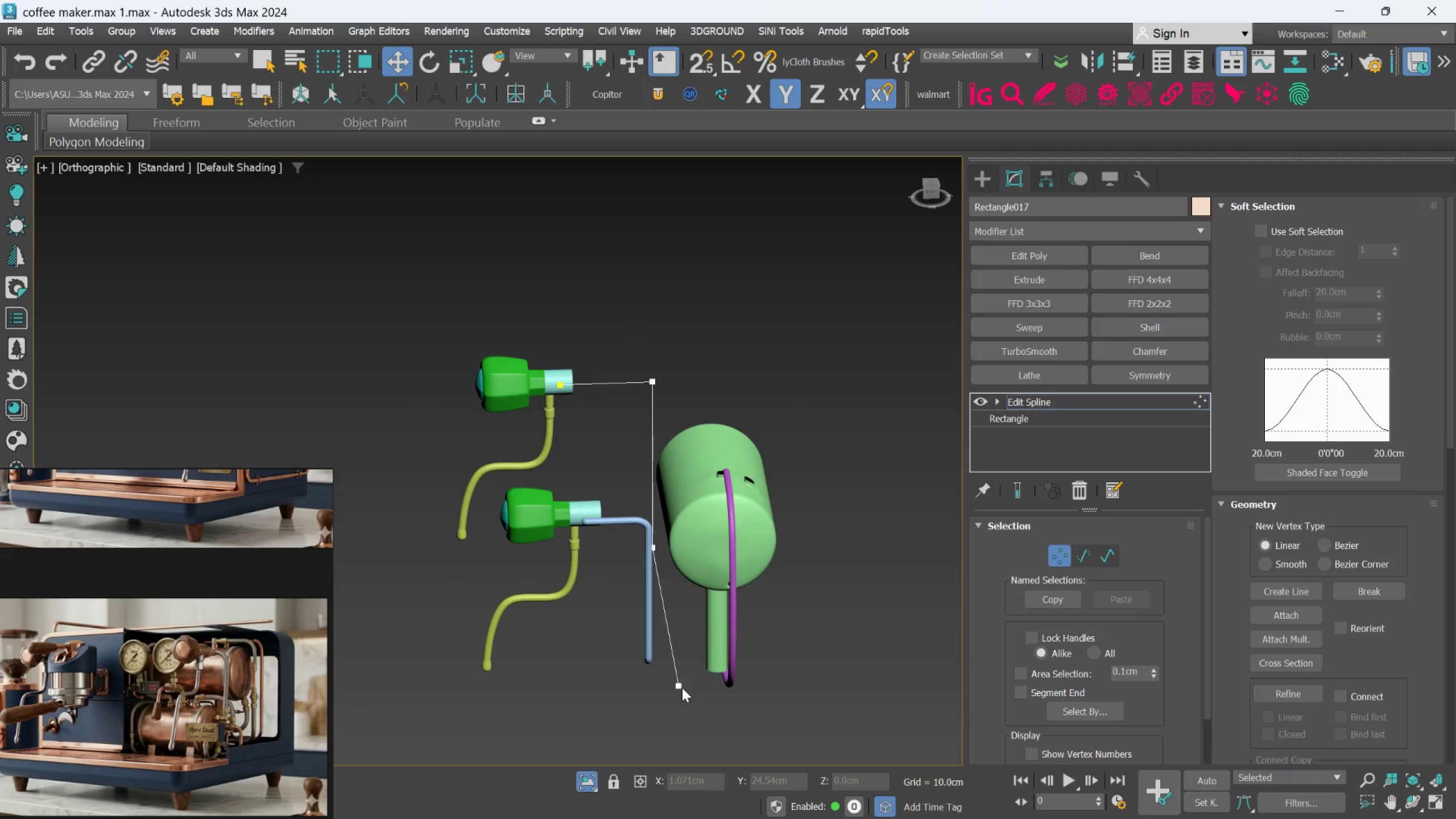 
left_click([679, 685])
 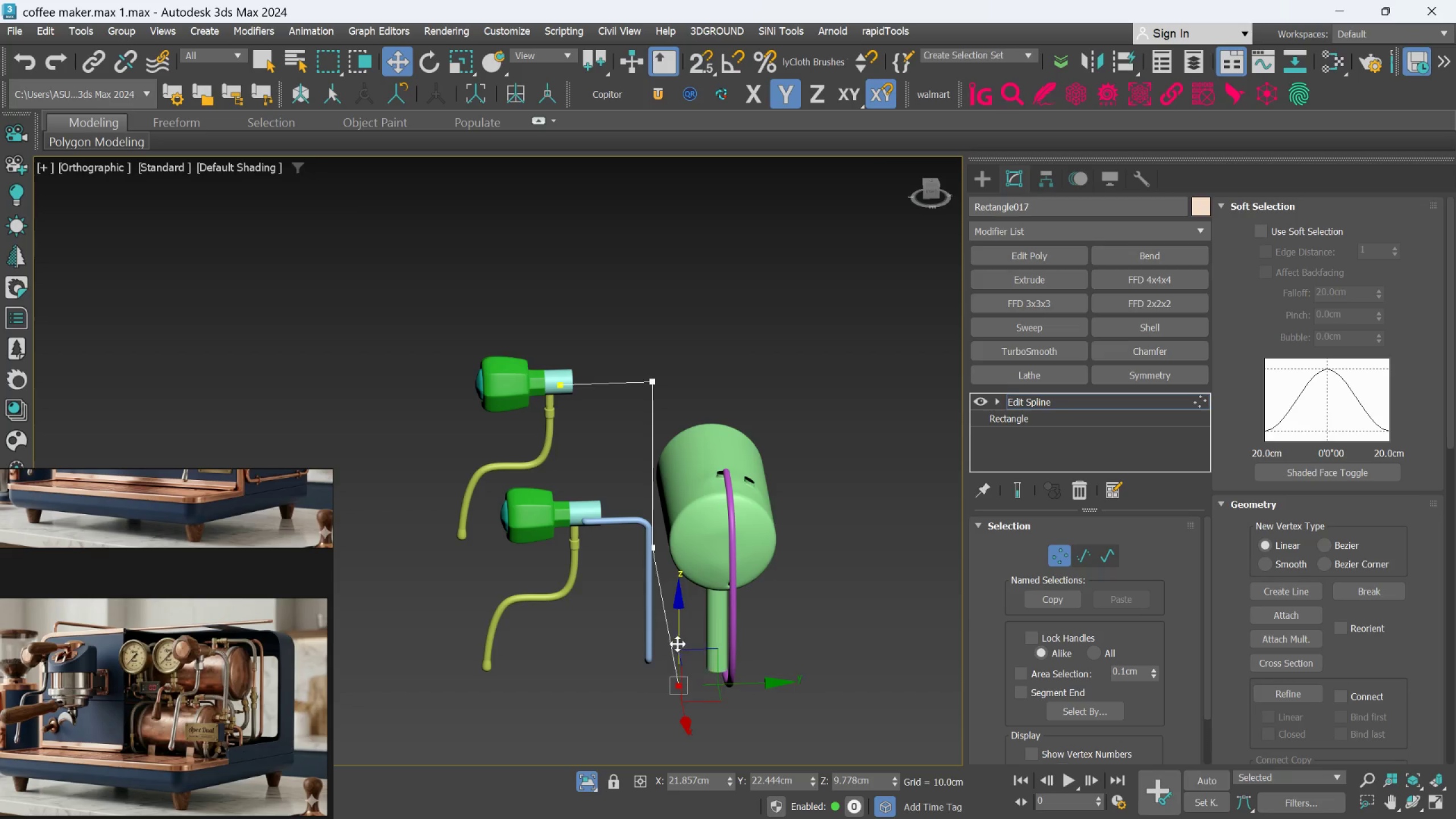 
hold_key(key=ShiftLeft, duration=2.73)
left_click_drag(start_coordinate=[677, 624], to_coordinate=[704, 430])
 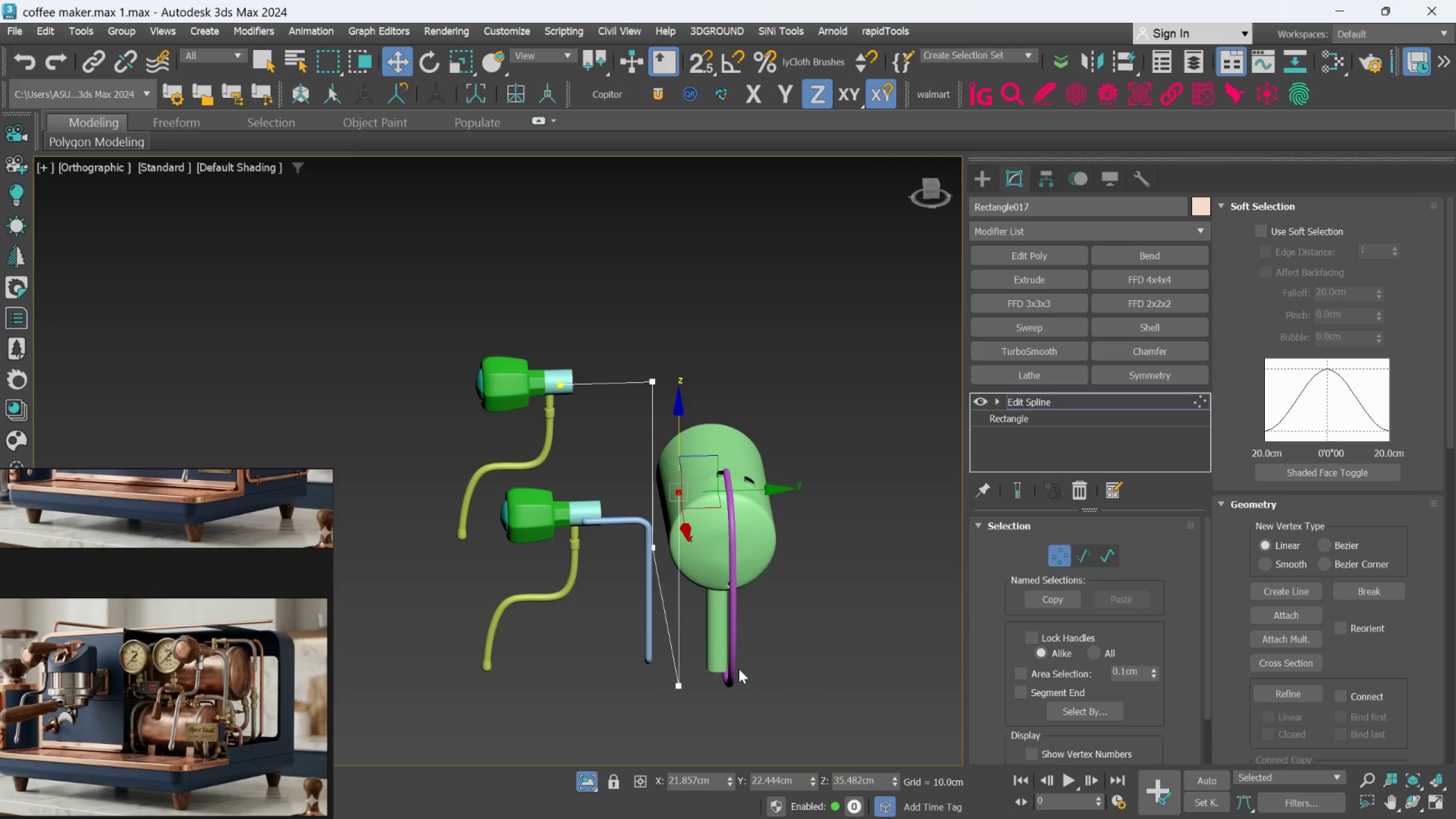 
hold_key(key=AltLeft, duration=1.05)
 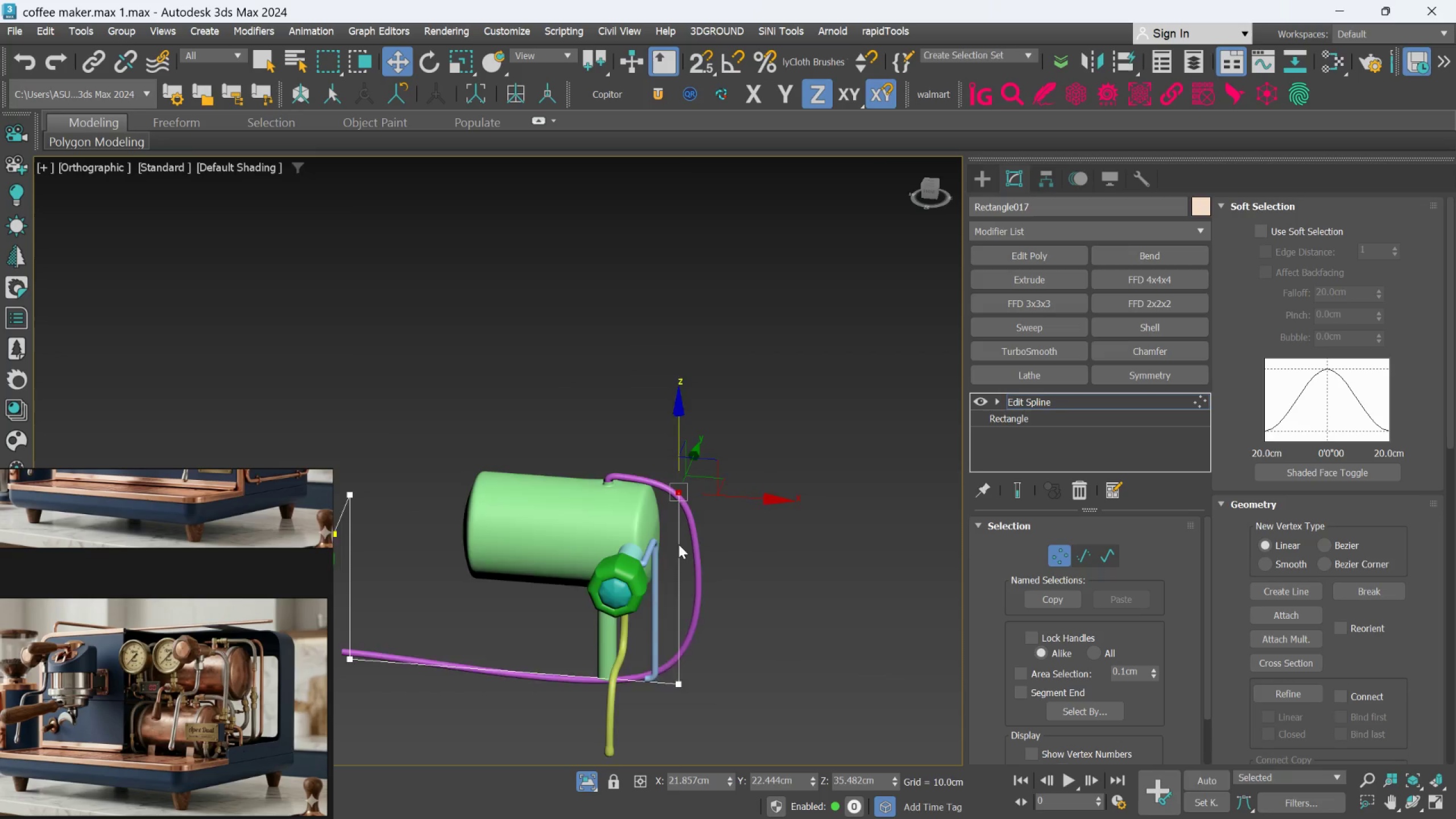 
hold_key(key=AltLeft, duration=1.62)
 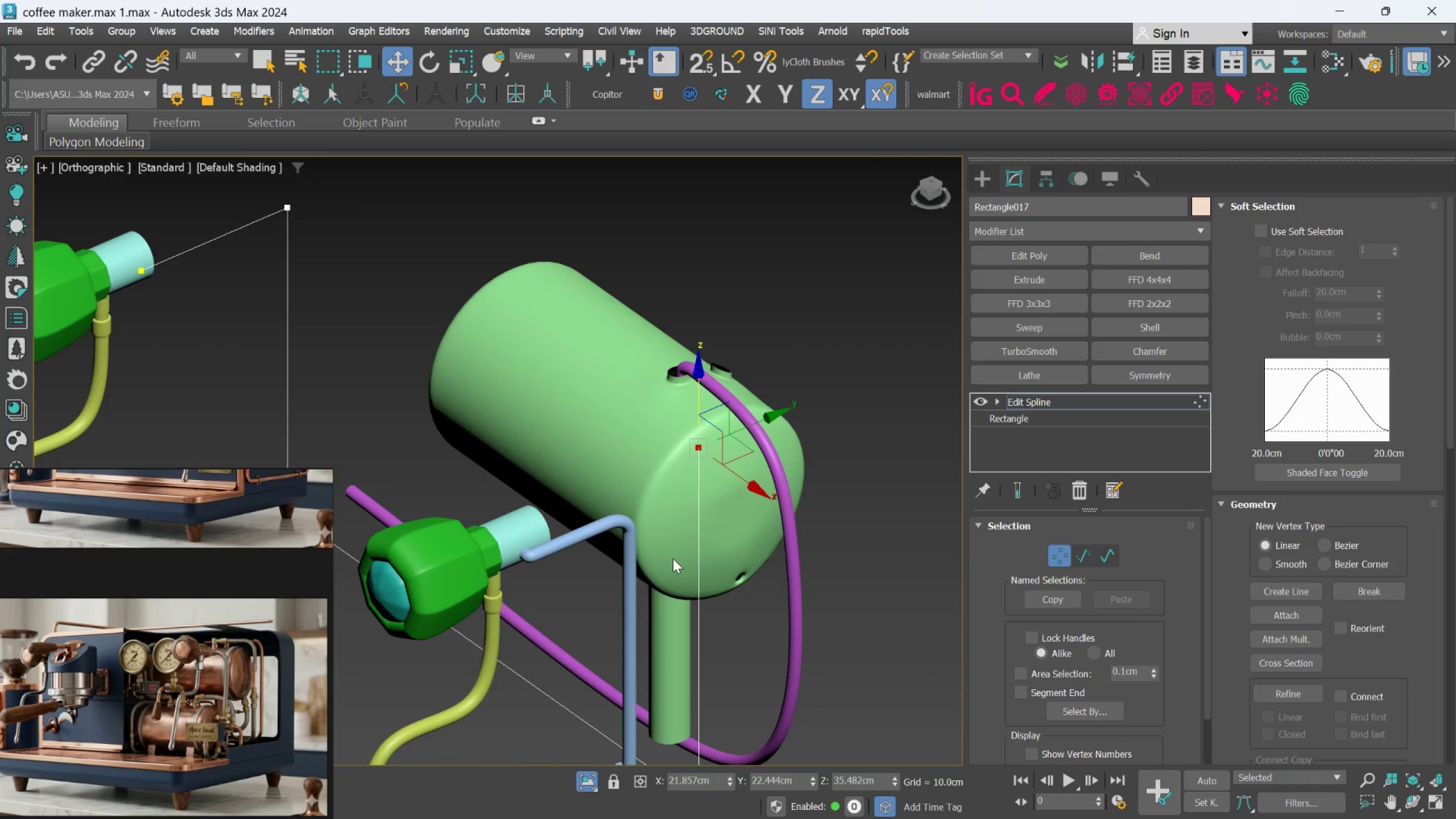 
scroll: coordinate [681, 539], scroll_direction: up, amount: 2.0
 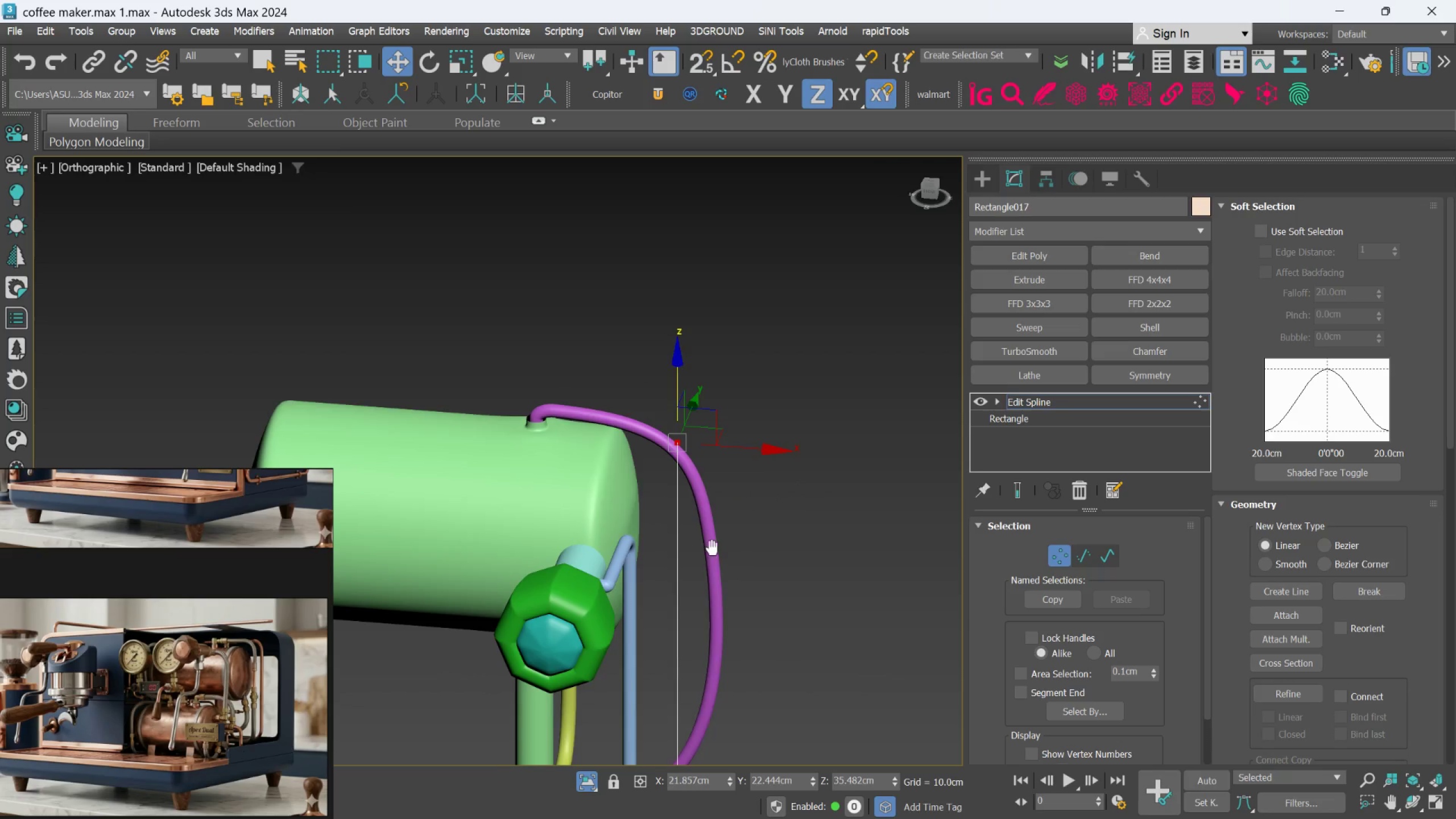 
hold_key(key=AltLeft, duration=0.52)
 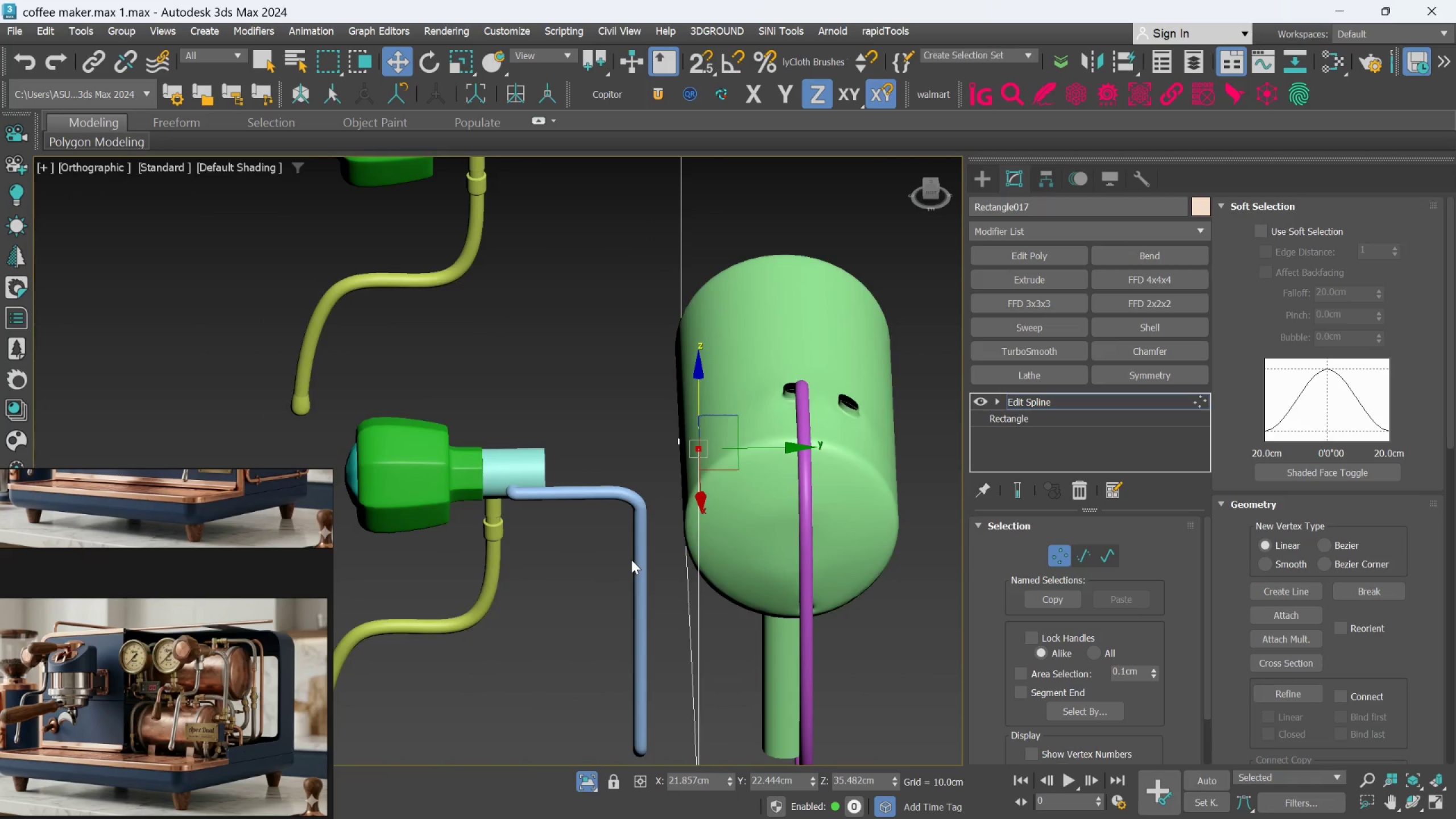 
scroll: coordinate [631, 560], scroll_direction: down, amount: 2.0
 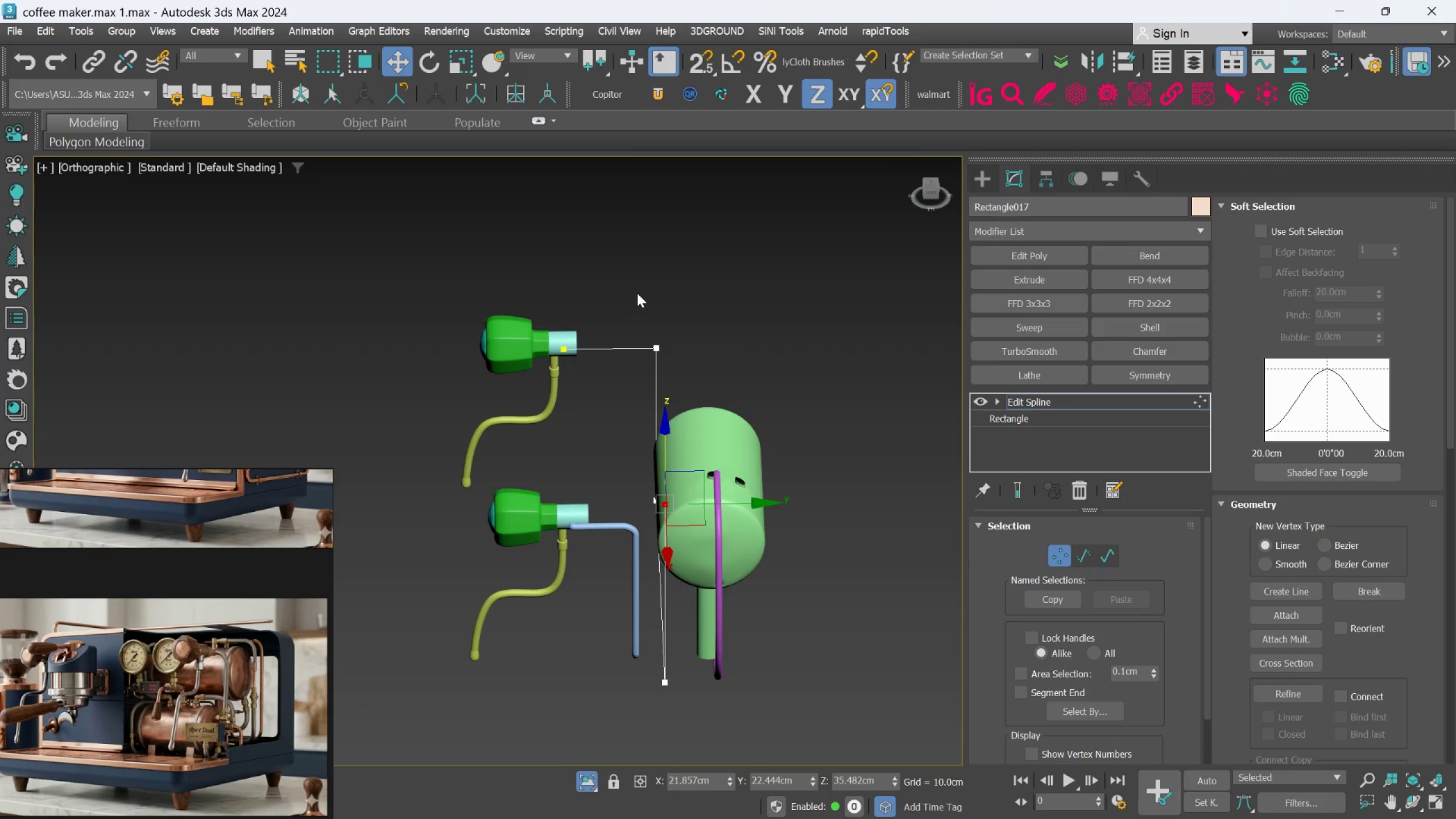 
left_click_drag(start_coordinate=[635, 302], to_coordinate=[752, 697])
 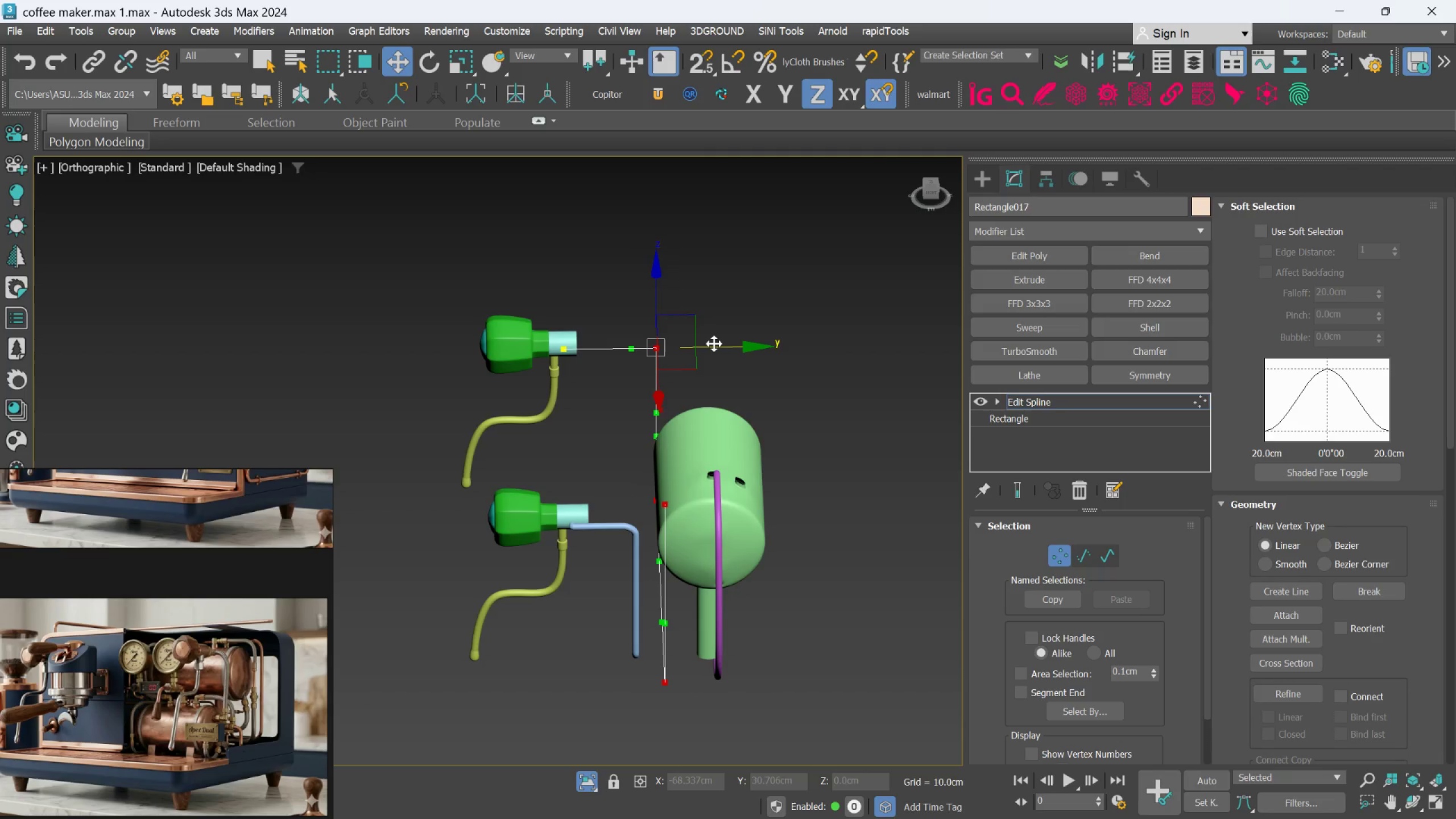 
left_click_drag(start_coordinate=[715, 345], to_coordinate=[756, 352])
 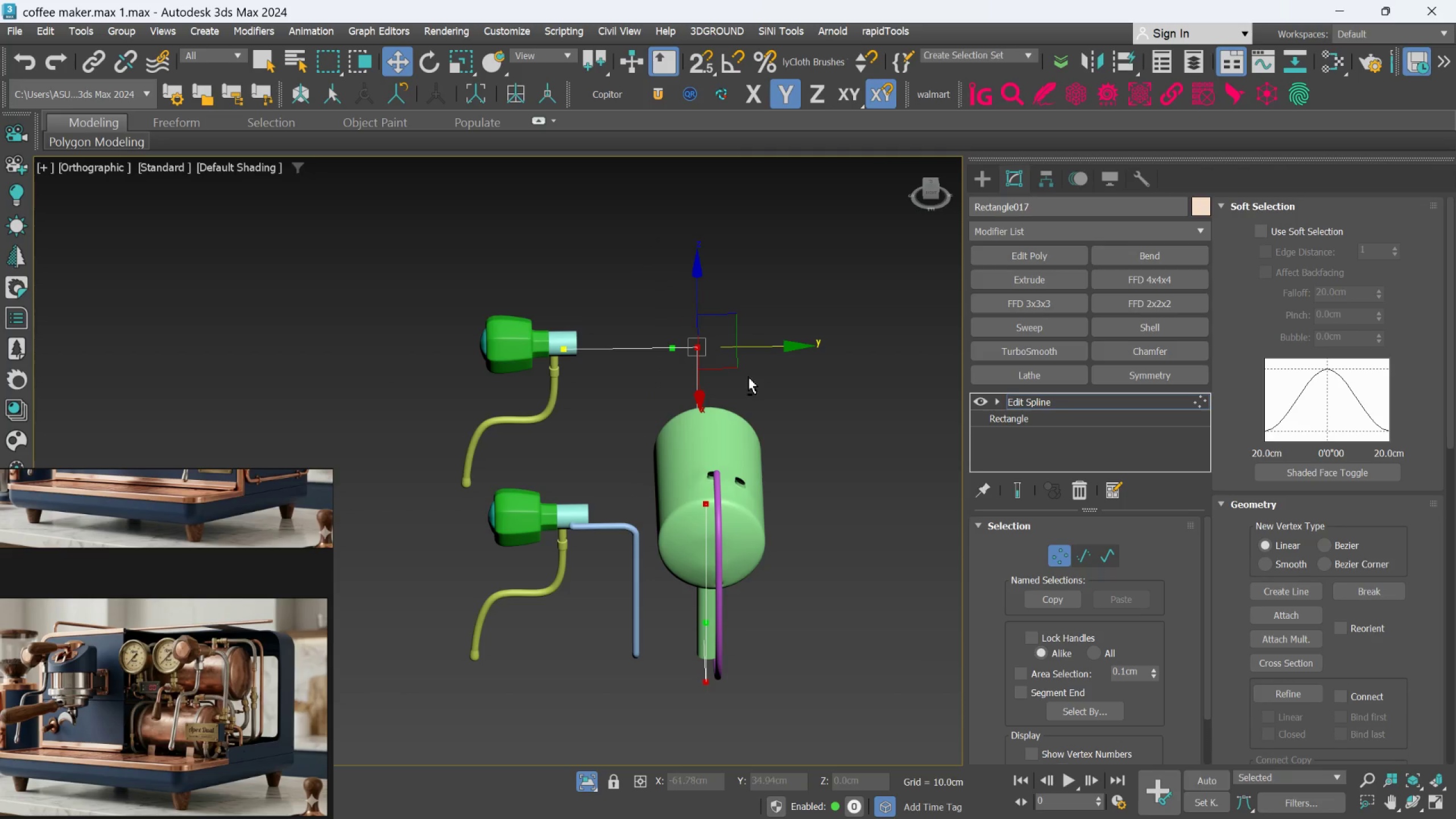 
hold_key(key=AltLeft, duration=1.02)
 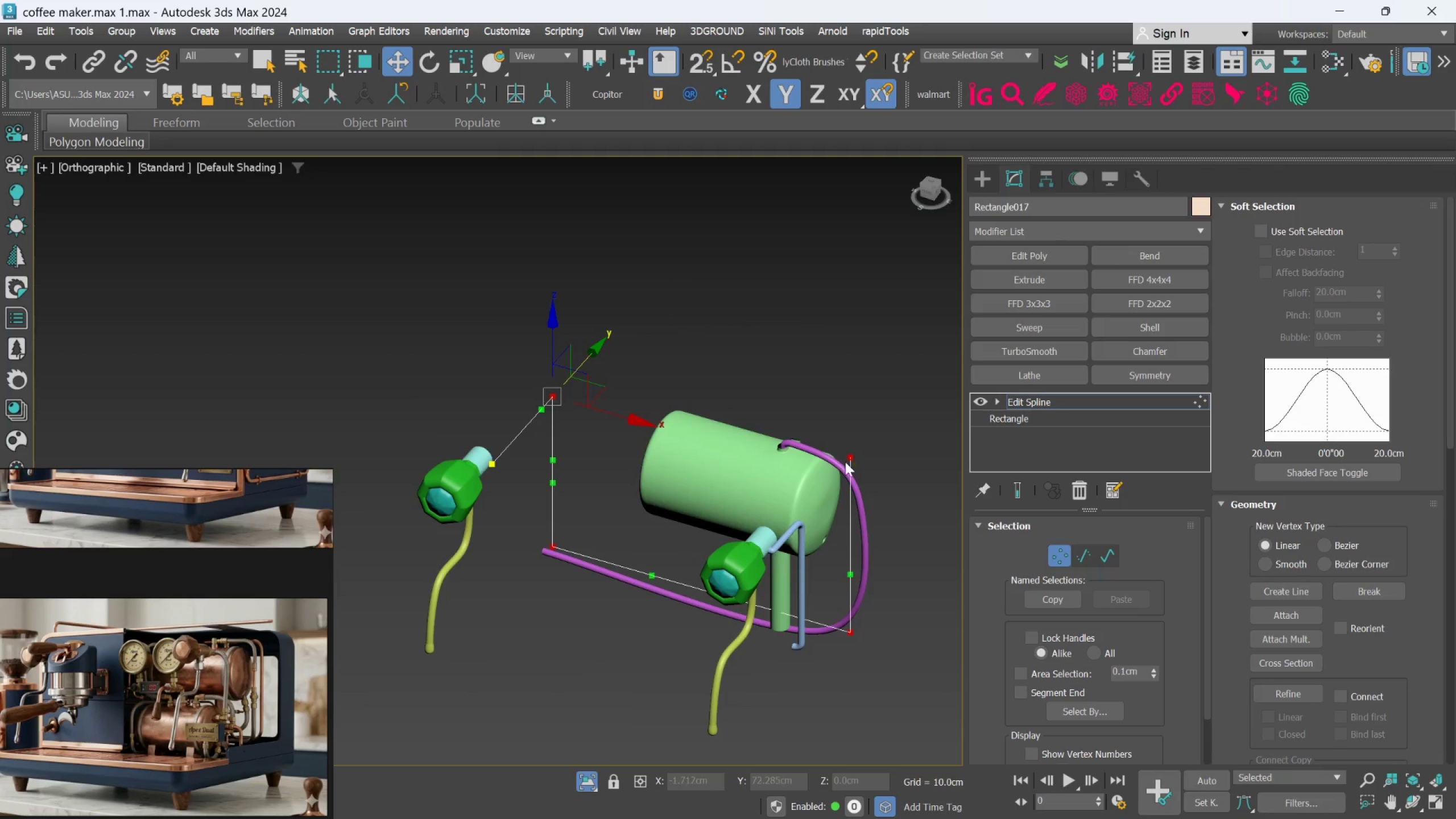 
hold_key(key=AltLeft, duration=0.52)
 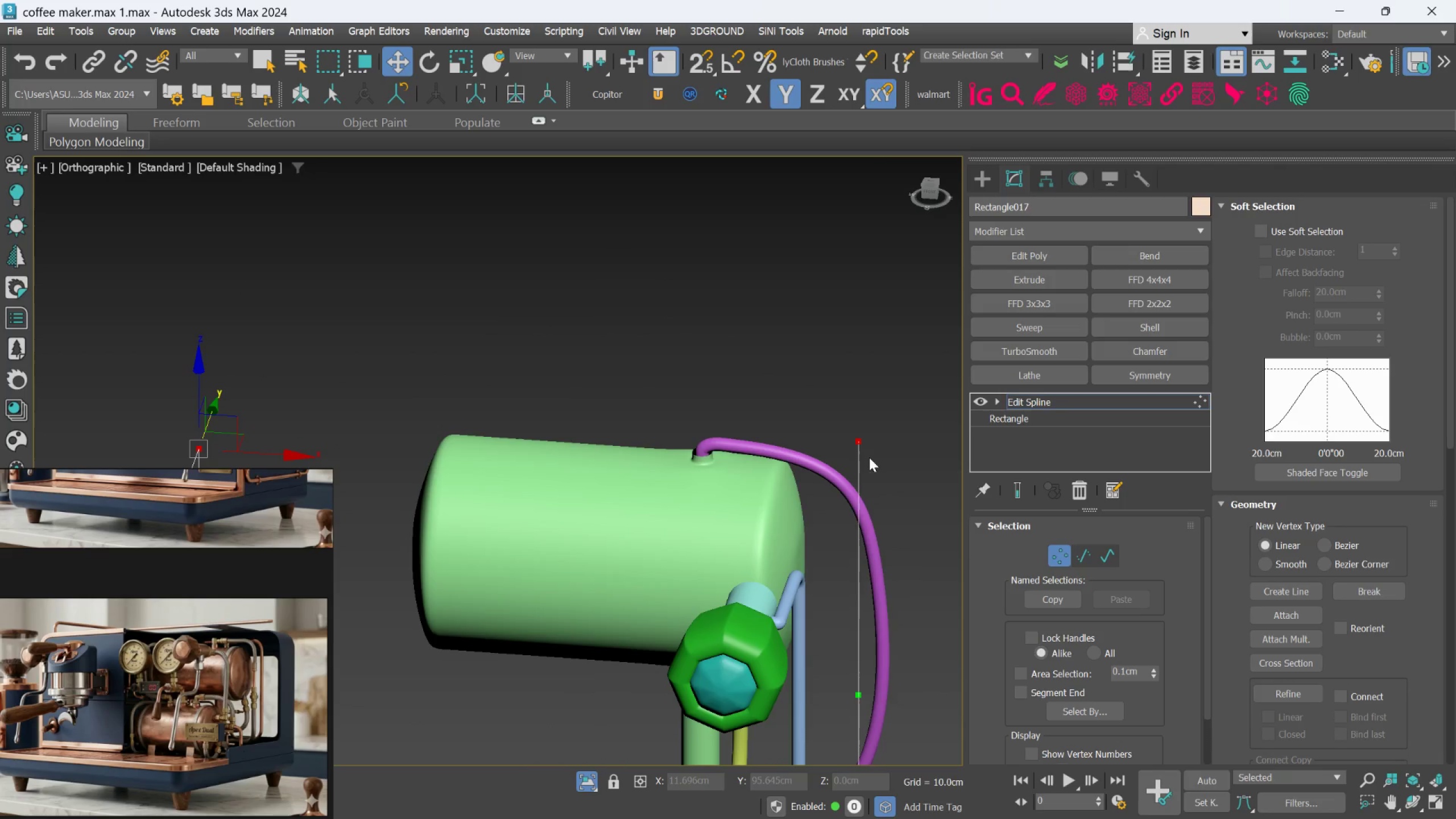 
scroll: coordinate [847, 465], scroll_direction: up, amount: 2.0
 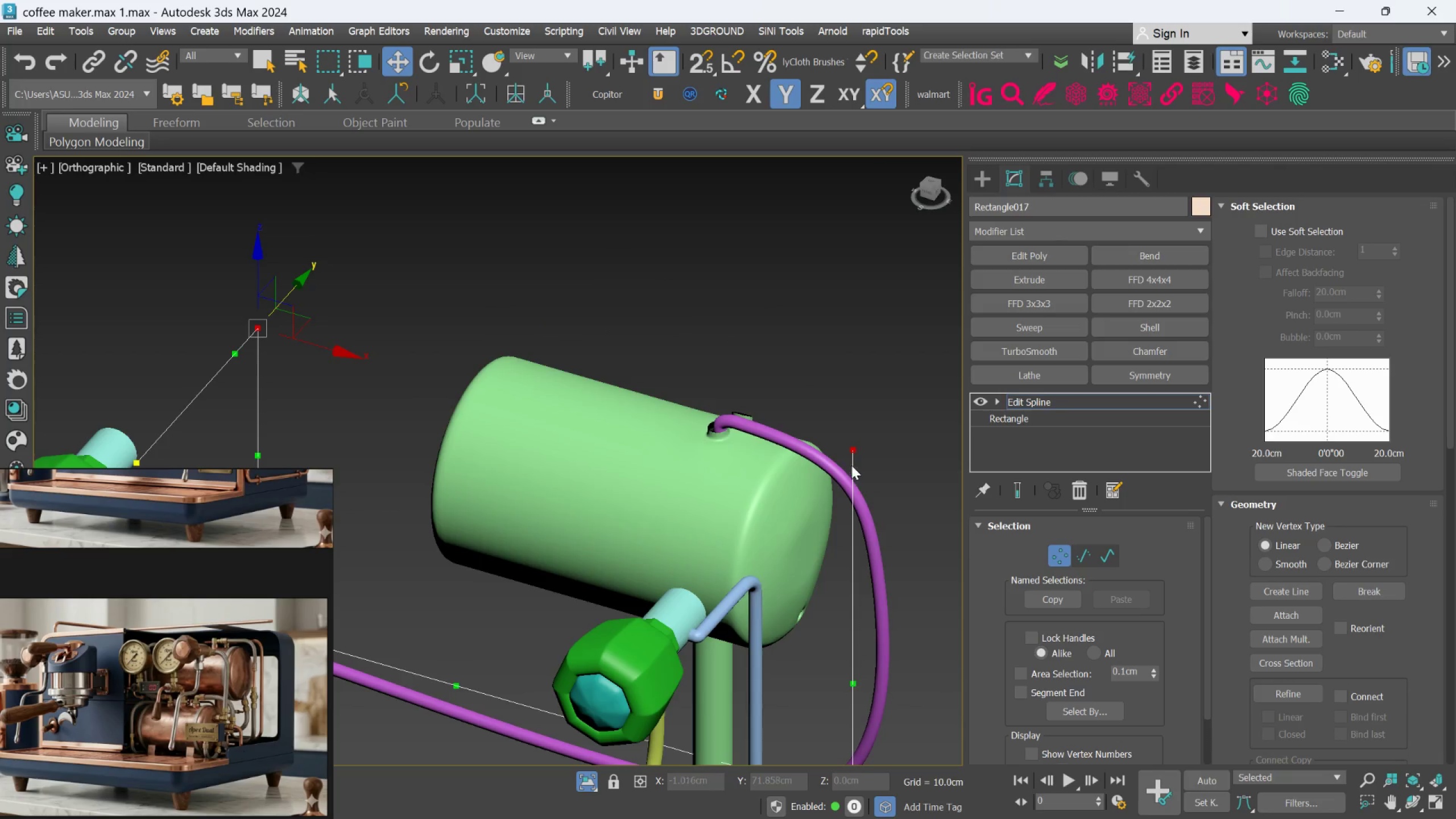 
left_click([870, 452])
 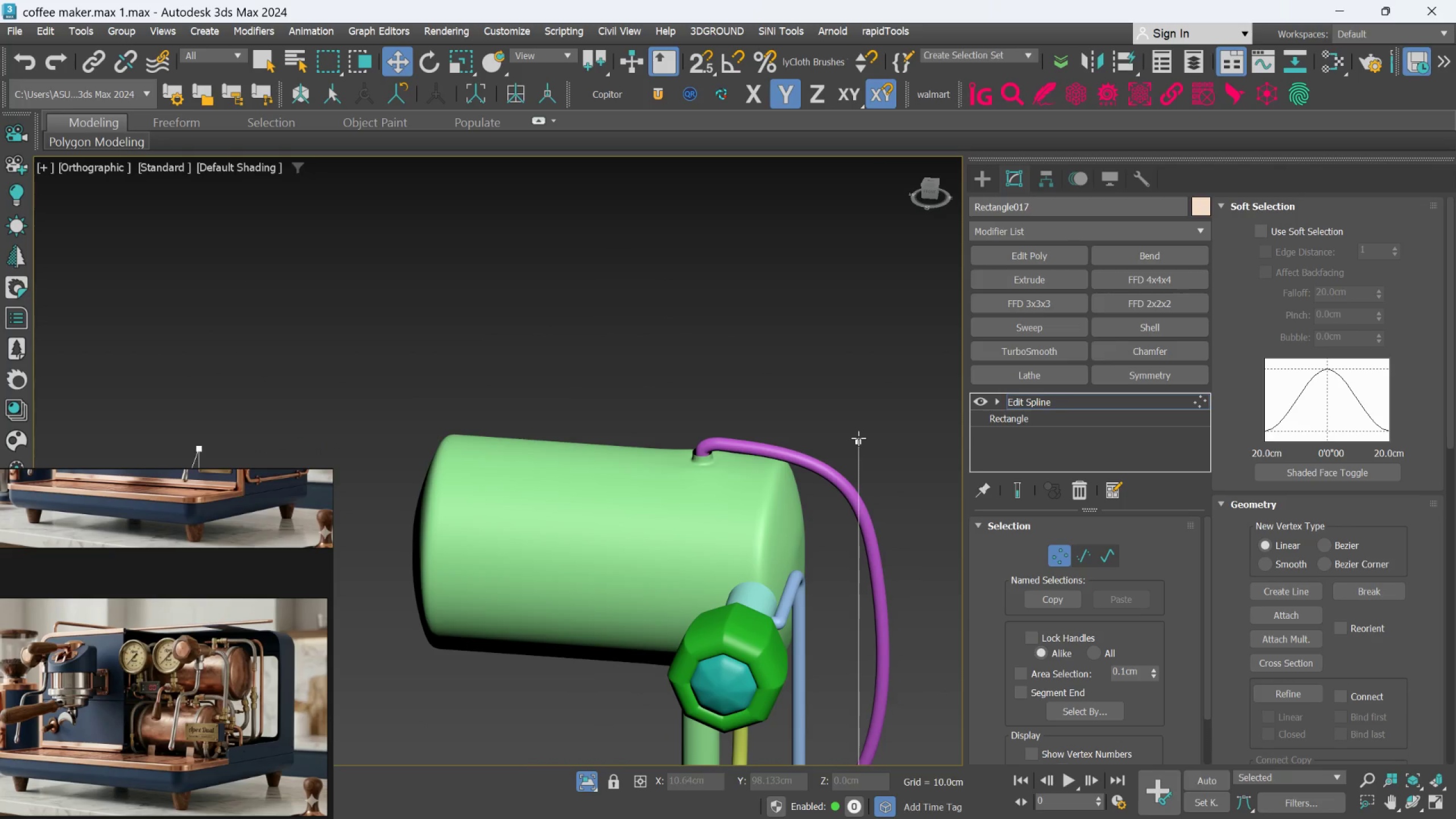 
left_click([858, 438])
 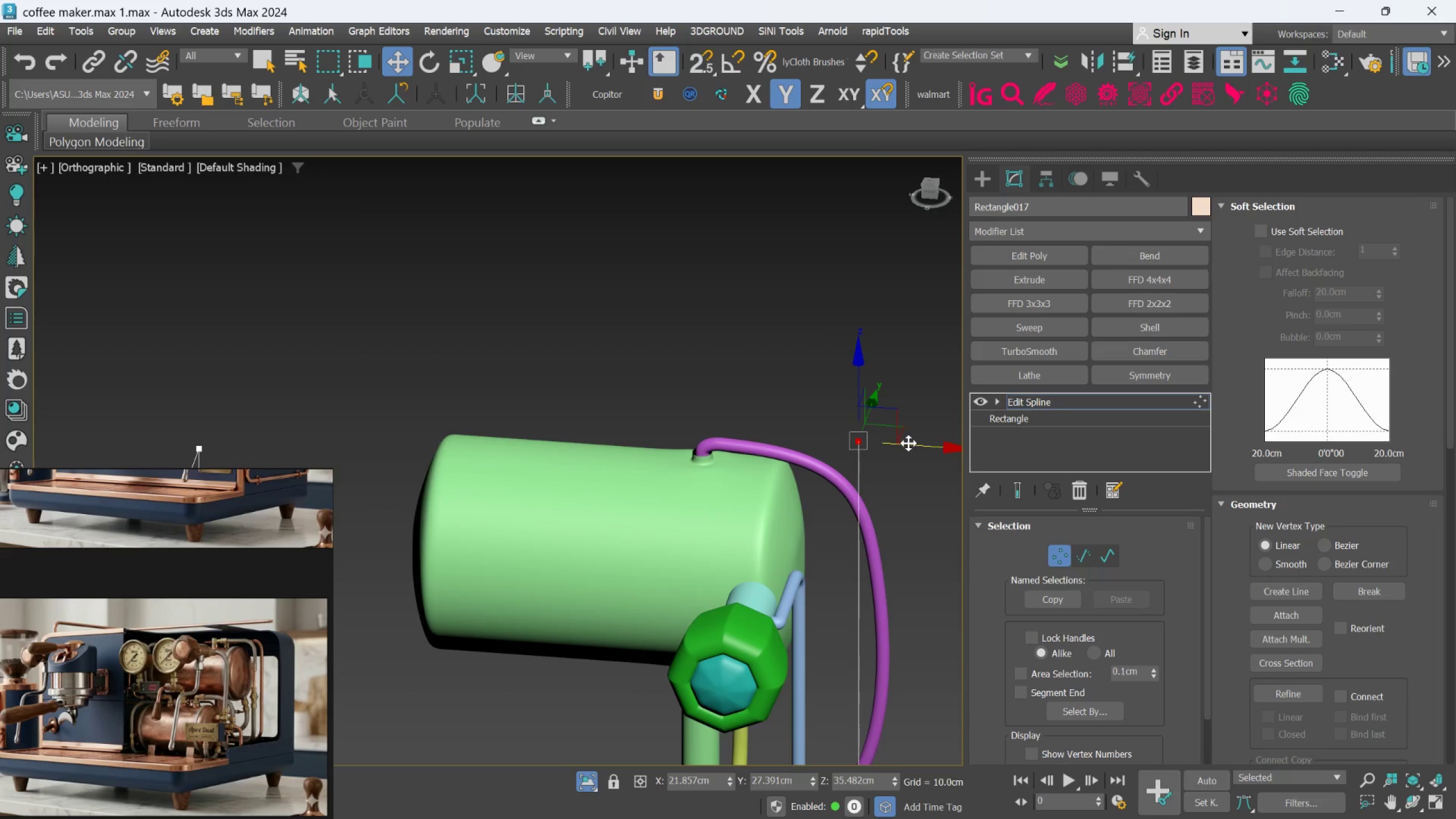 
hold_key(key=ShiftLeft, duration=3.34)
left_click_drag(start_coordinate=[908, 443], to_coordinate=[752, 460])
 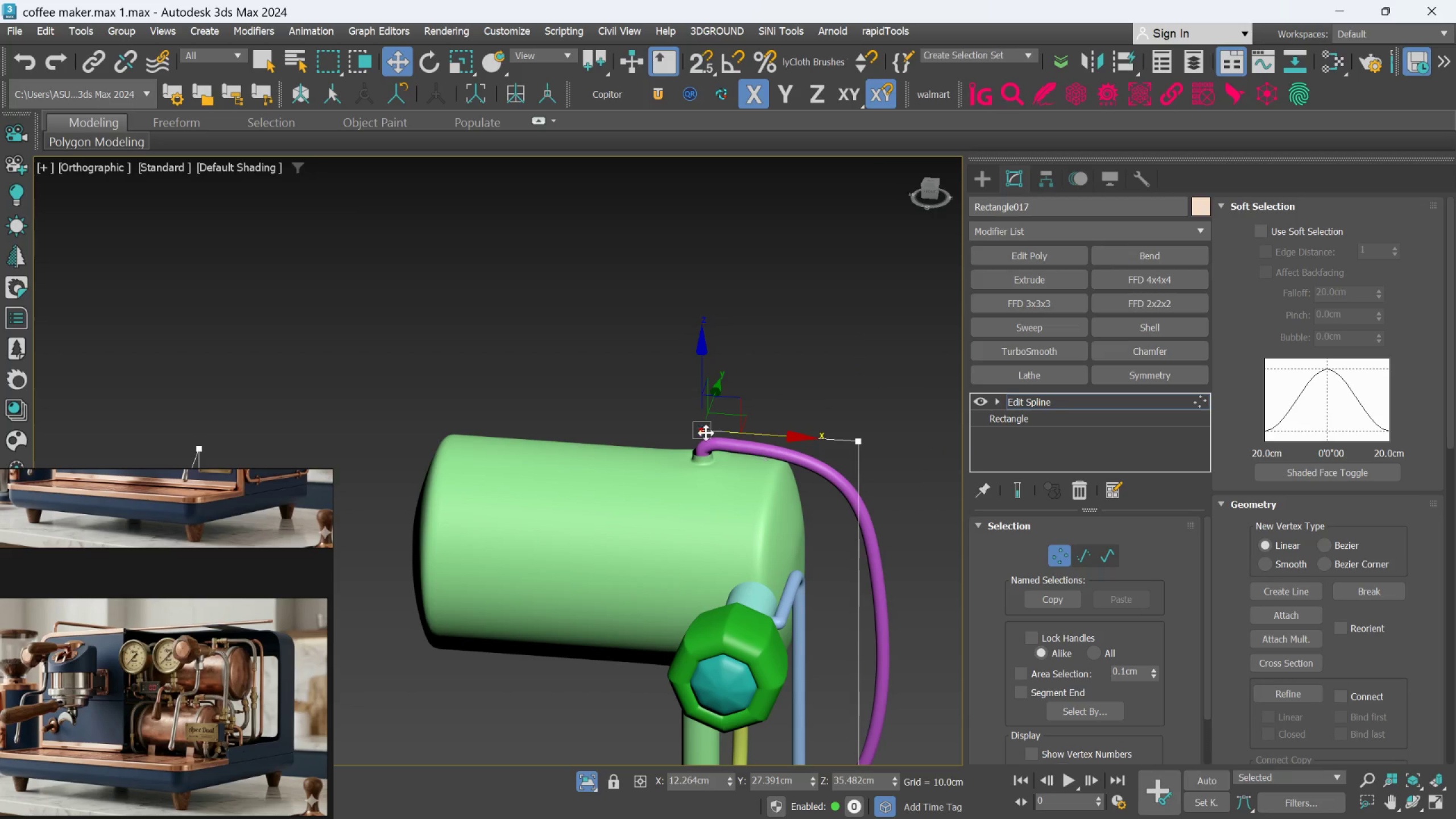 
scroll: coordinate [715, 411], scroll_direction: up, amount: 2.0
 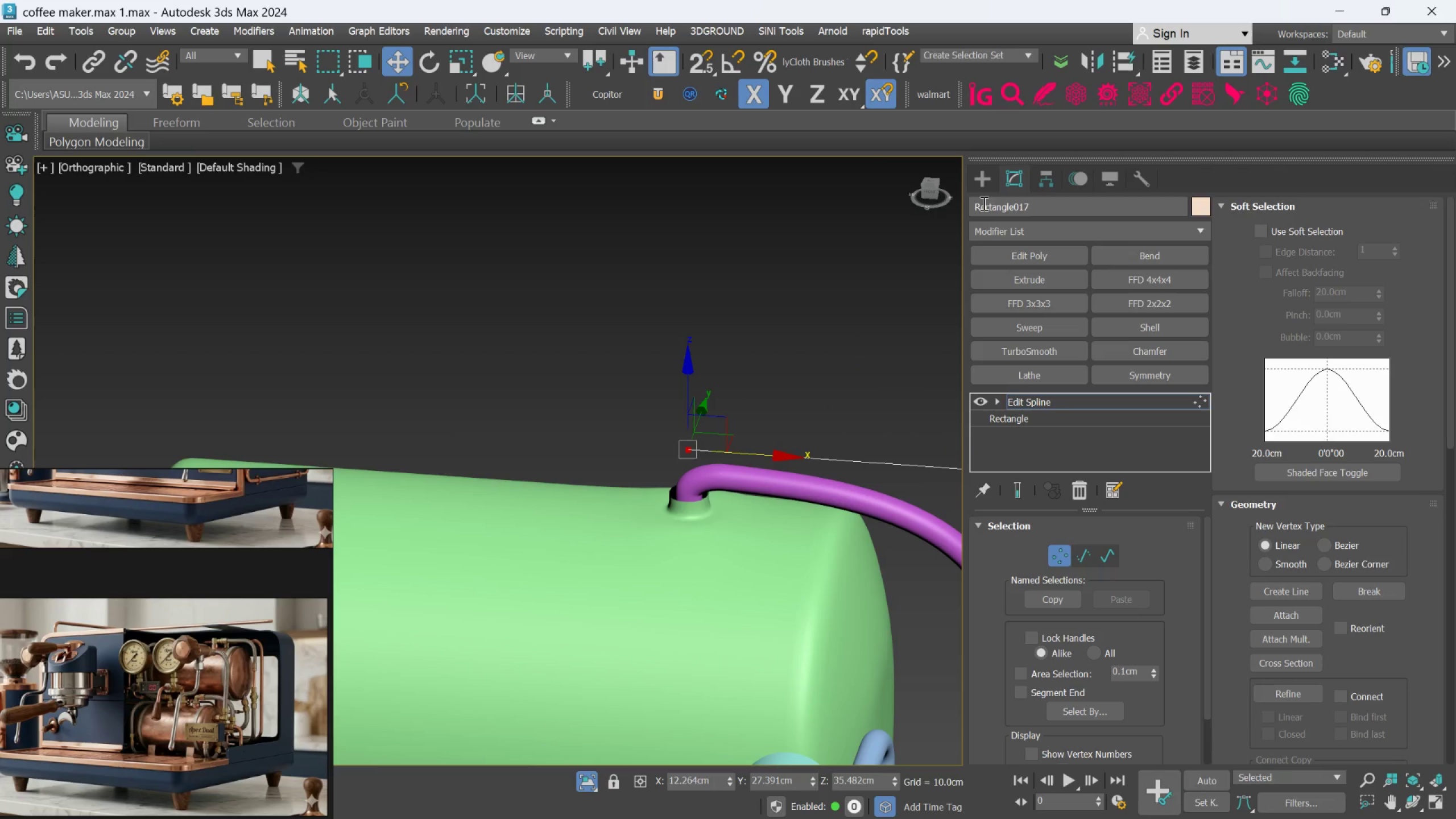 
left_click([982, 183])
 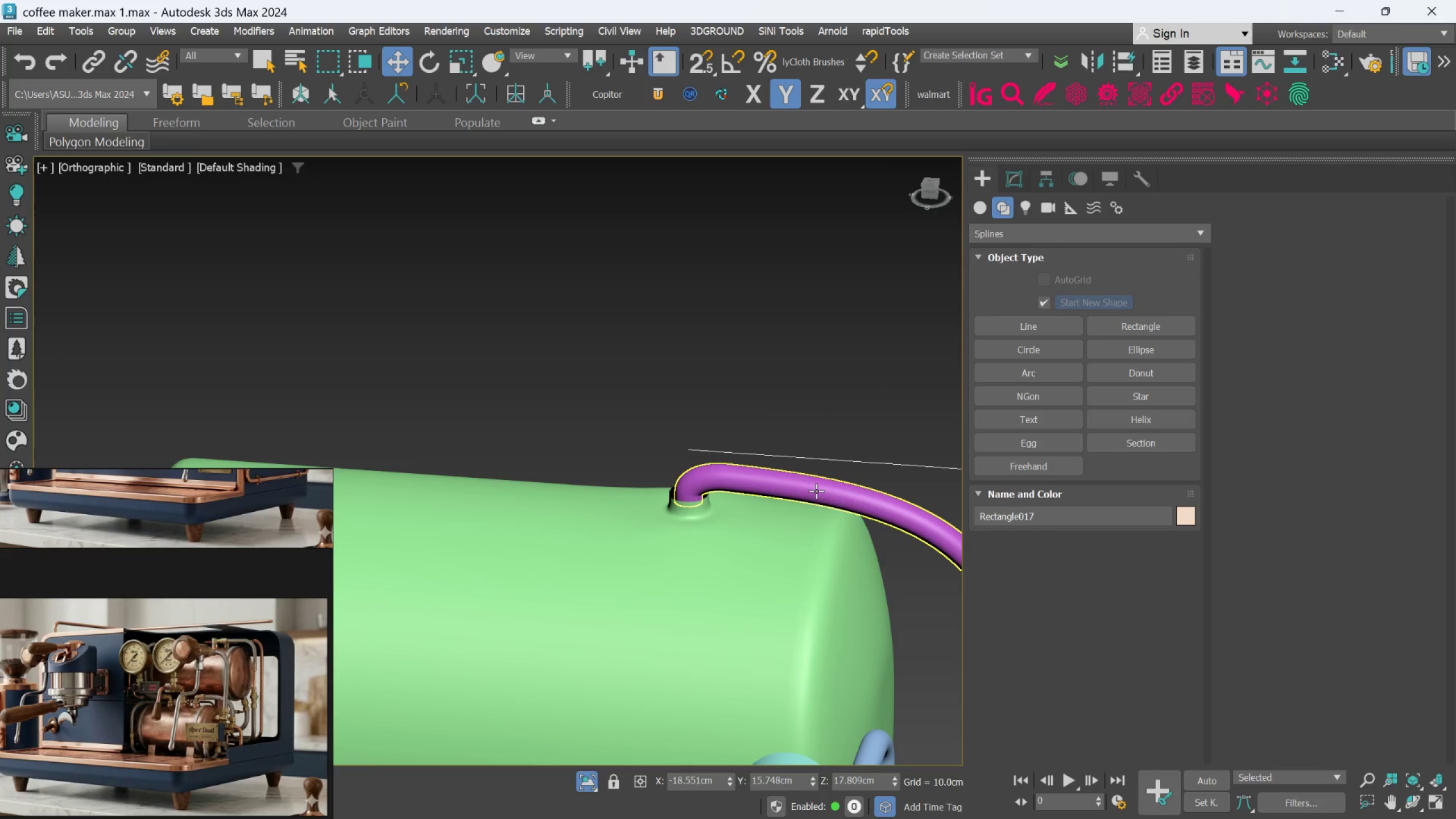 
left_click([816, 491])
 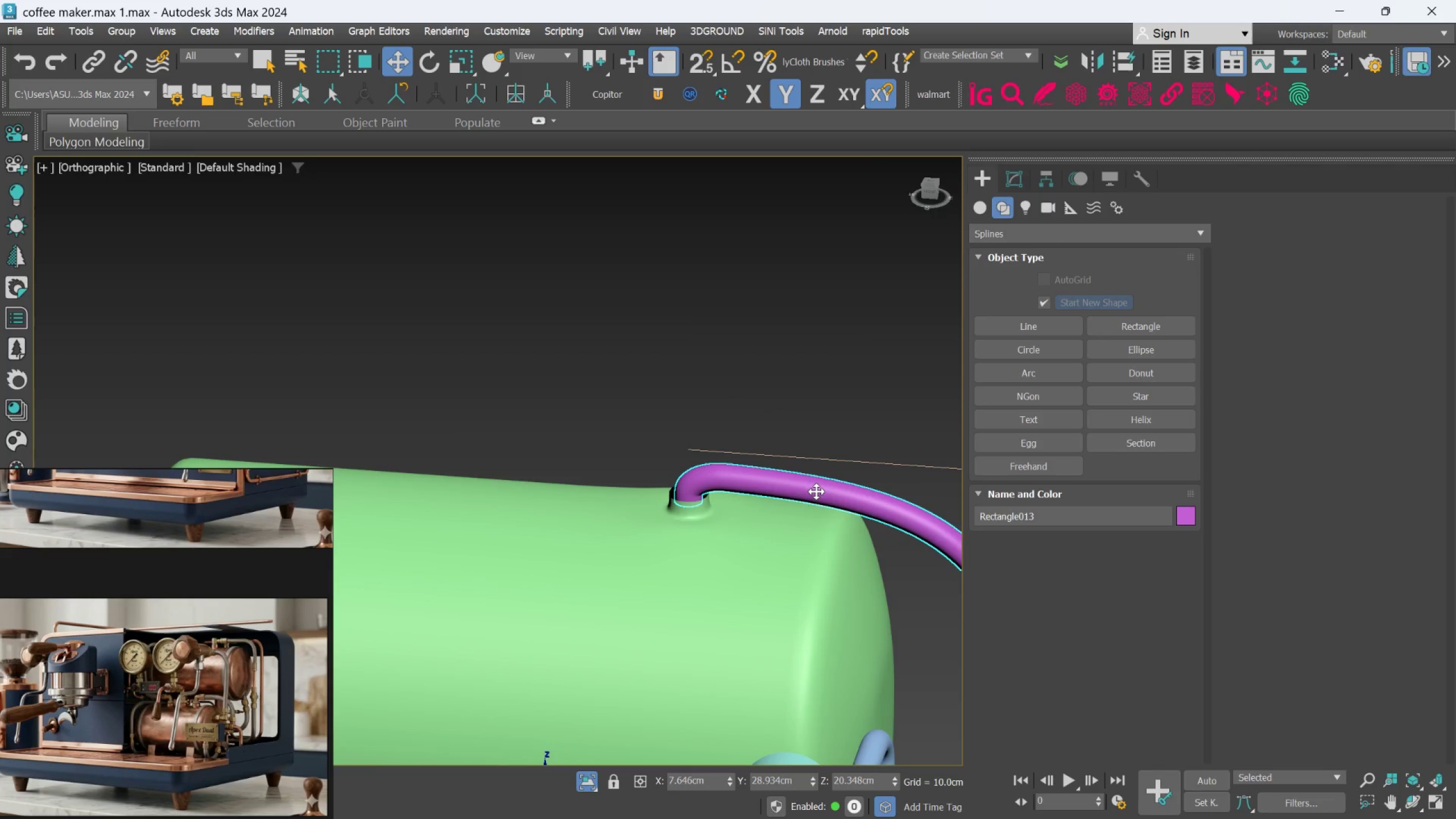 
key(Delete)
 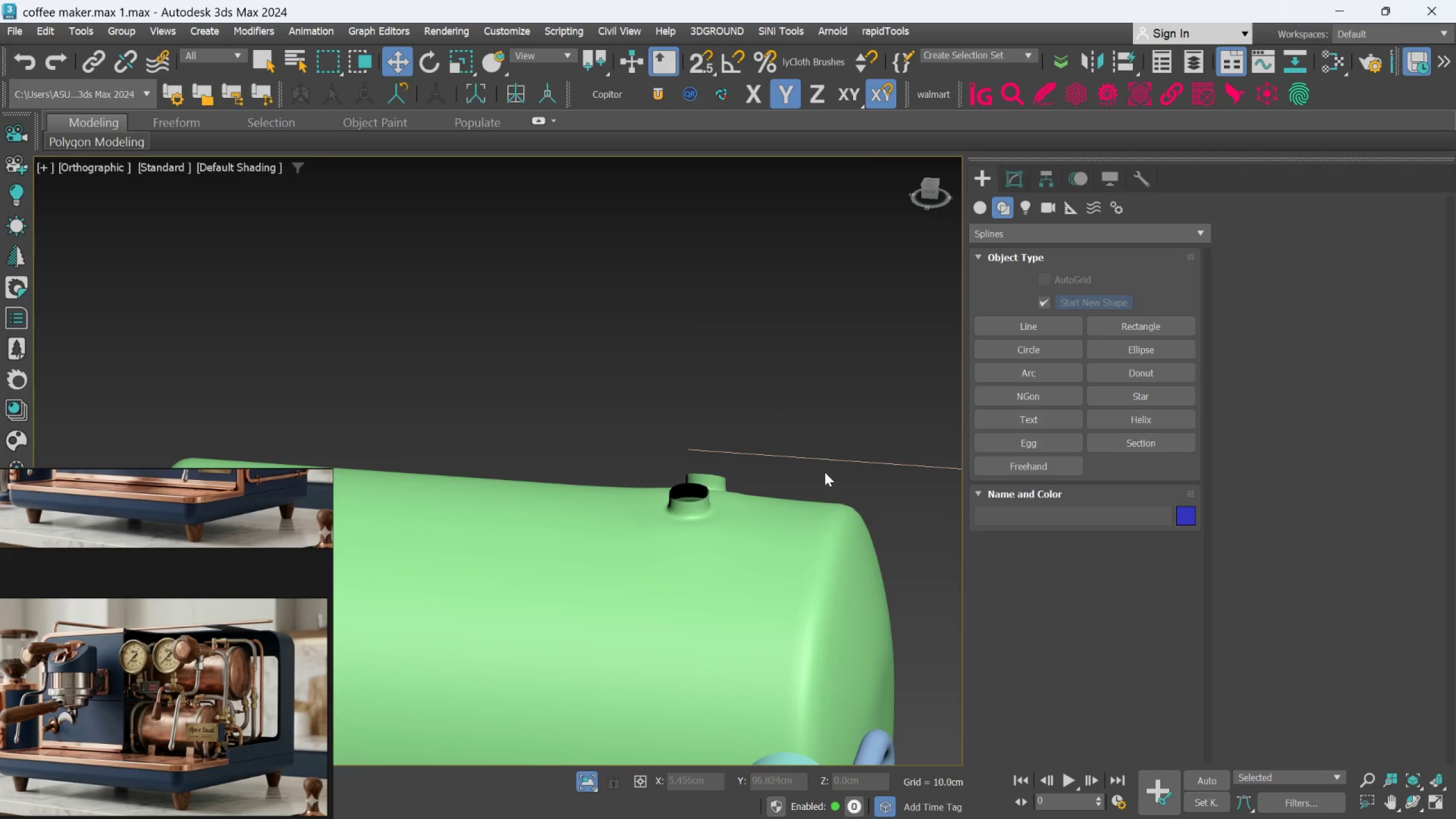 
left_click([830, 458])
 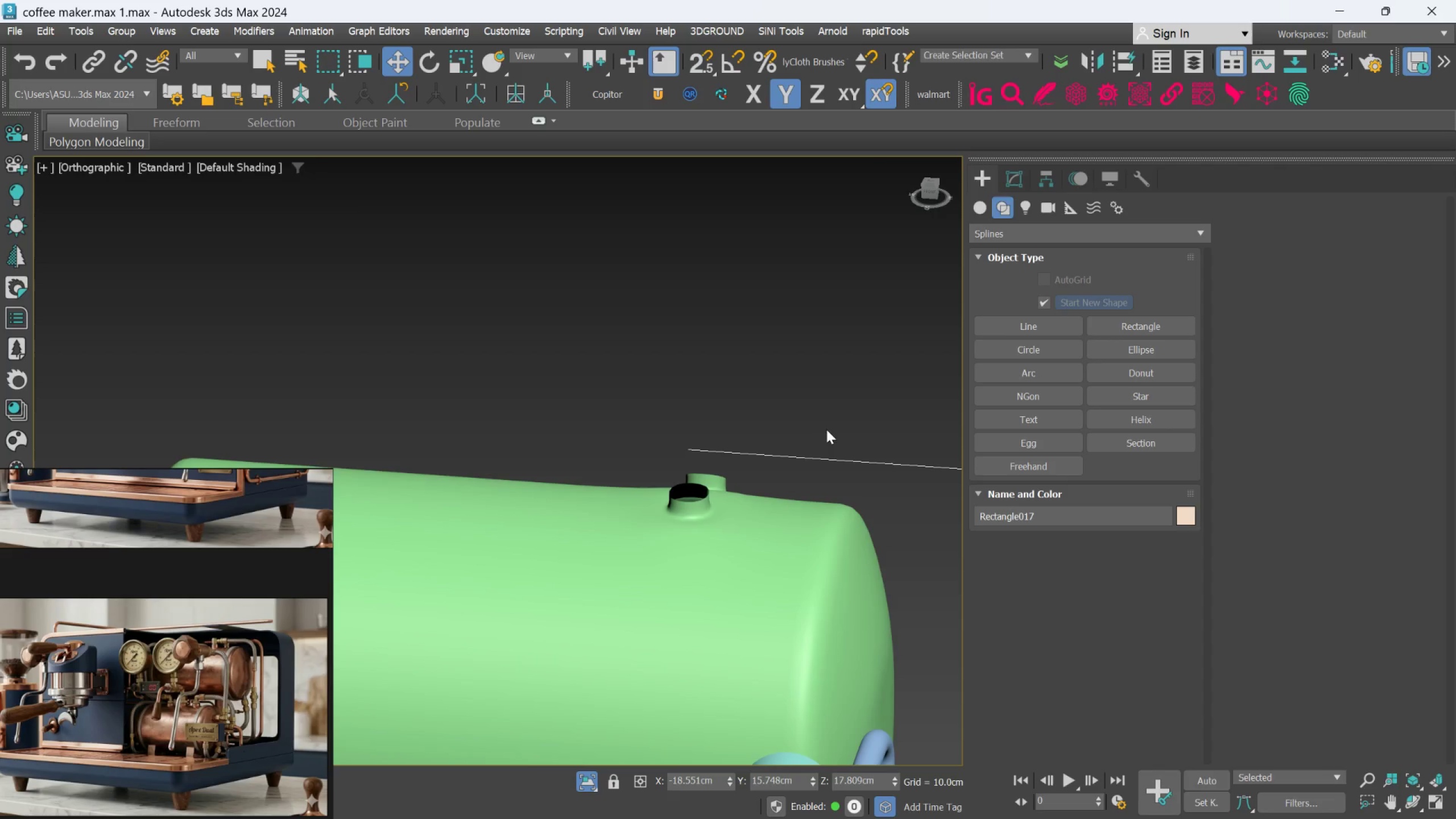 
scroll: coordinate [824, 435], scroll_direction: down, amount: 2.0
 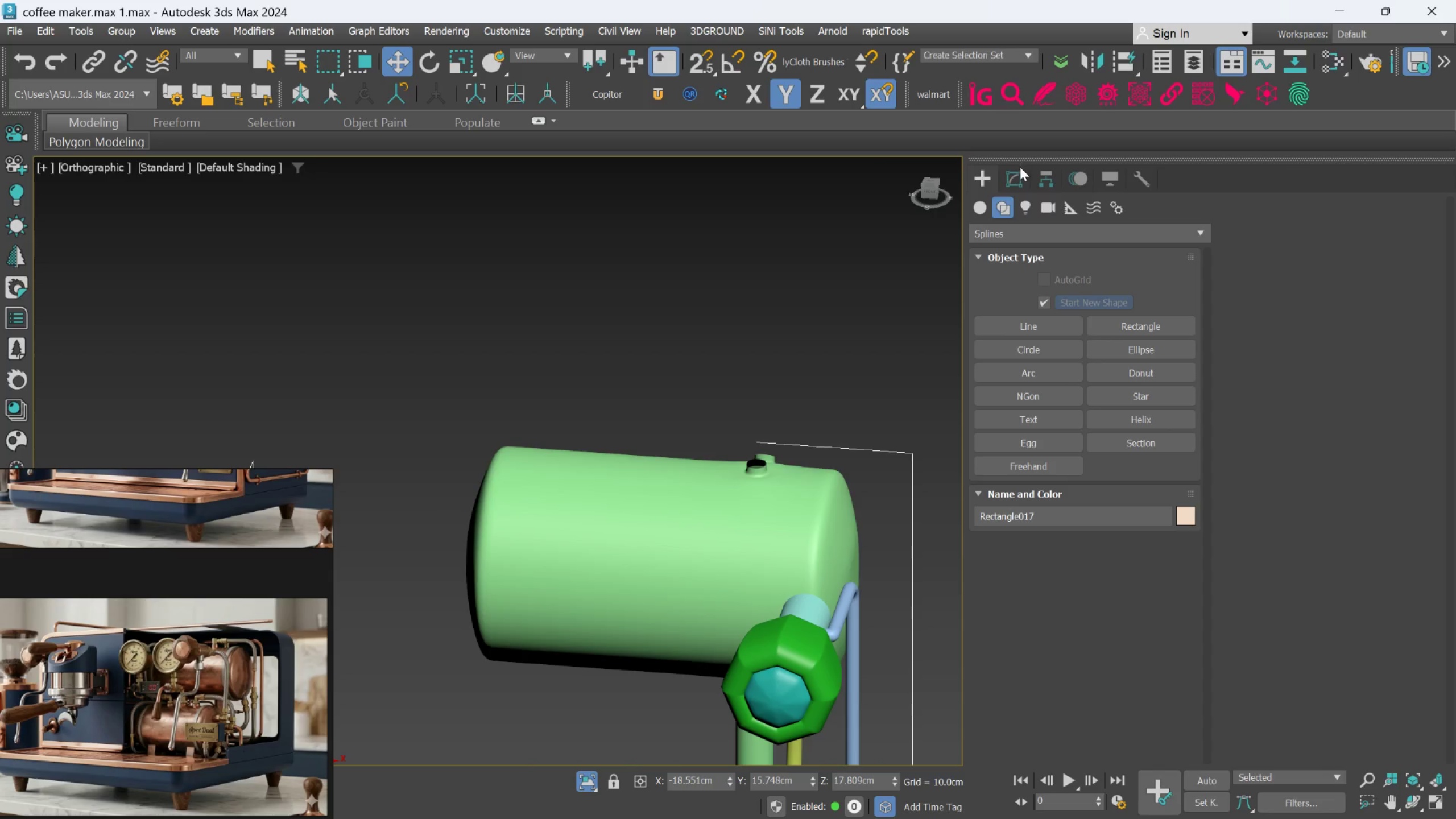 
left_click([1020, 169])
 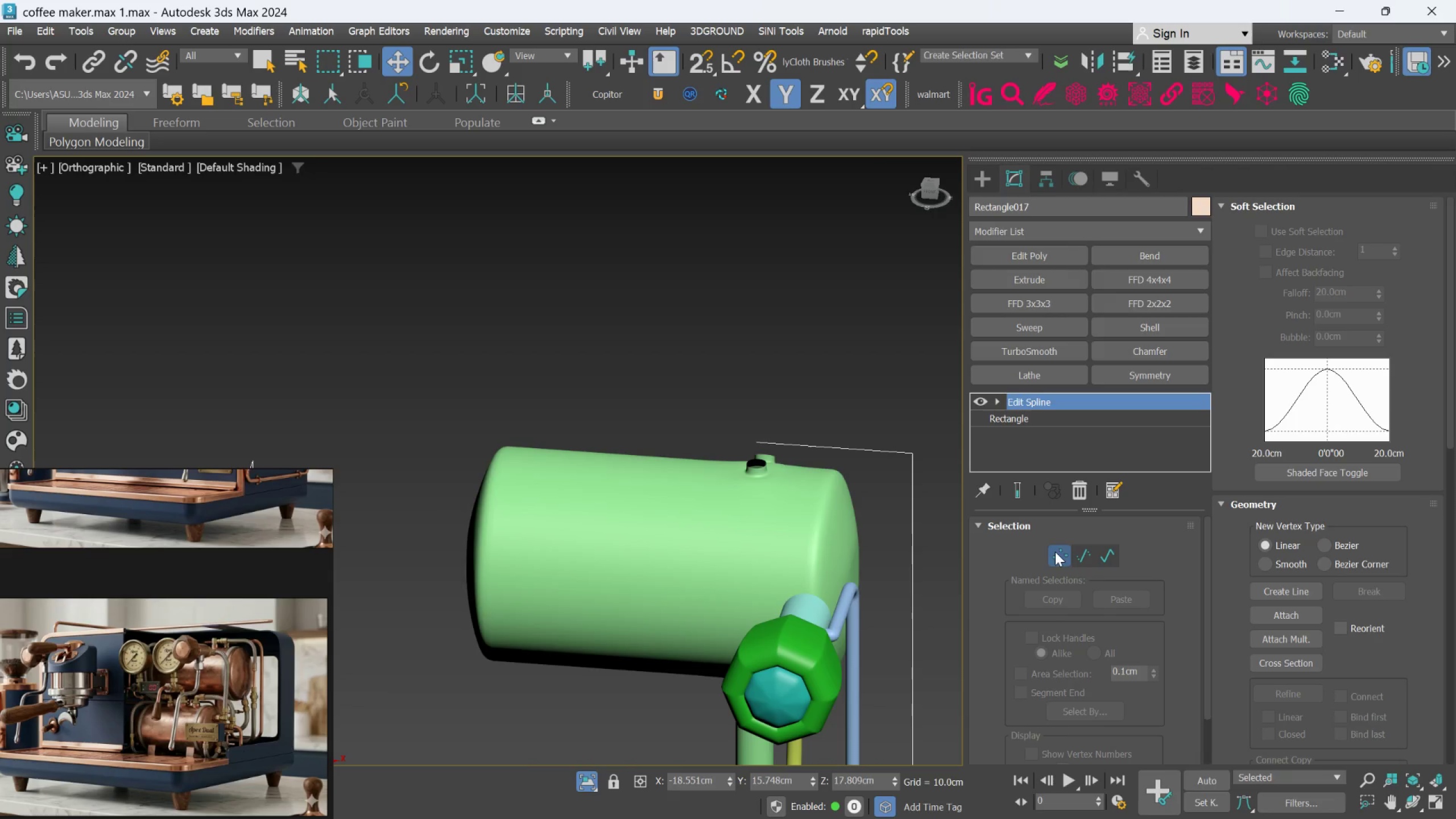 
scroll: coordinate [756, 413], scroll_direction: up, amount: 2.0
 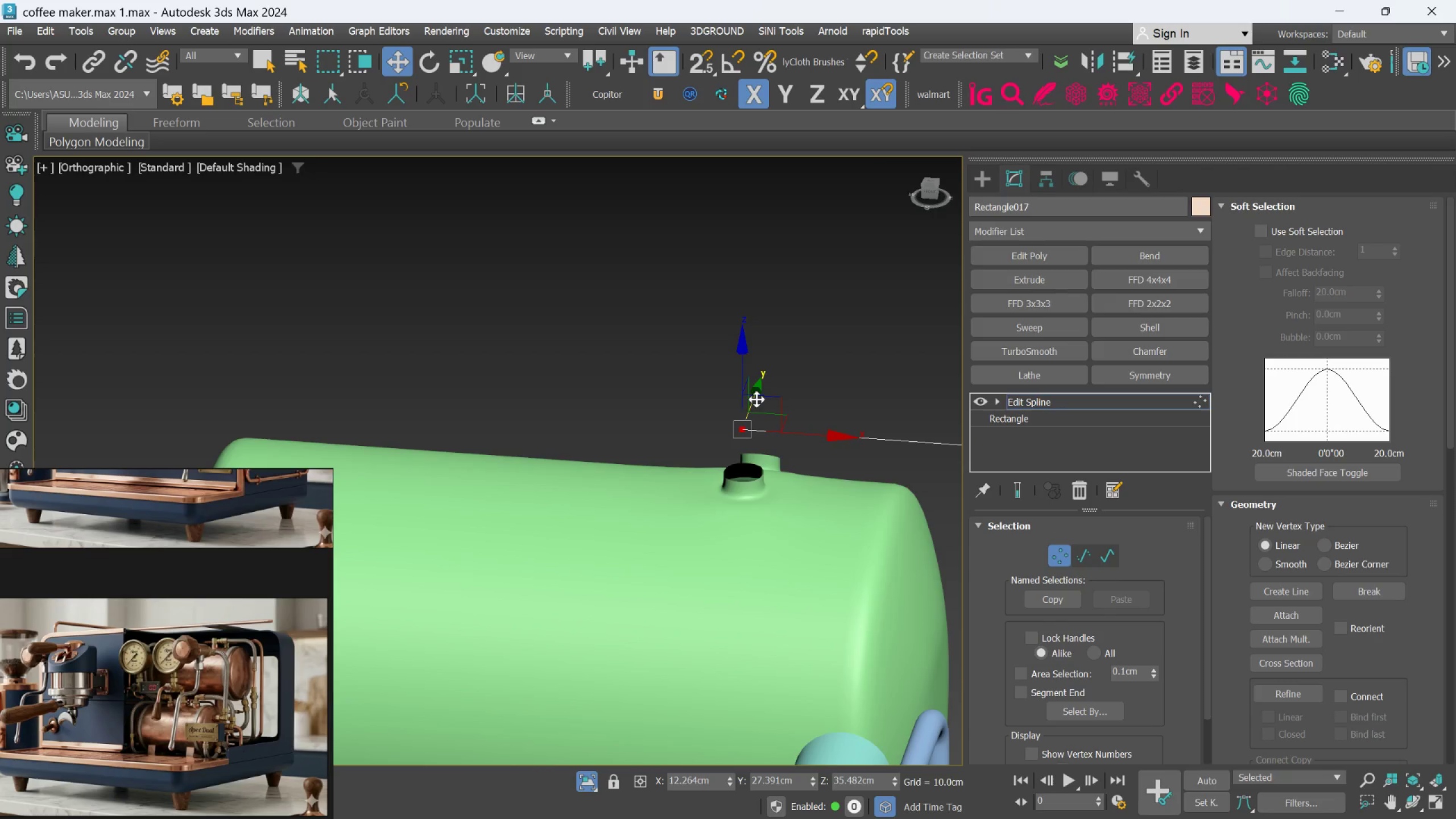 
hold_key(key=ShiftLeft, duration=3.16)
left_click_drag(start_coordinate=[742, 374], to_coordinate=[756, 424])
 